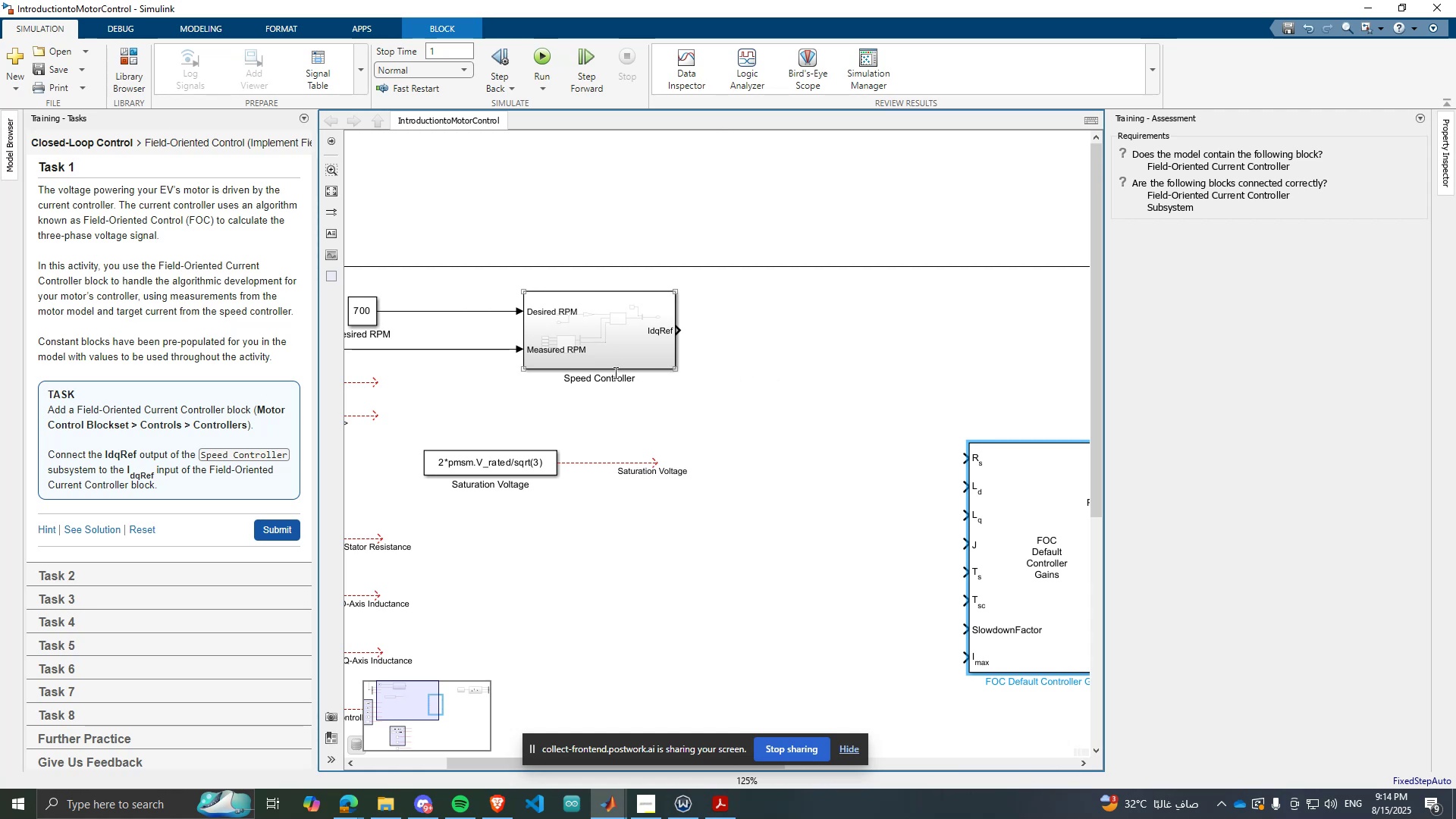 
scroll: coordinate [606, 377], scroll_direction: down, amount: 1.0
 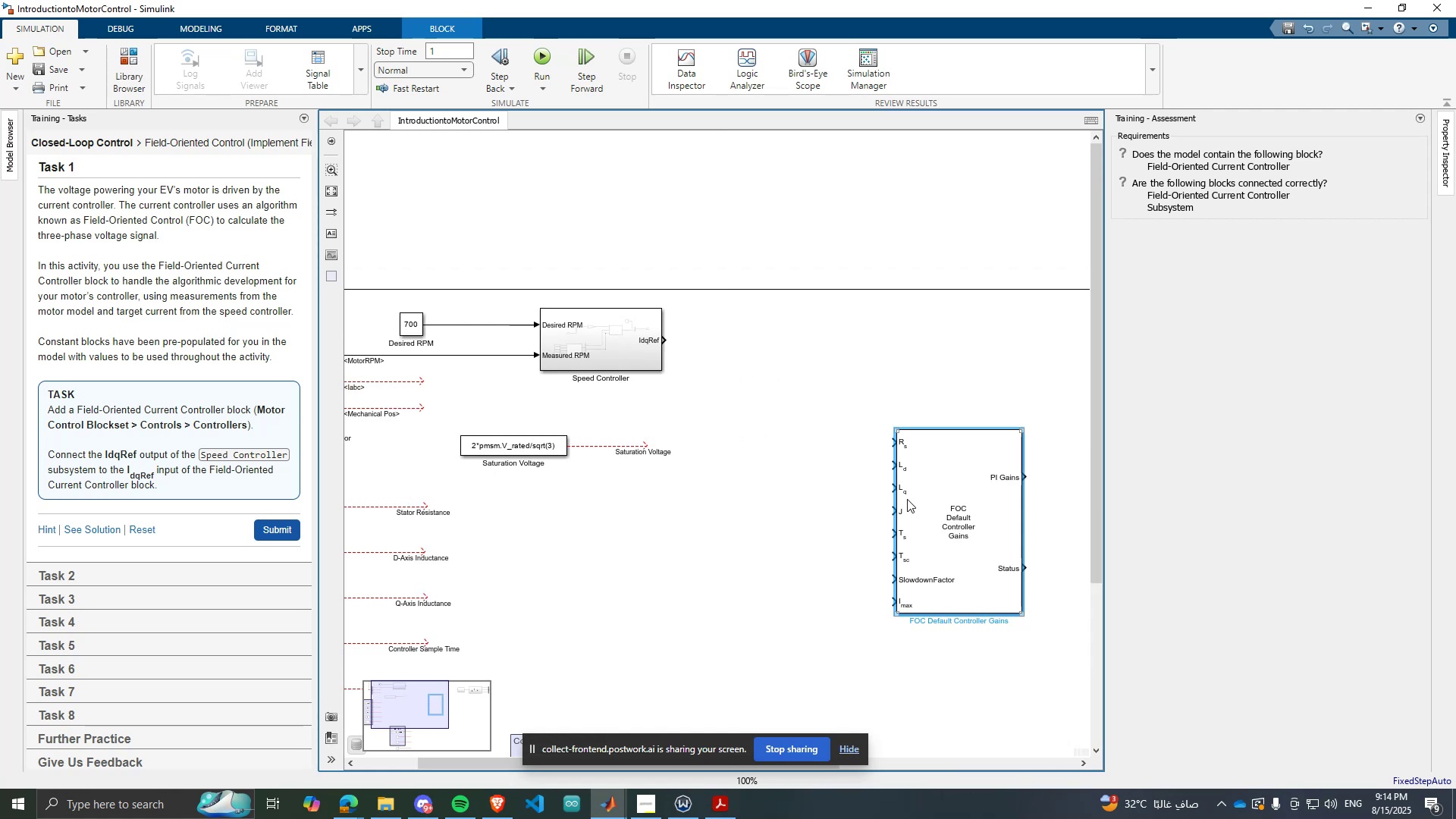 
left_click_drag(start_coordinate=[930, 501], to_coordinate=[881, 481])
 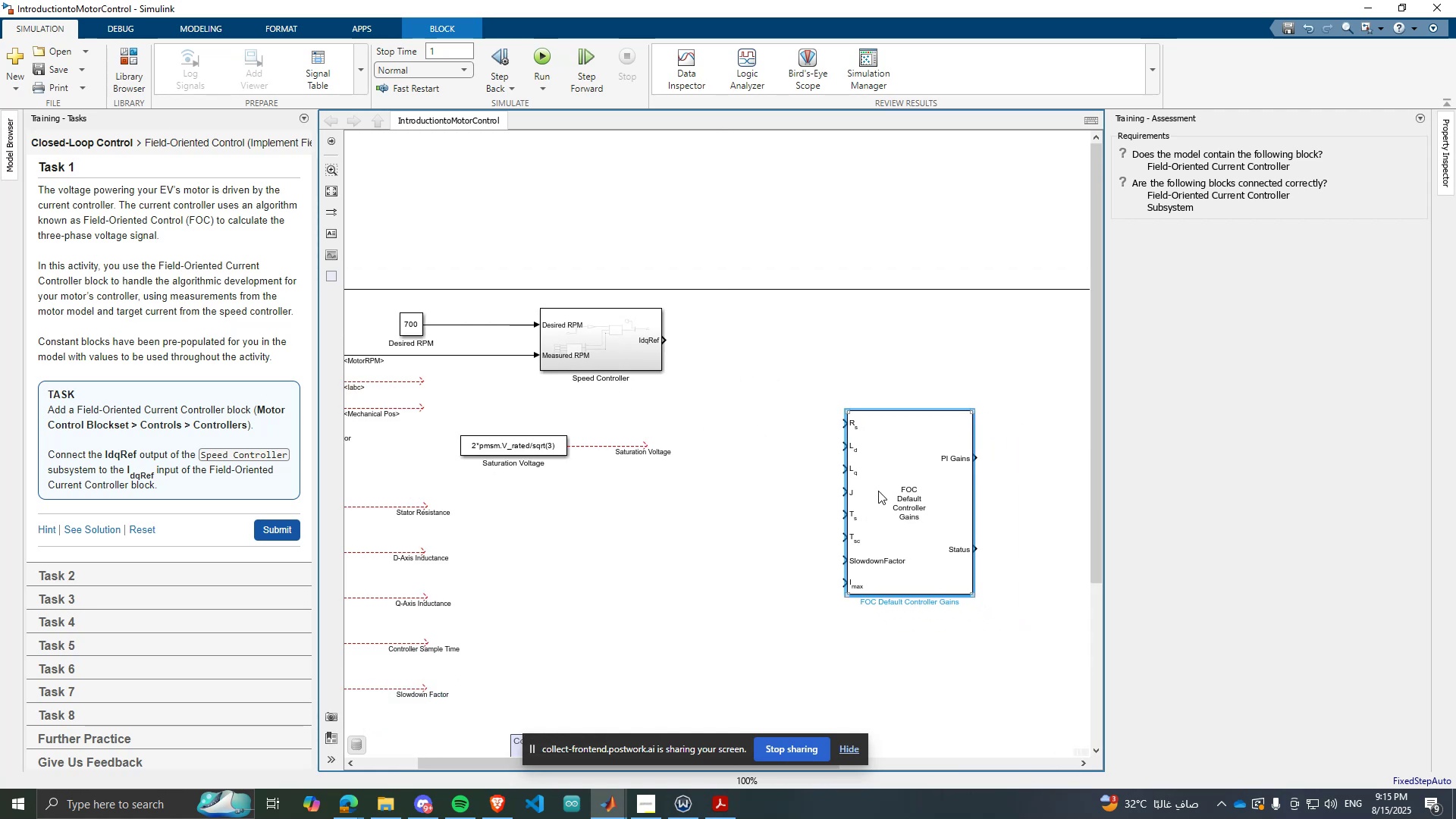 
scroll: coordinate [765, 457], scroll_direction: down, amount: 2.0
 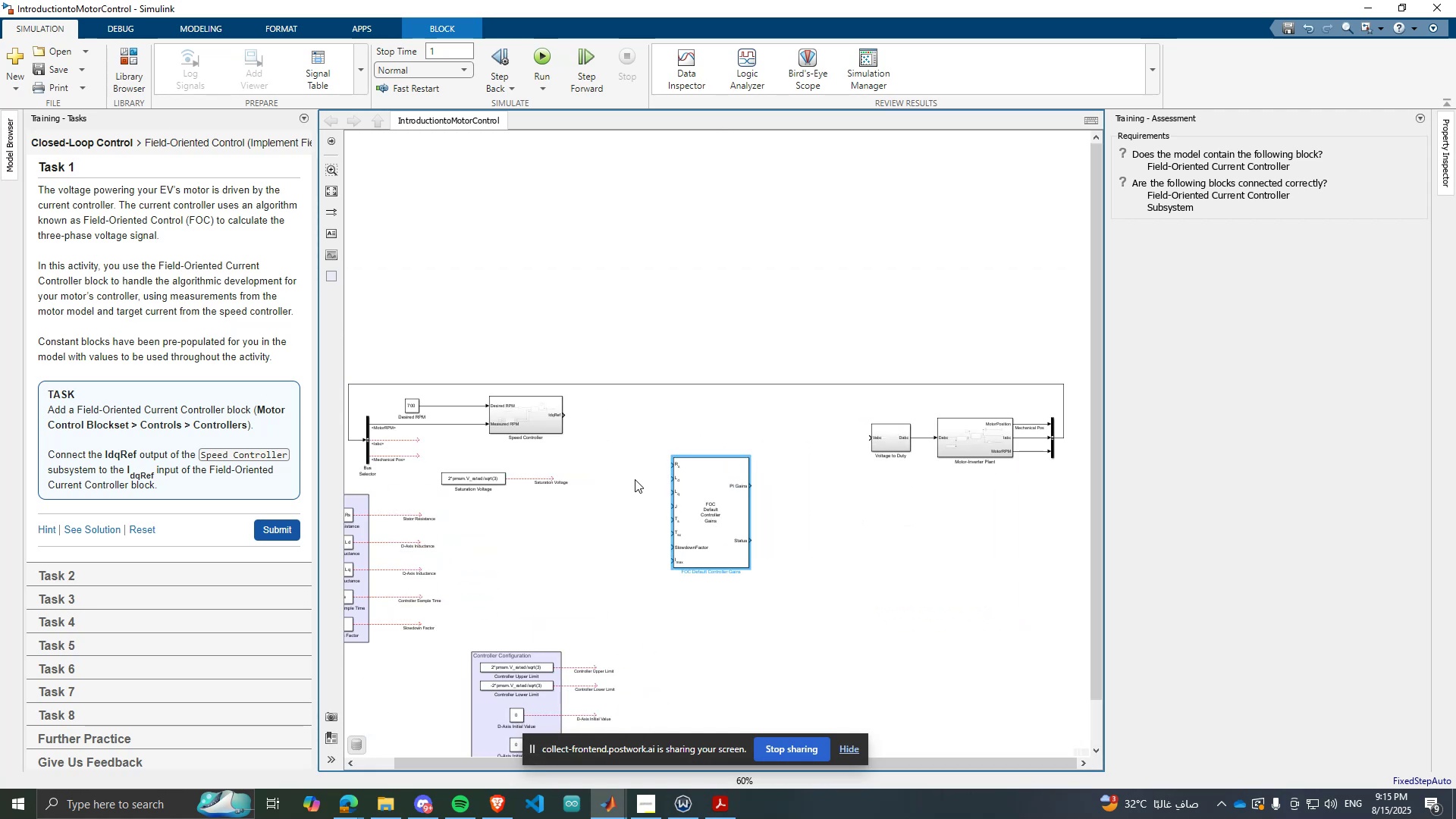 
scroll: coordinate [520, 501], scroll_direction: up, amount: 2.0
 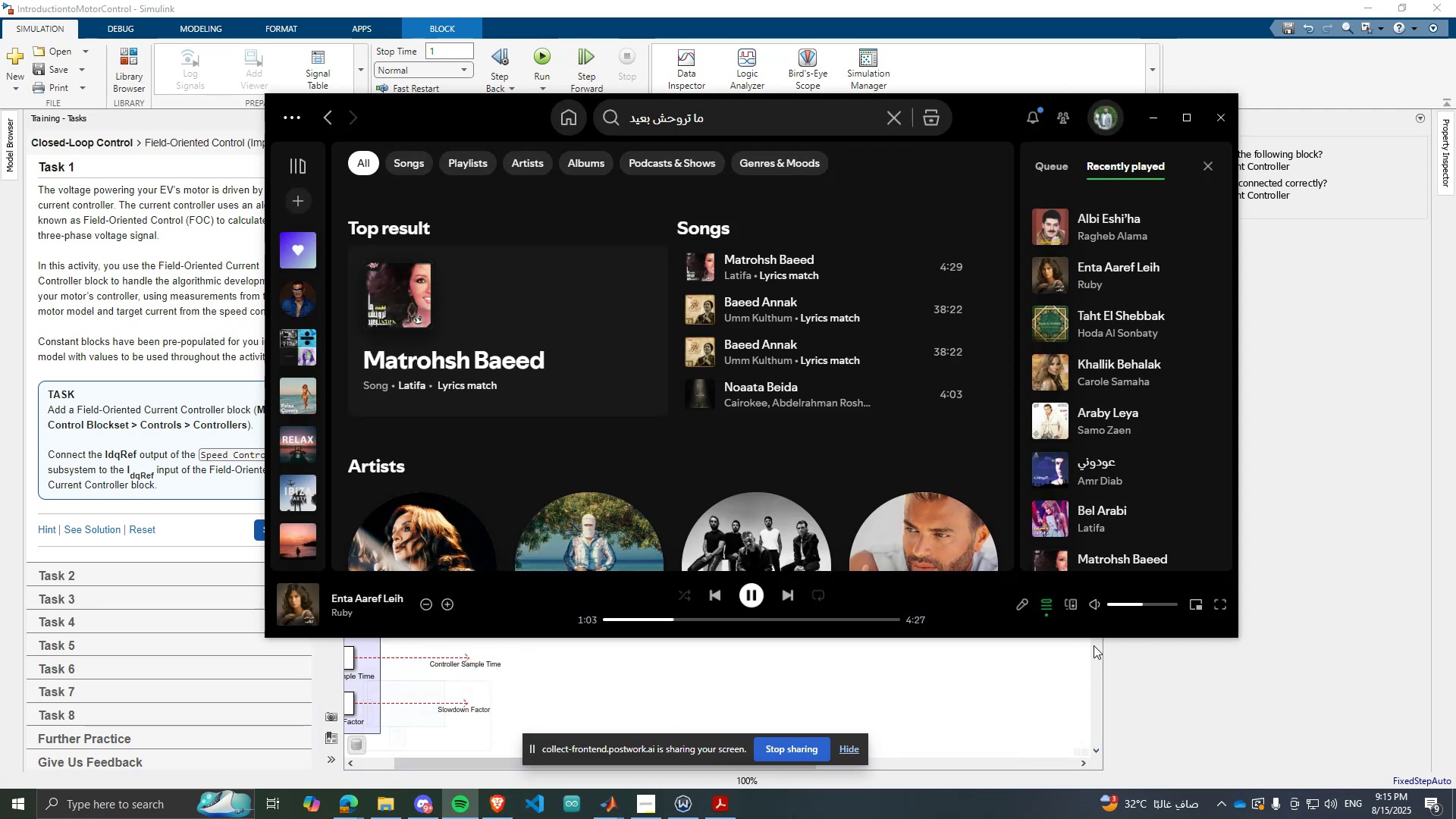 
left_click([1149, 607])
 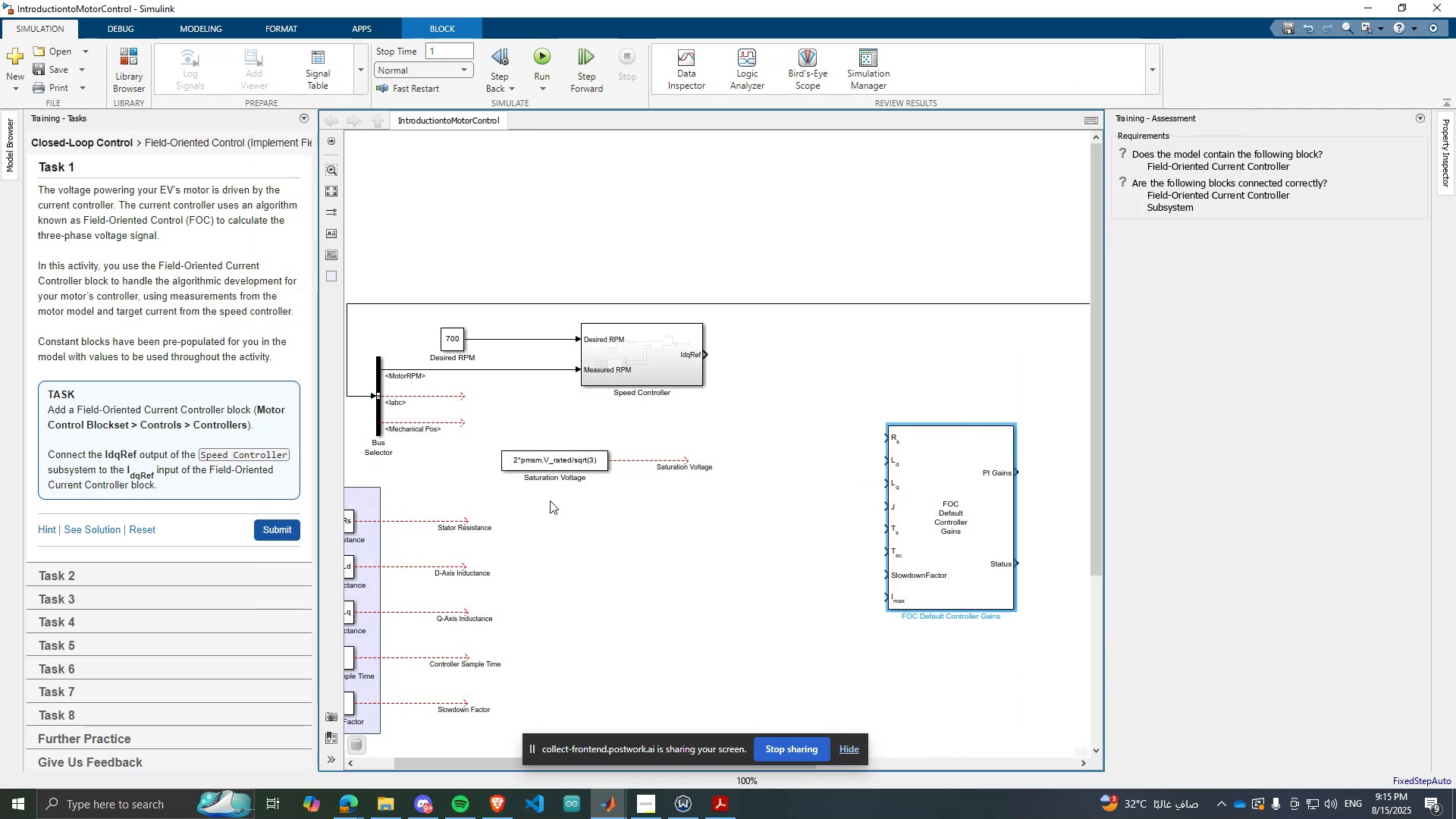 
wait(6.34)
 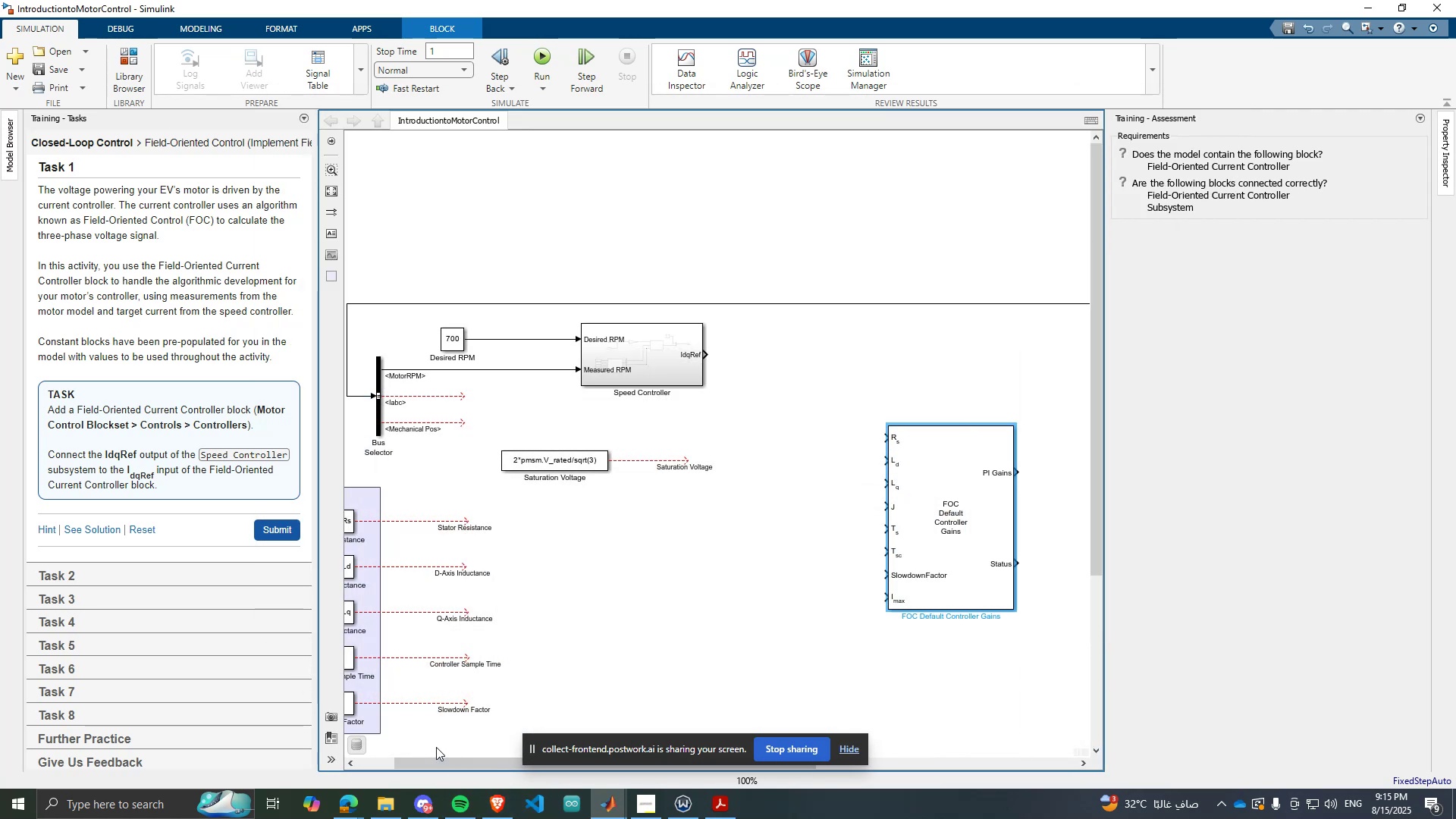 
scroll: coordinate [515, 556], scroll_direction: down, amount: 3.0
 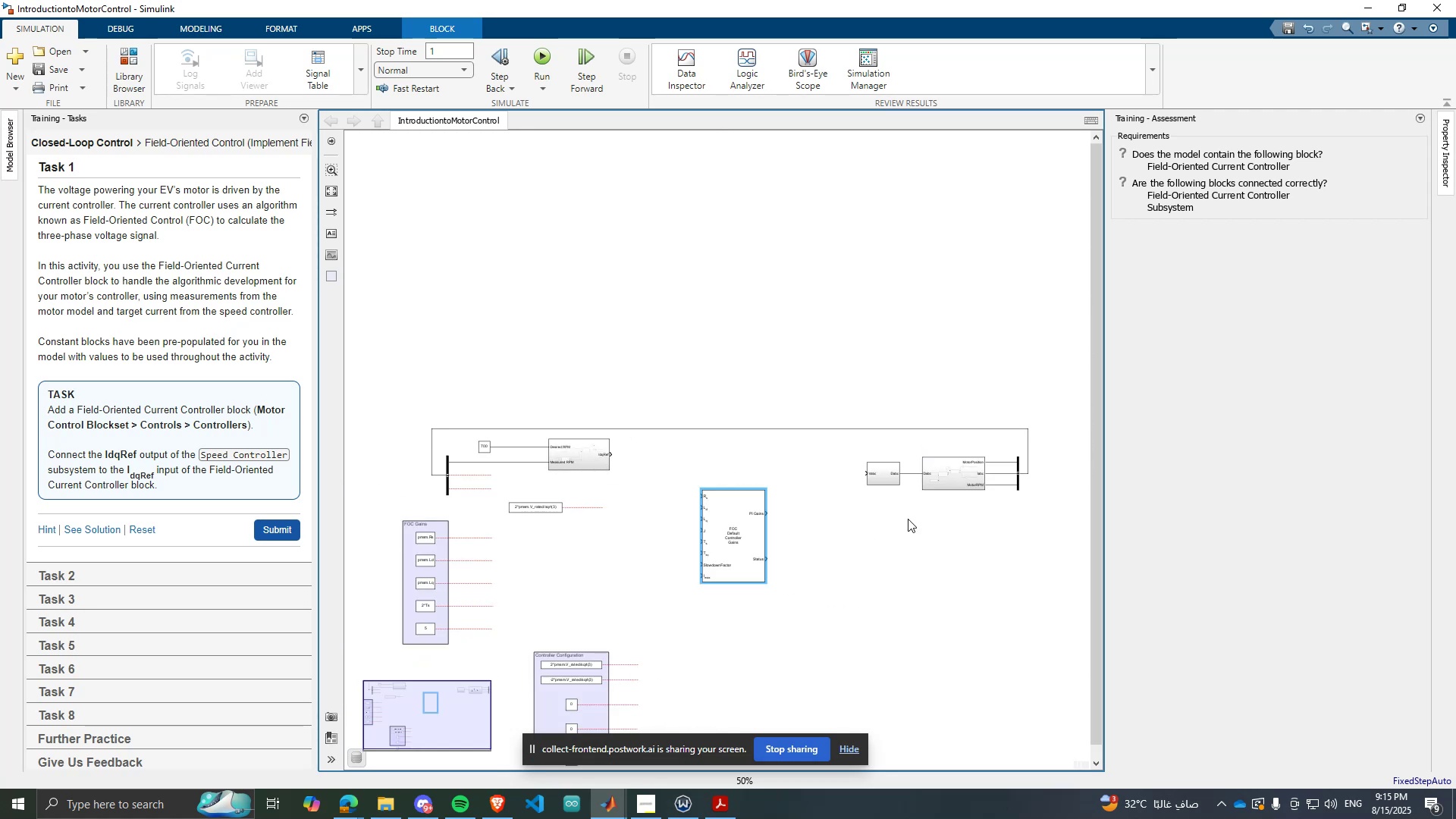 
scroll: coordinate [763, 622], scroll_direction: up, amount: 5.0
 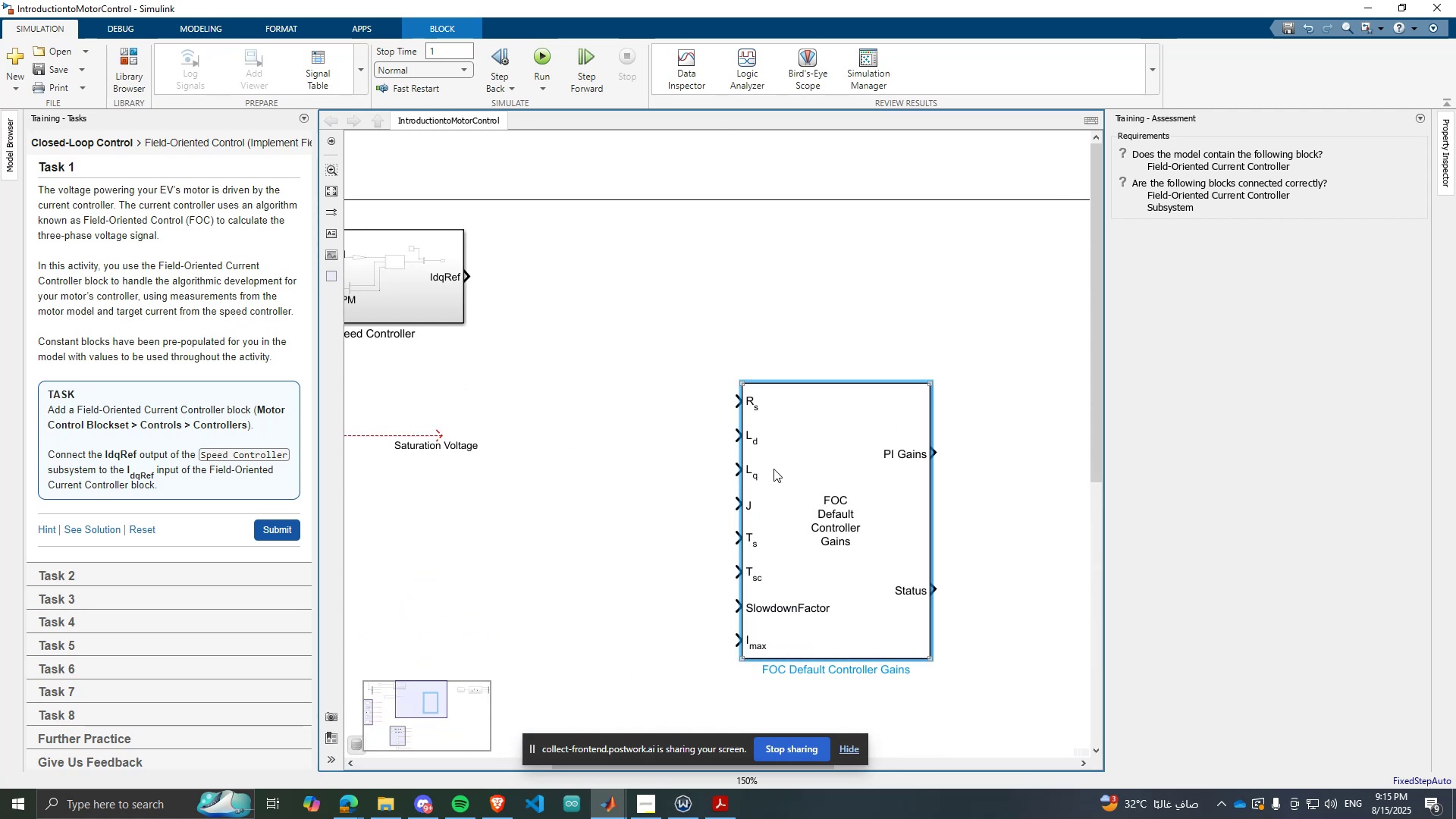 
double_click([780, 466])
 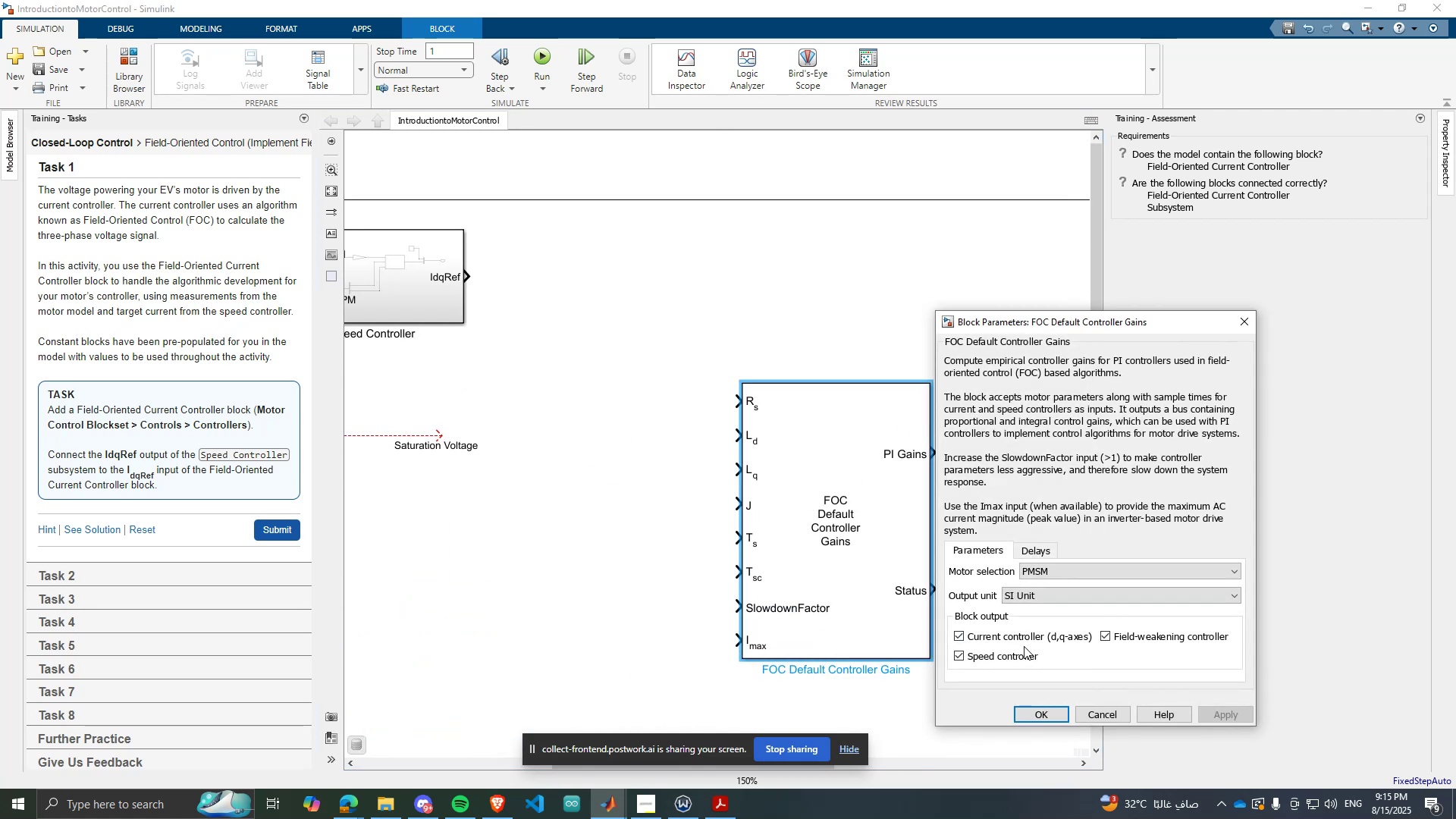 
left_click([966, 638])
 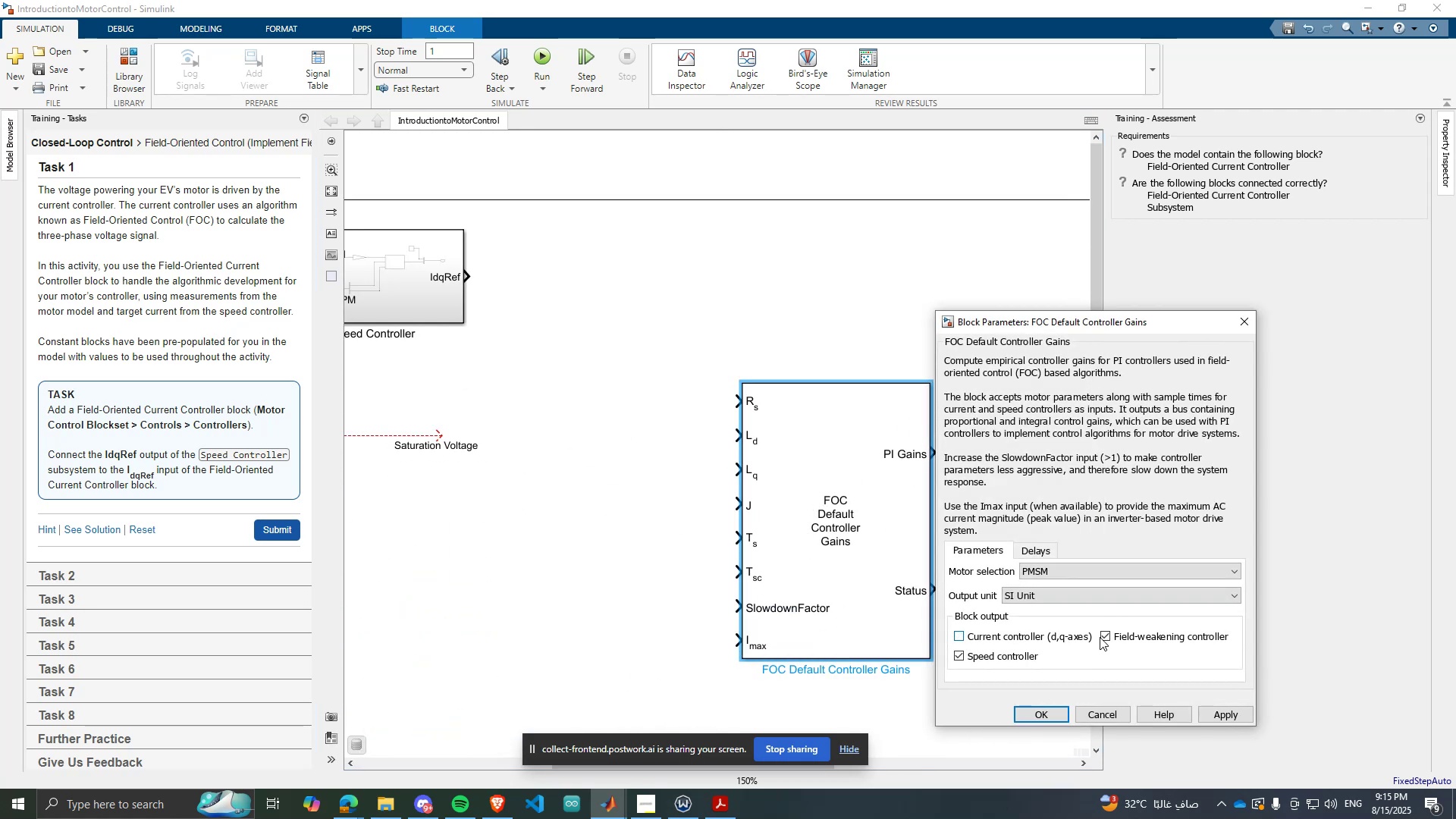 
left_click([1100, 637])
 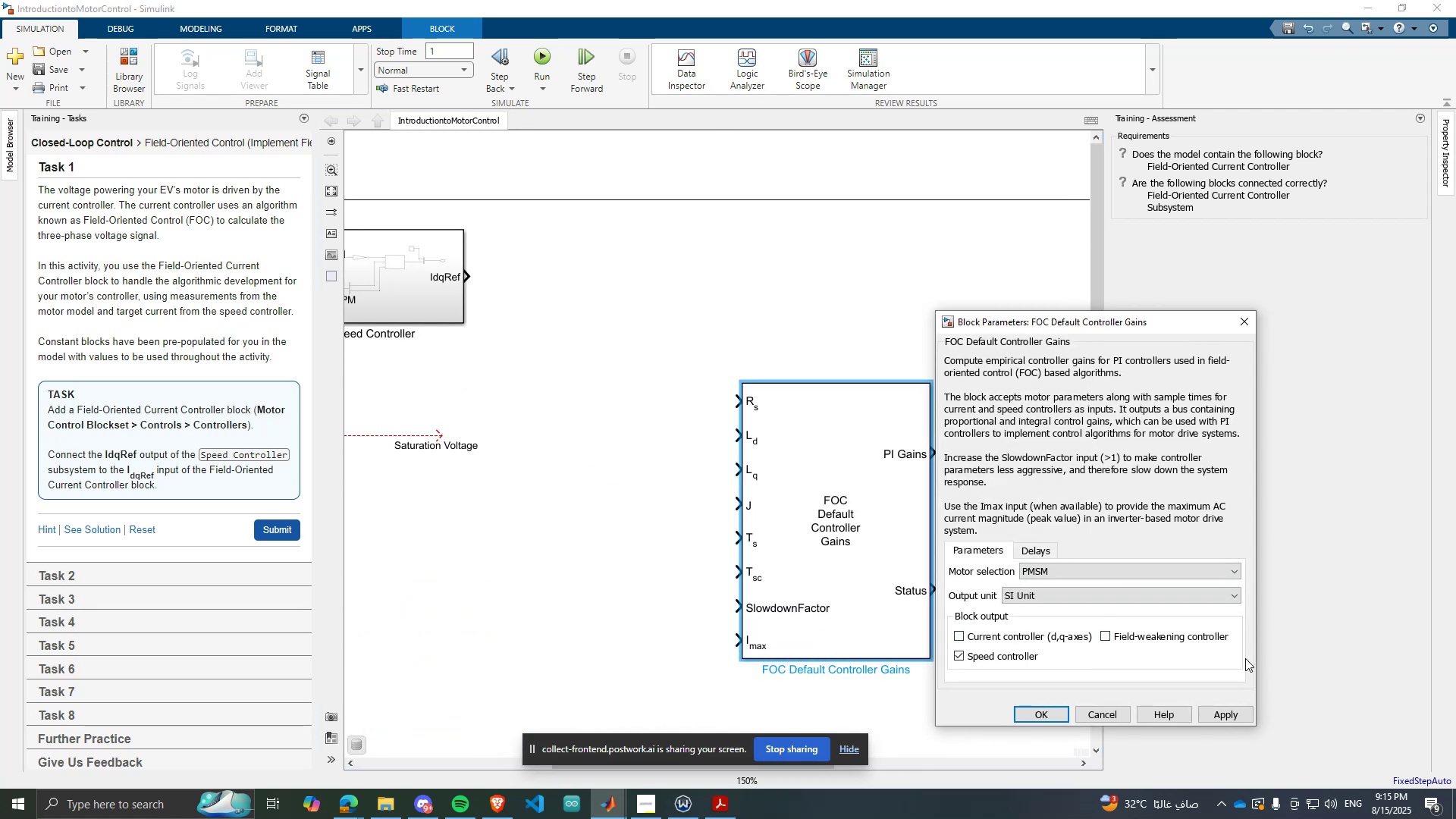 
left_click([1226, 714])
 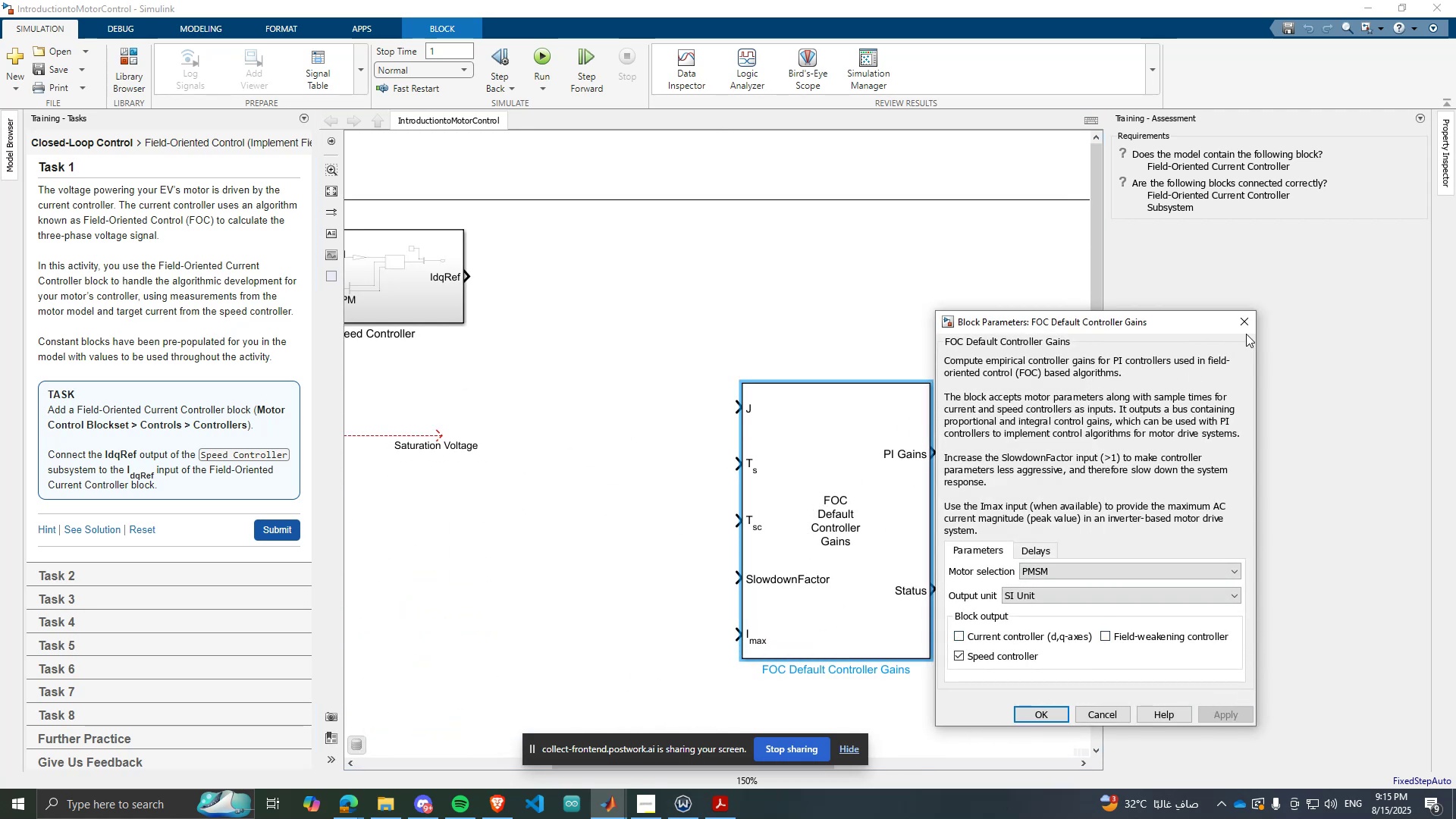 
left_click([1244, 331])
 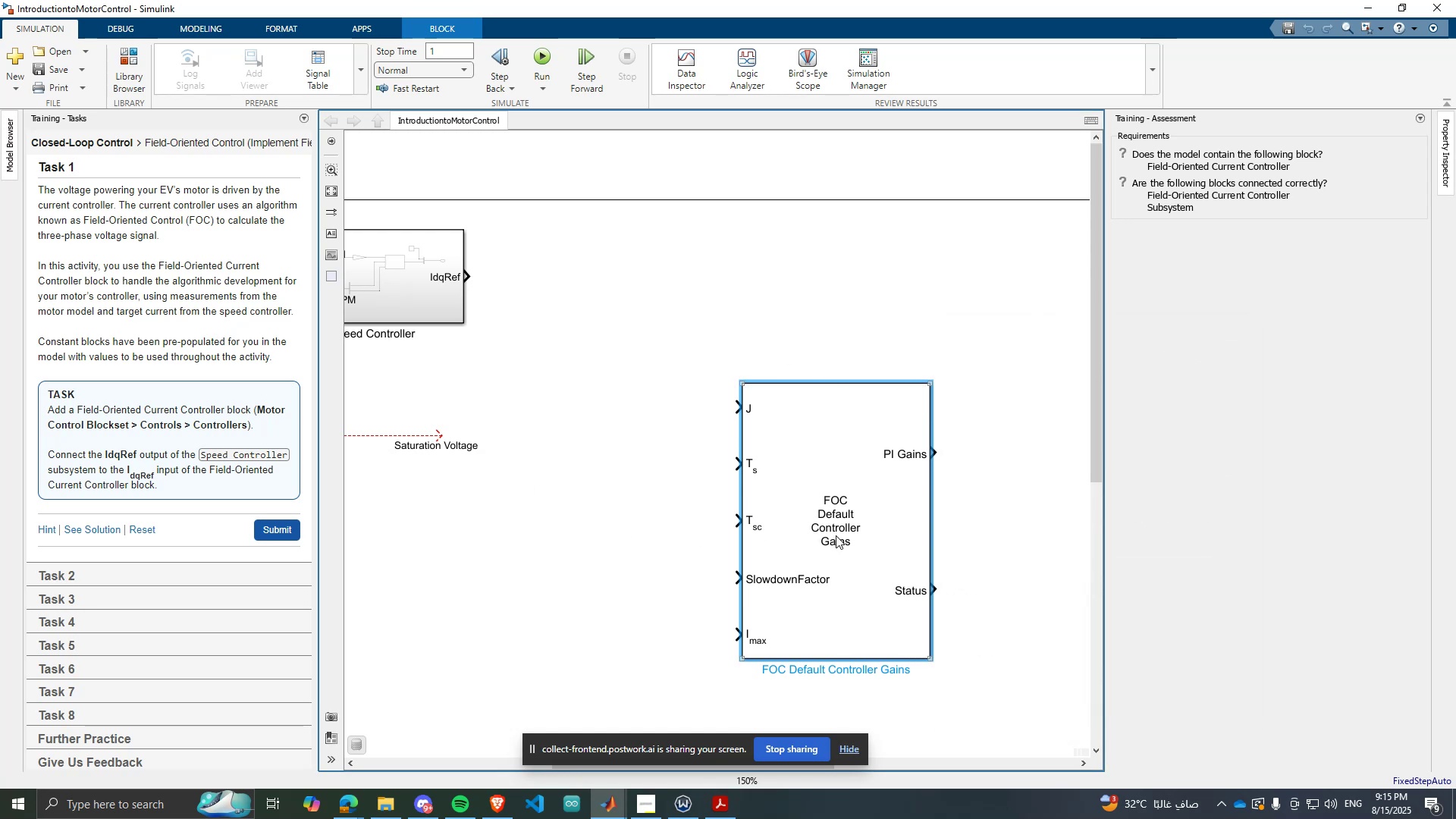 
key(Delete)
 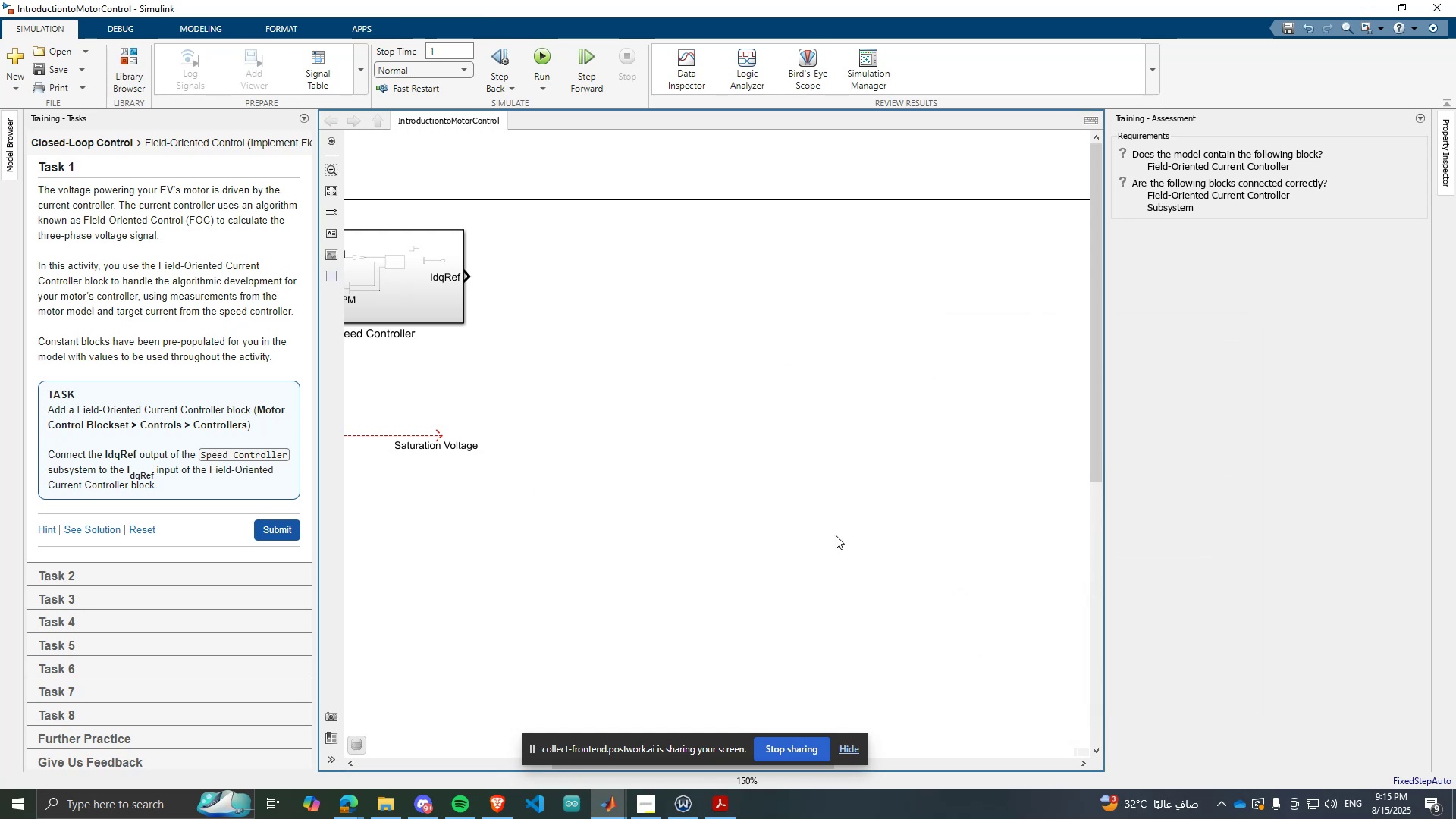 
double_click([836, 535])
 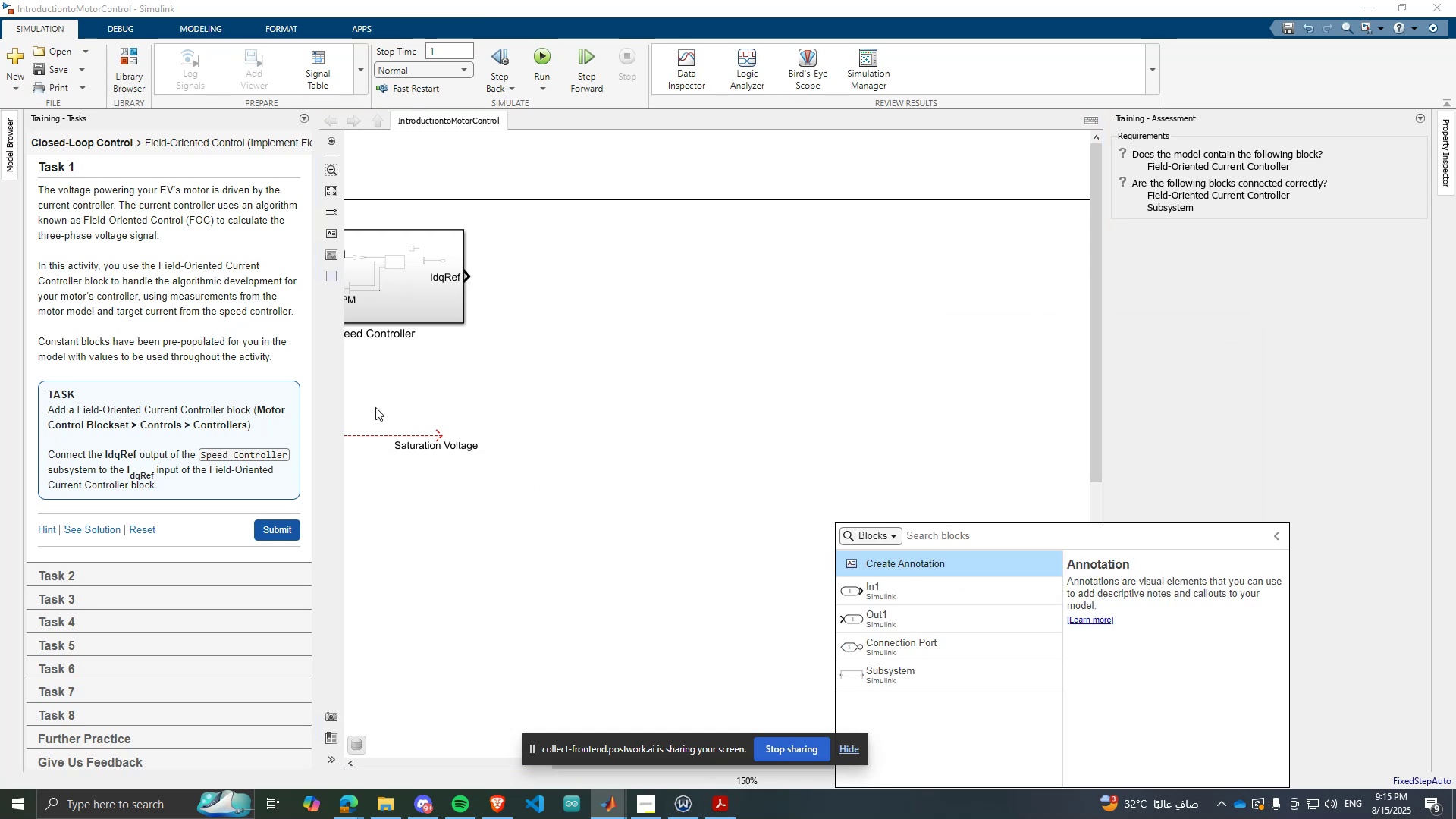 
type(Field )
 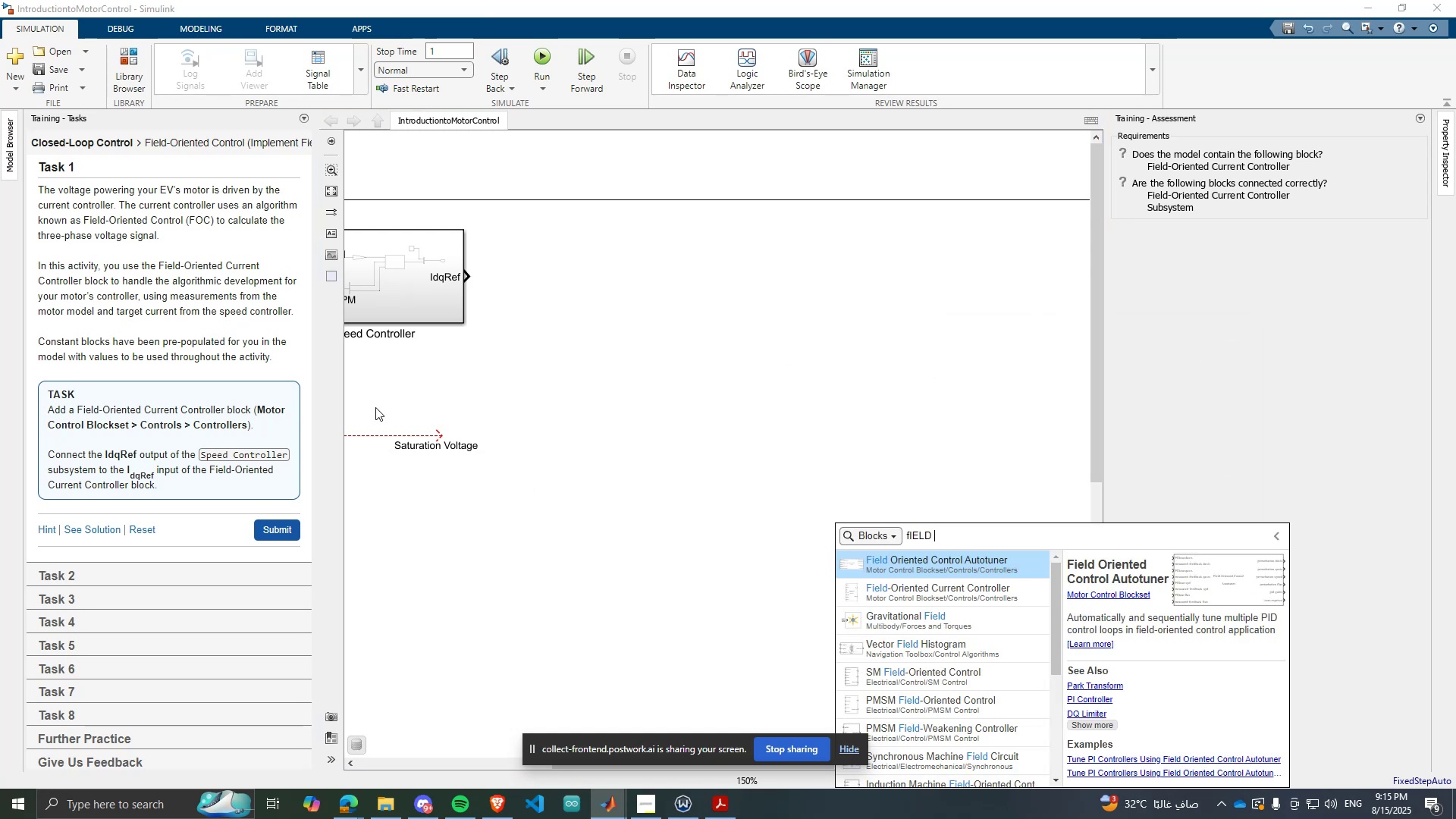 
key(ArrowDown)
 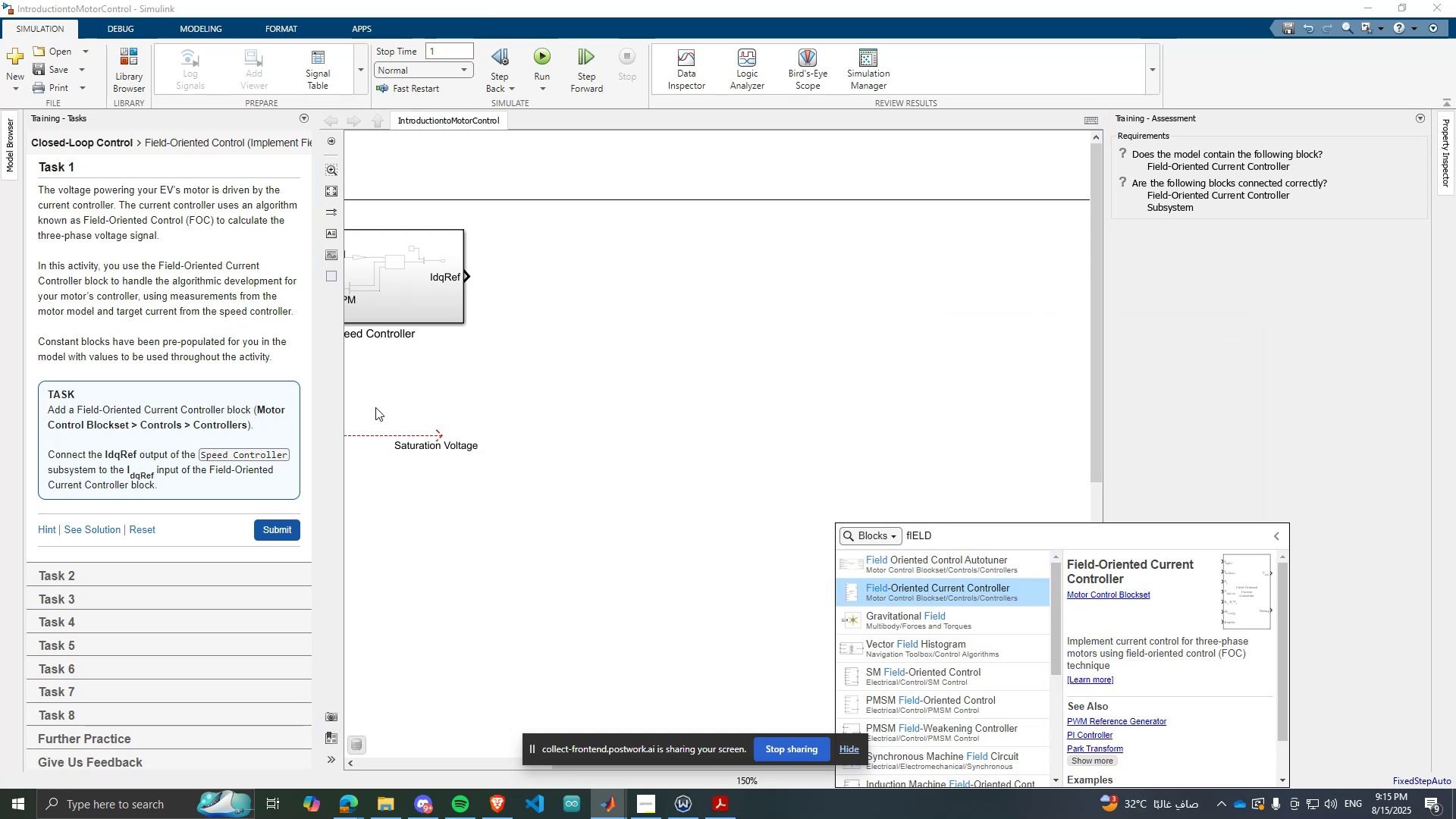 
key(Enter)
 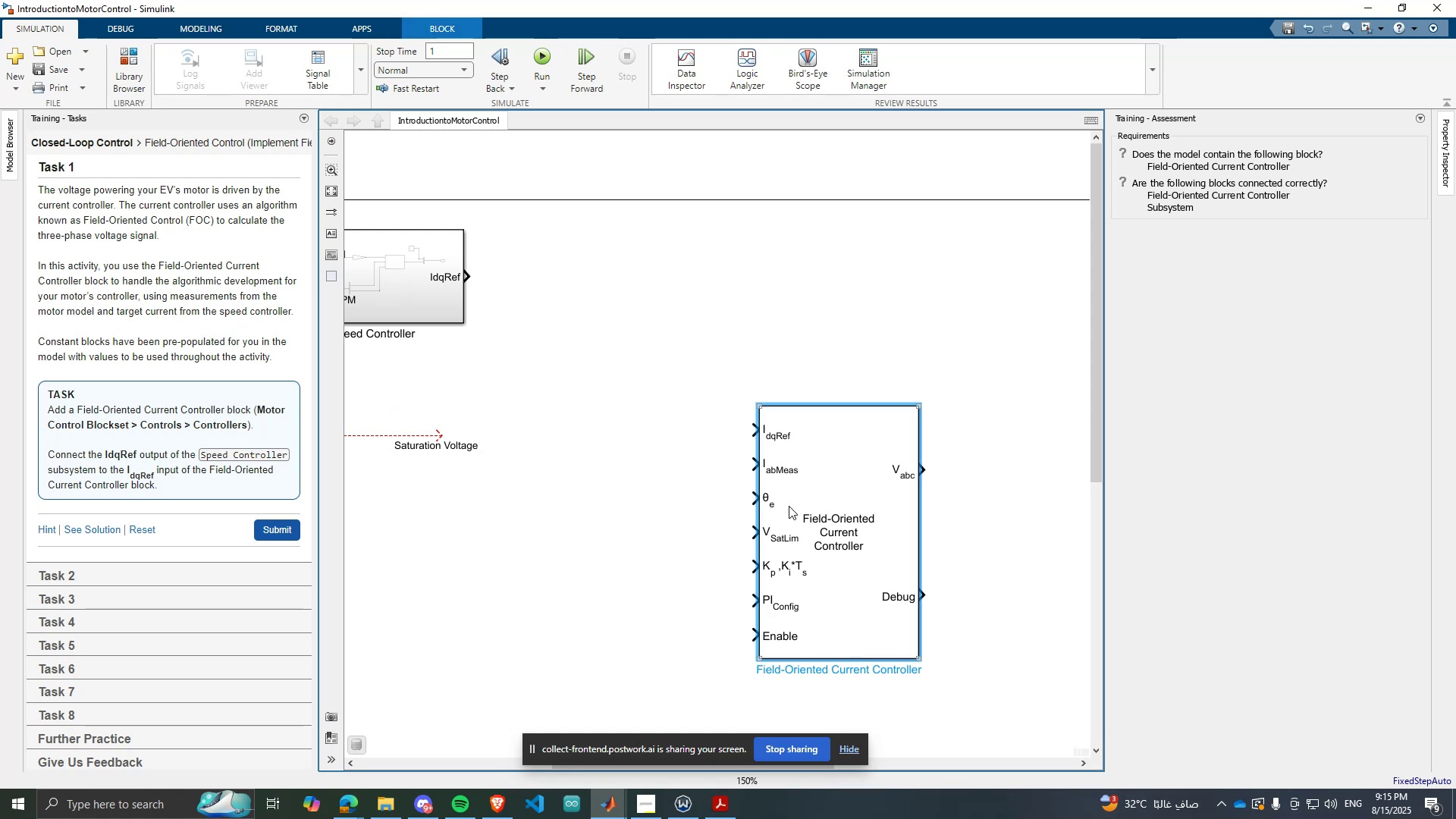 
scroll: coordinate [777, 442], scroll_direction: down, amount: 1.0
 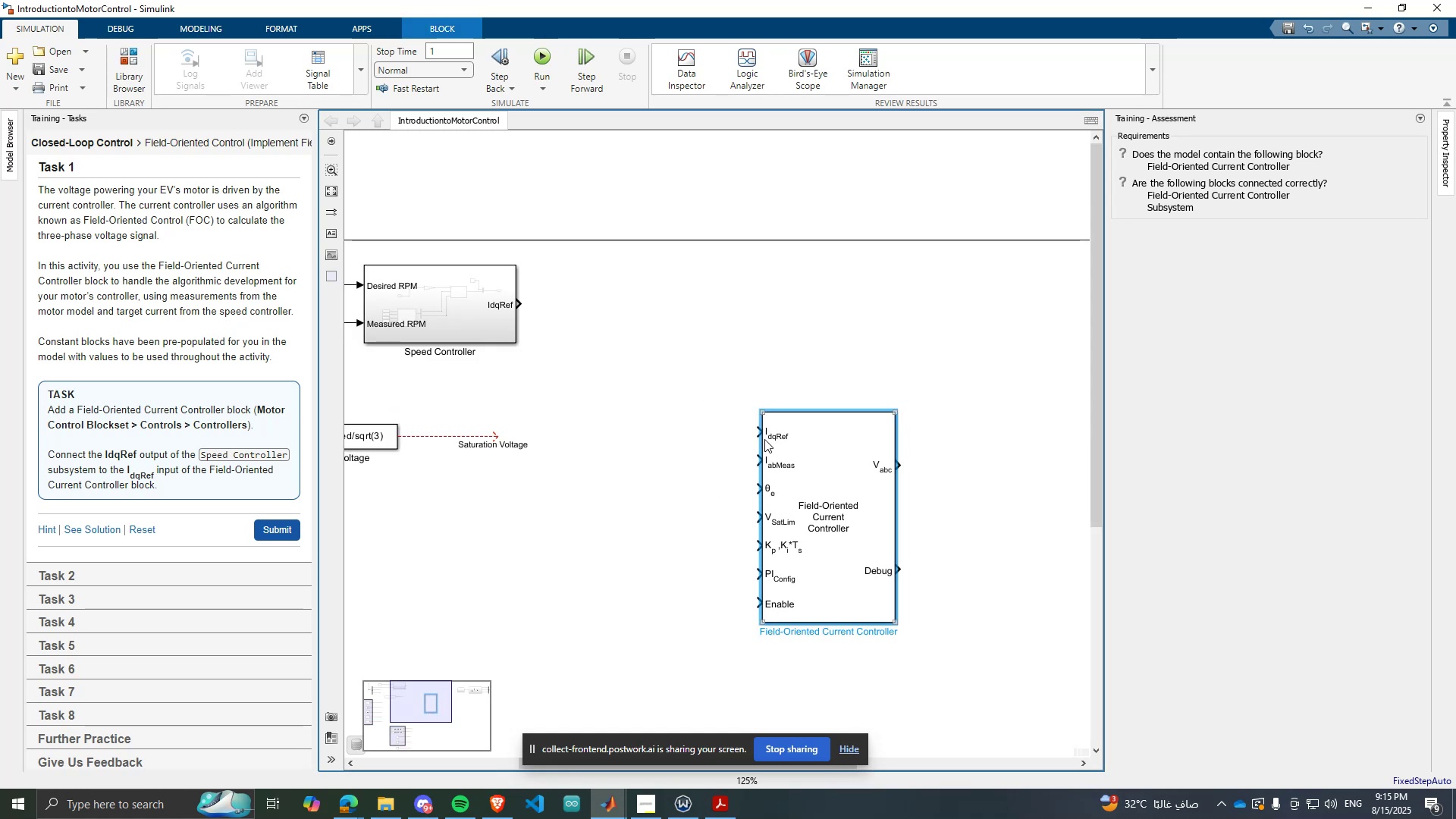 
left_click_drag(start_coordinate=[760, 435], to_coordinate=[495, 302])
 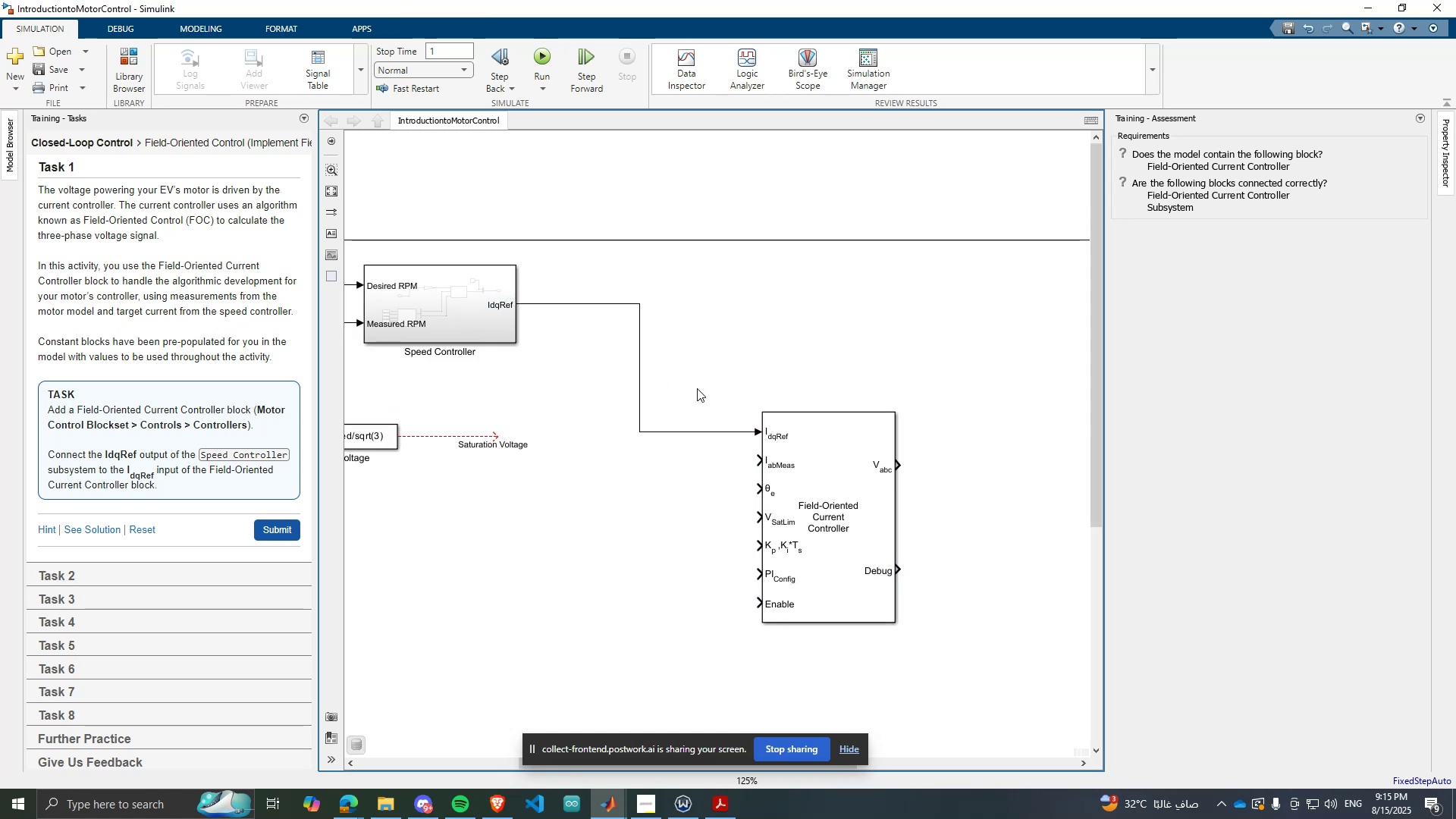 
scroll: coordinate [679, 396], scroll_direction: down, amount: 1.0
 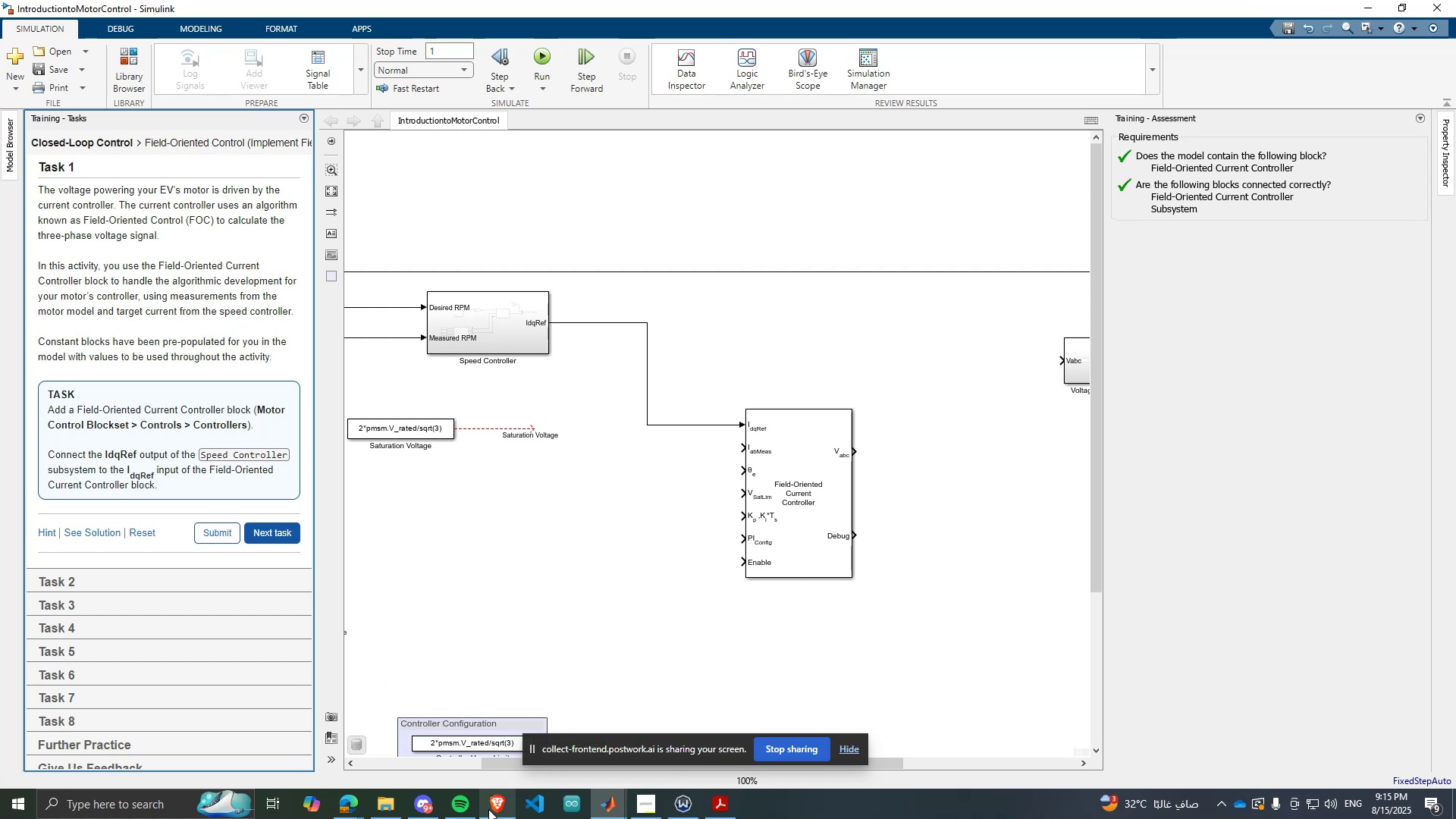 
wait(5.86)
 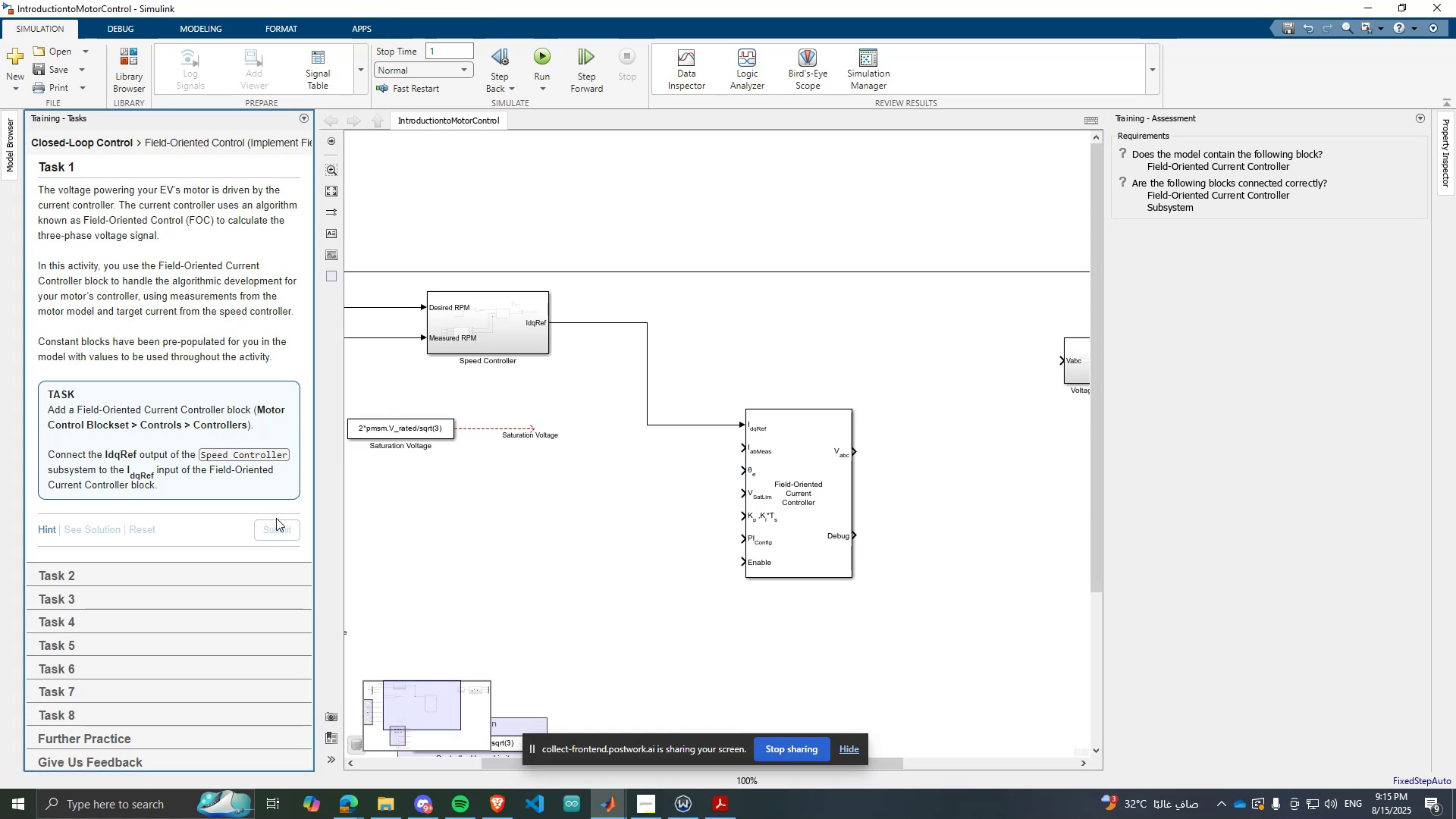 
left_click([264, 530])
 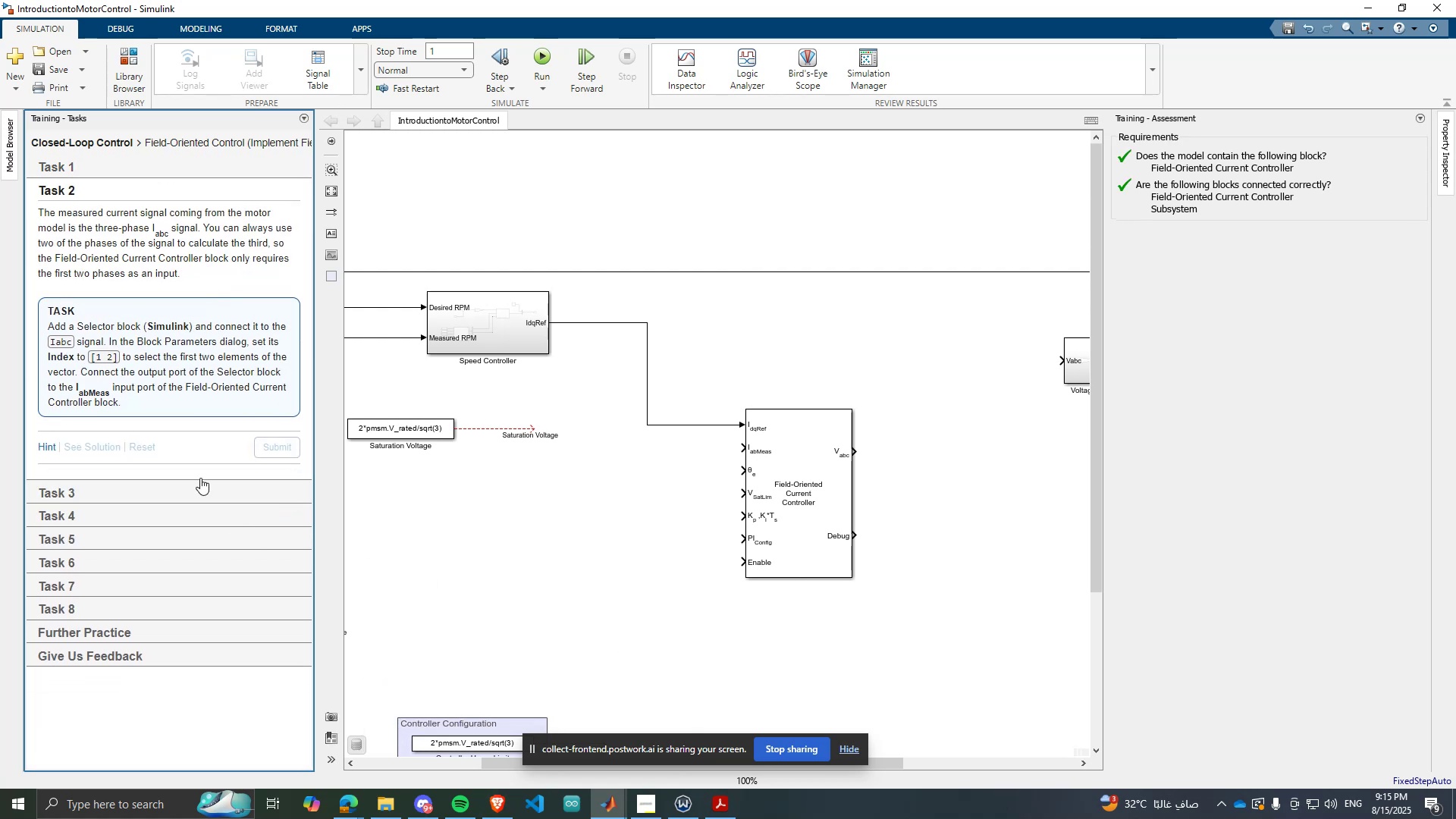 
mouse_move([187, 392])
 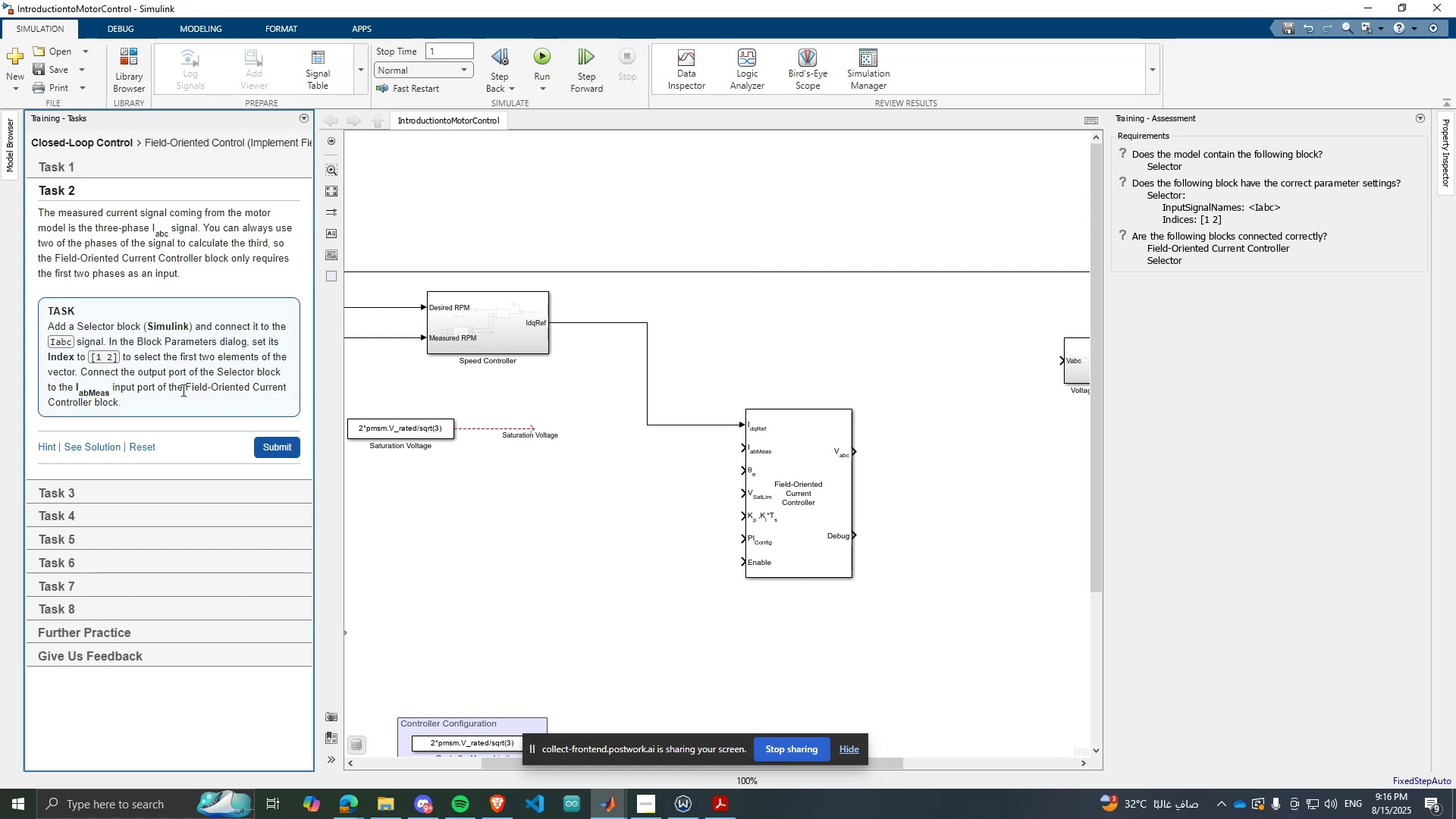 
wait(9.21)
 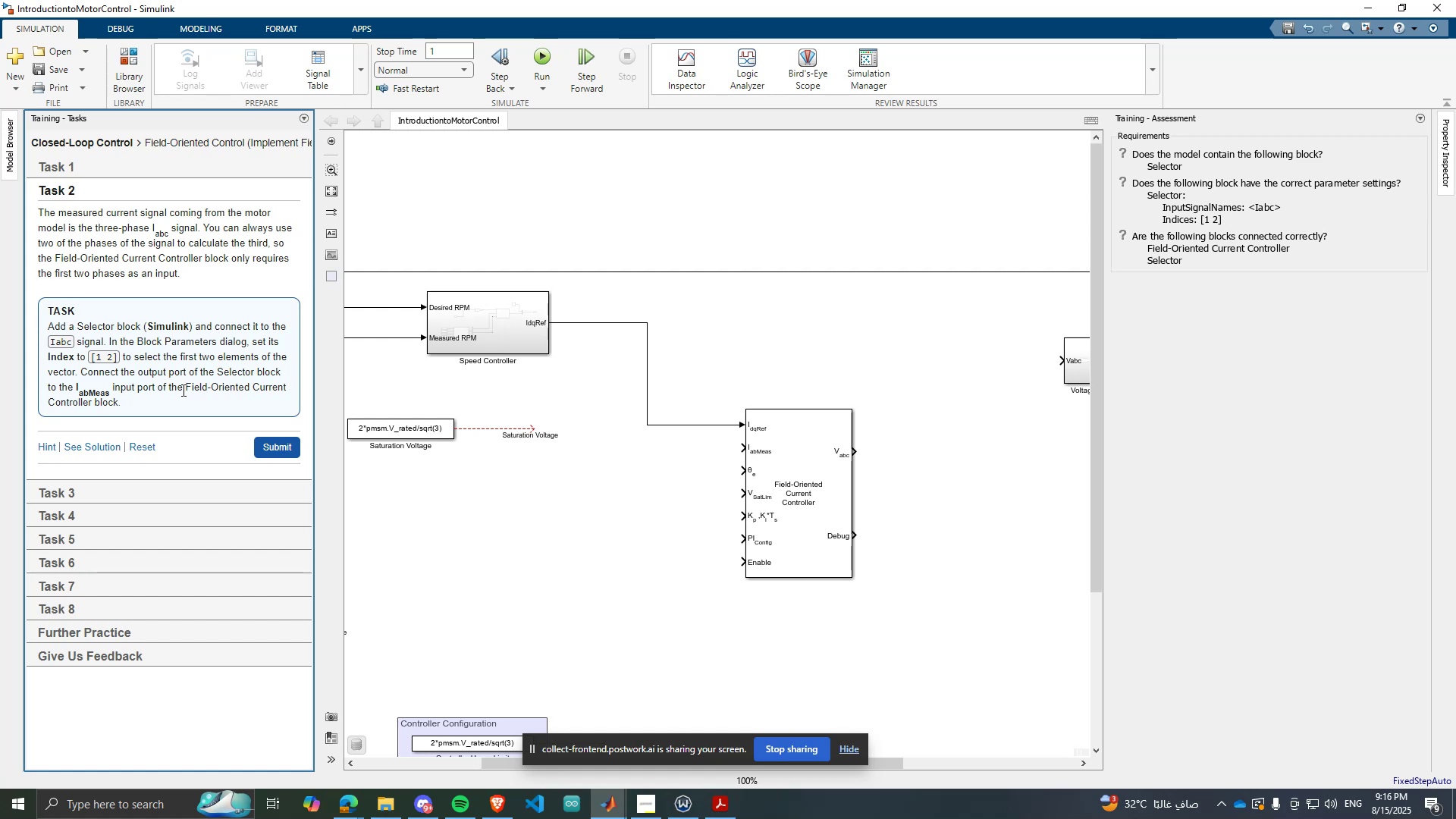 
scroll: coordinate [476, 506], scroll_direction: down, amount: 1.0
 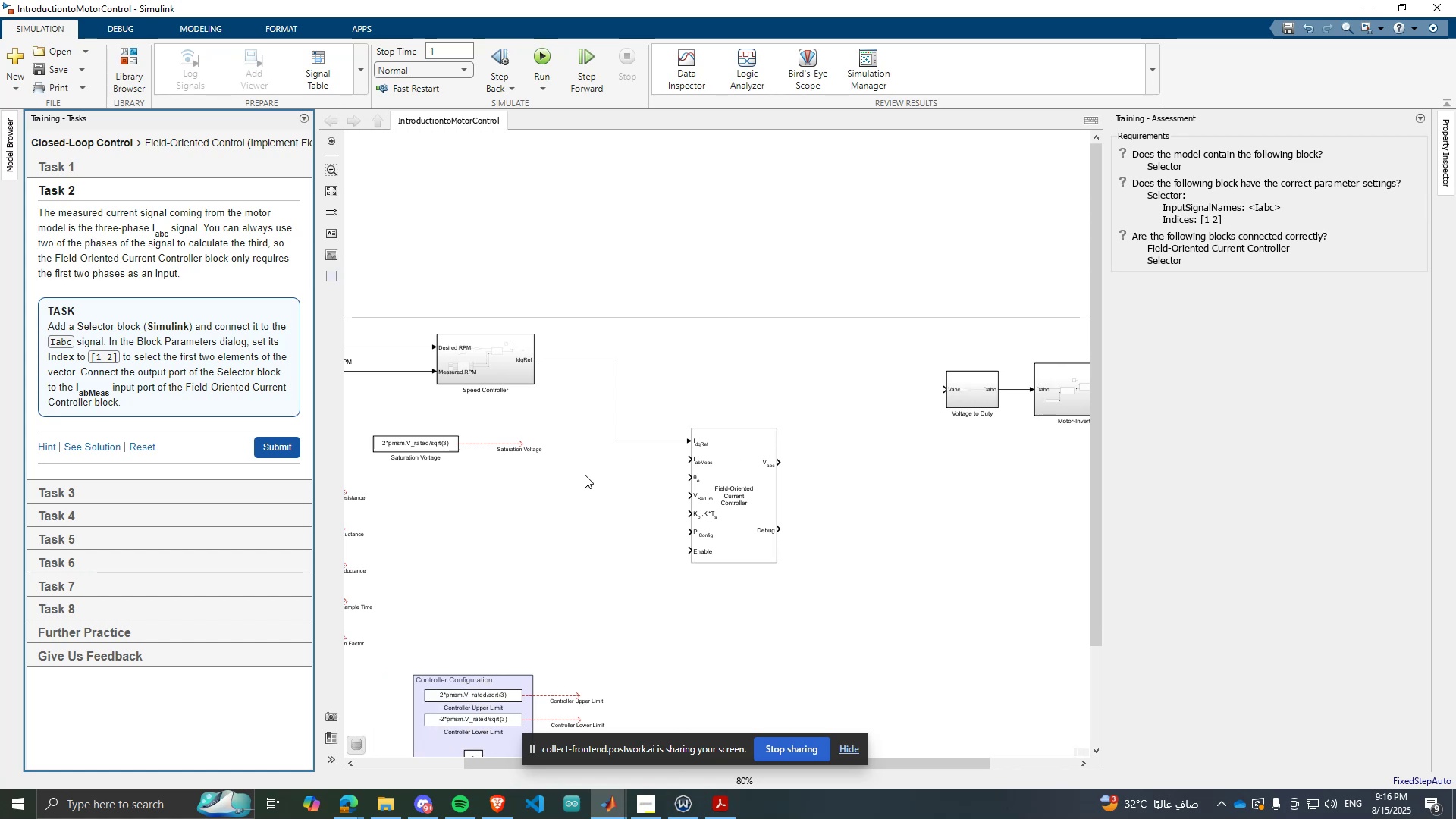 
wait(6.26)
 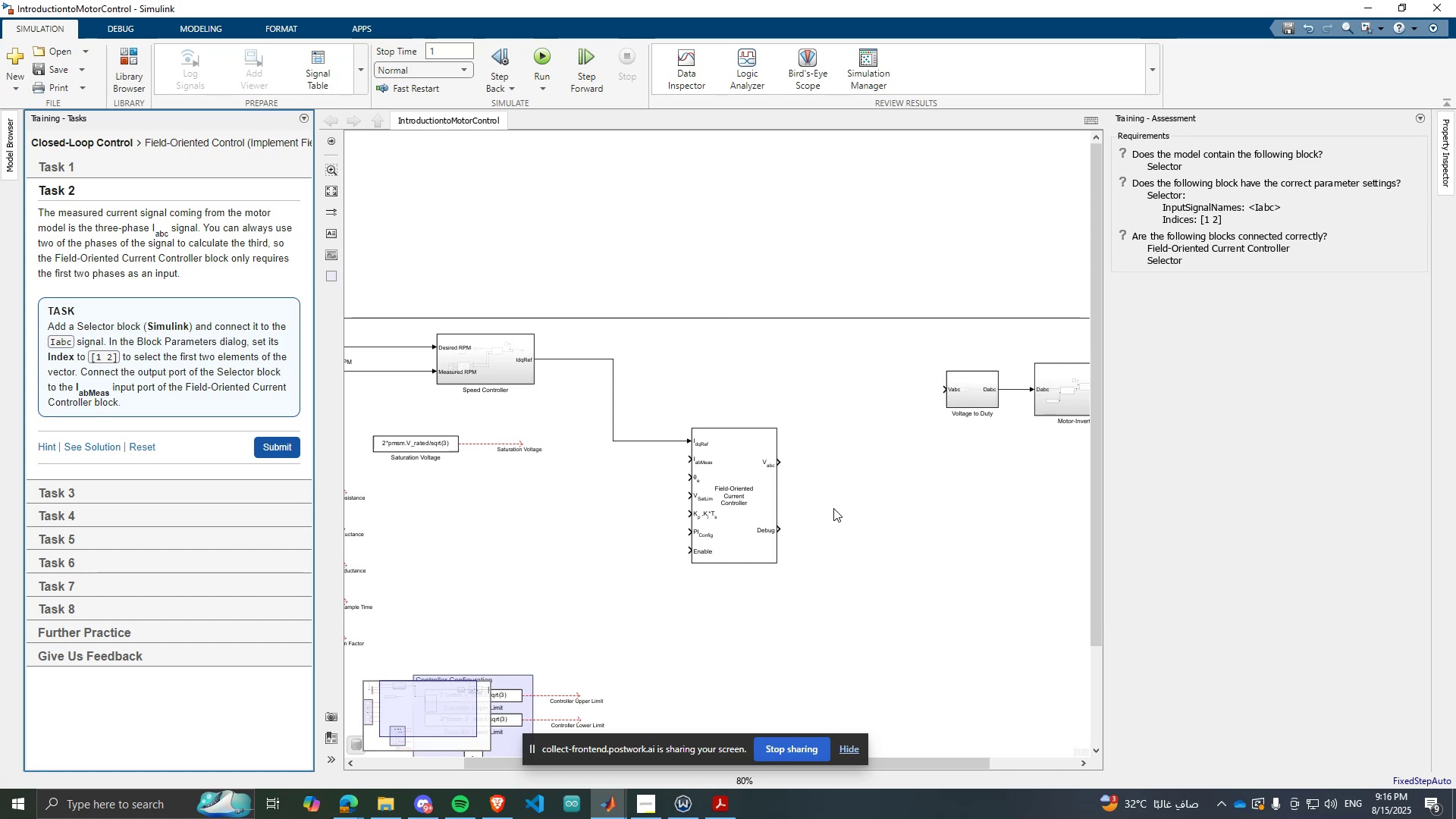 
scroll: coordinate [580, 508], scroll_direction: down, amount: 1.0
 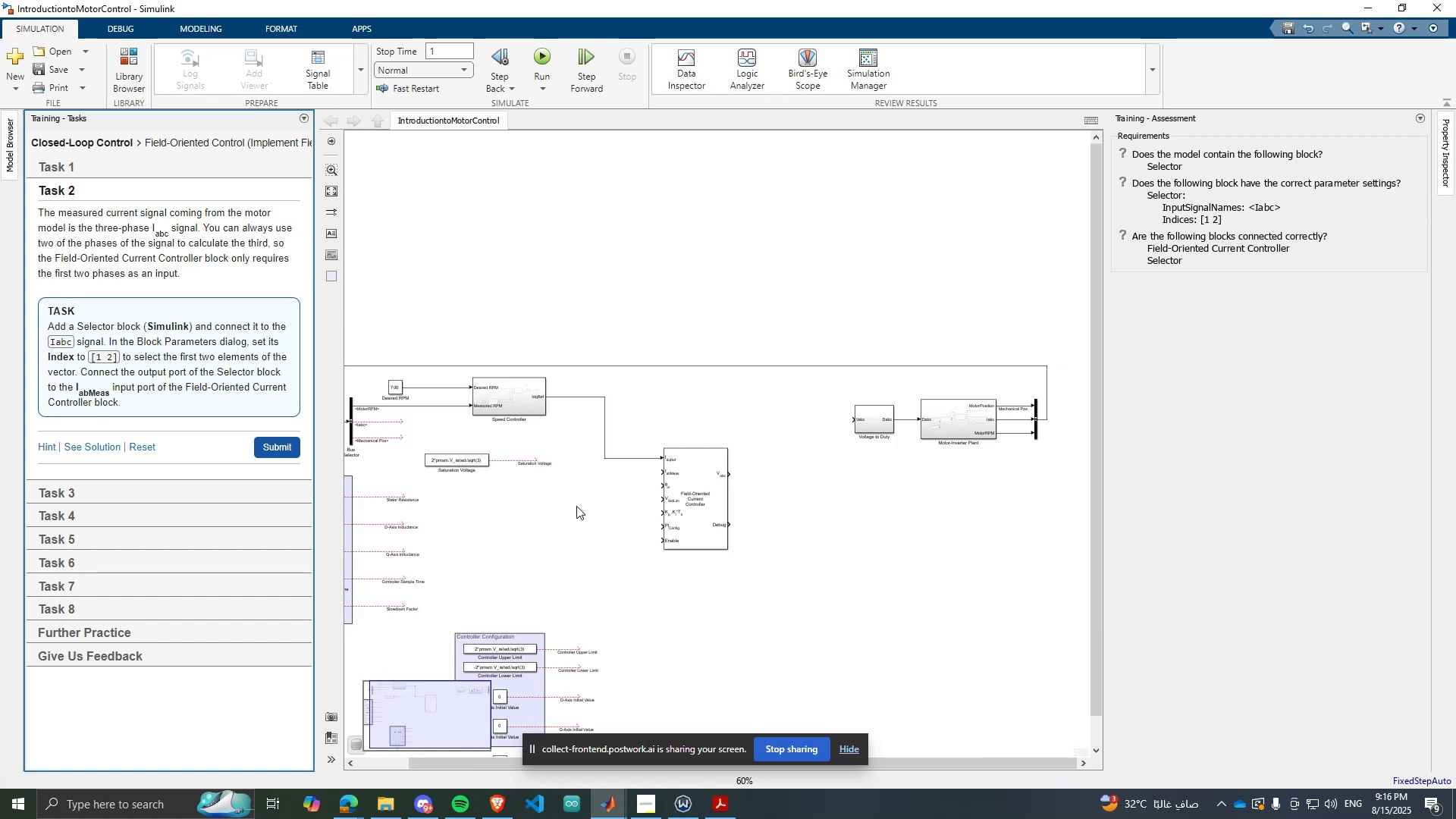 
scroll: coordinate [399, 526], scroll_direction: up, amount: 1.0
 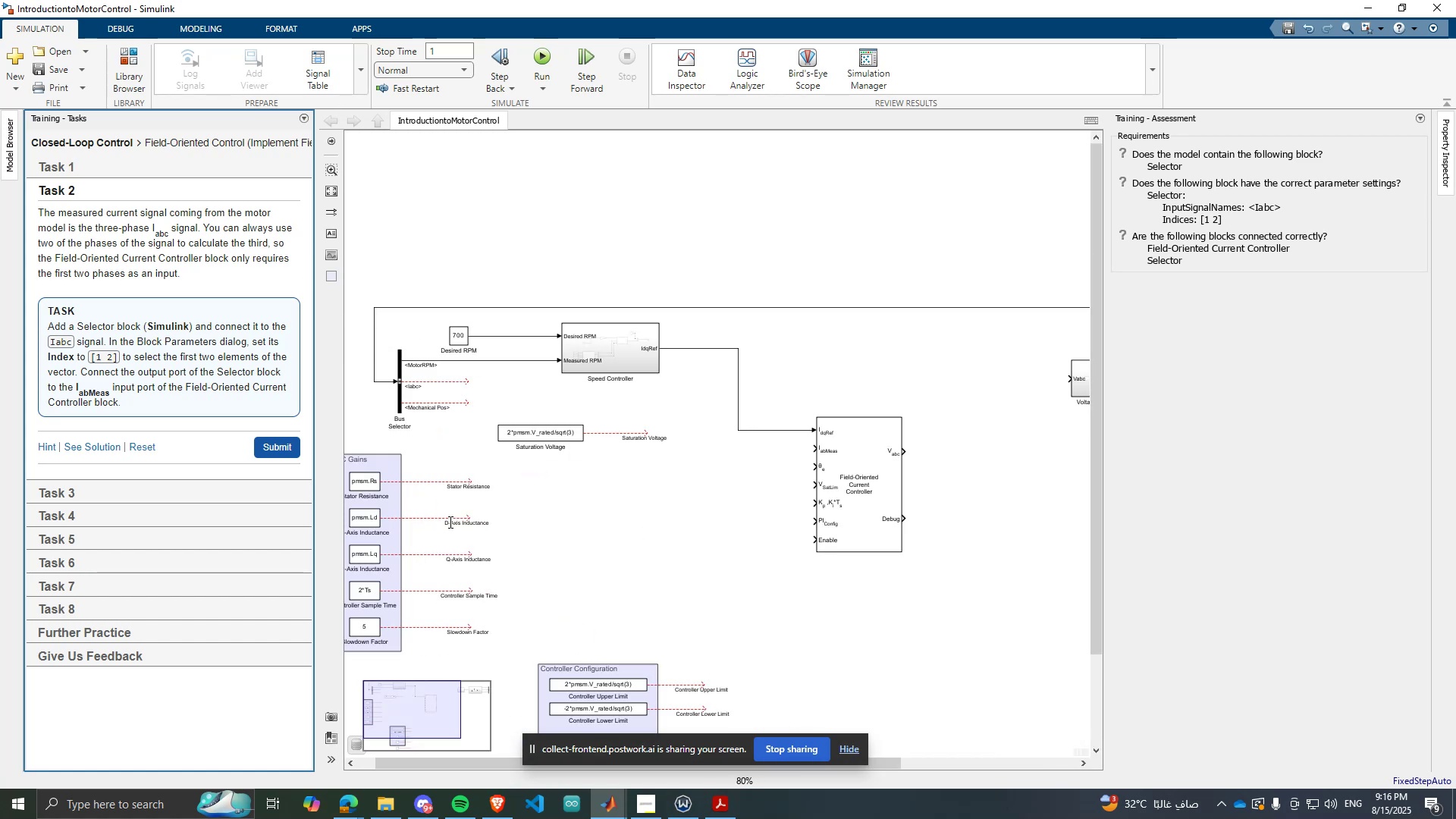 
scroll: coordinate [448, 521], scroll_direction: down, amount: 1.0
 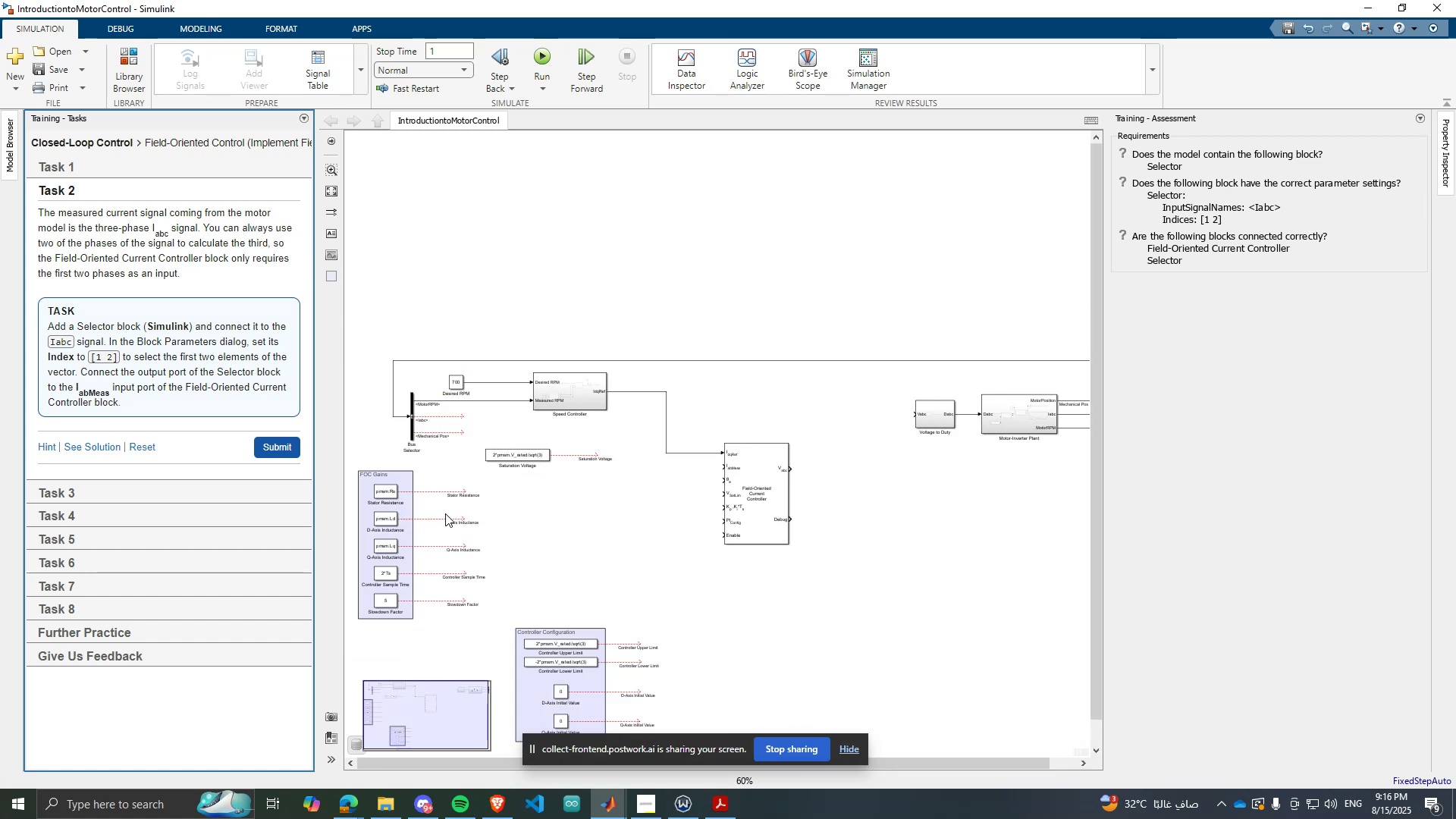 
scroll: coordinate [540, 422], scroll_direction: up, amount: 5.0
 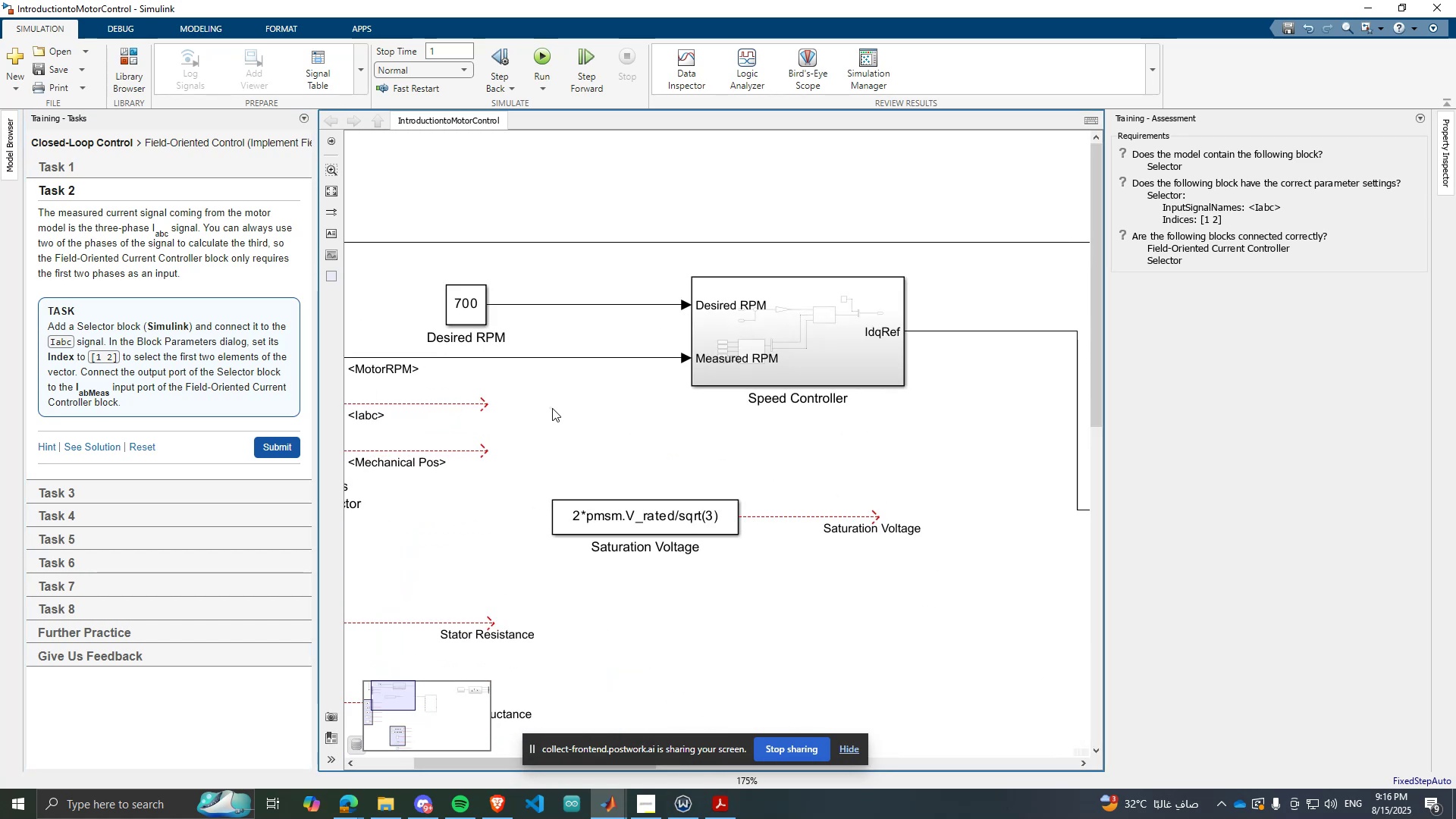 
double_click([552, 408])
 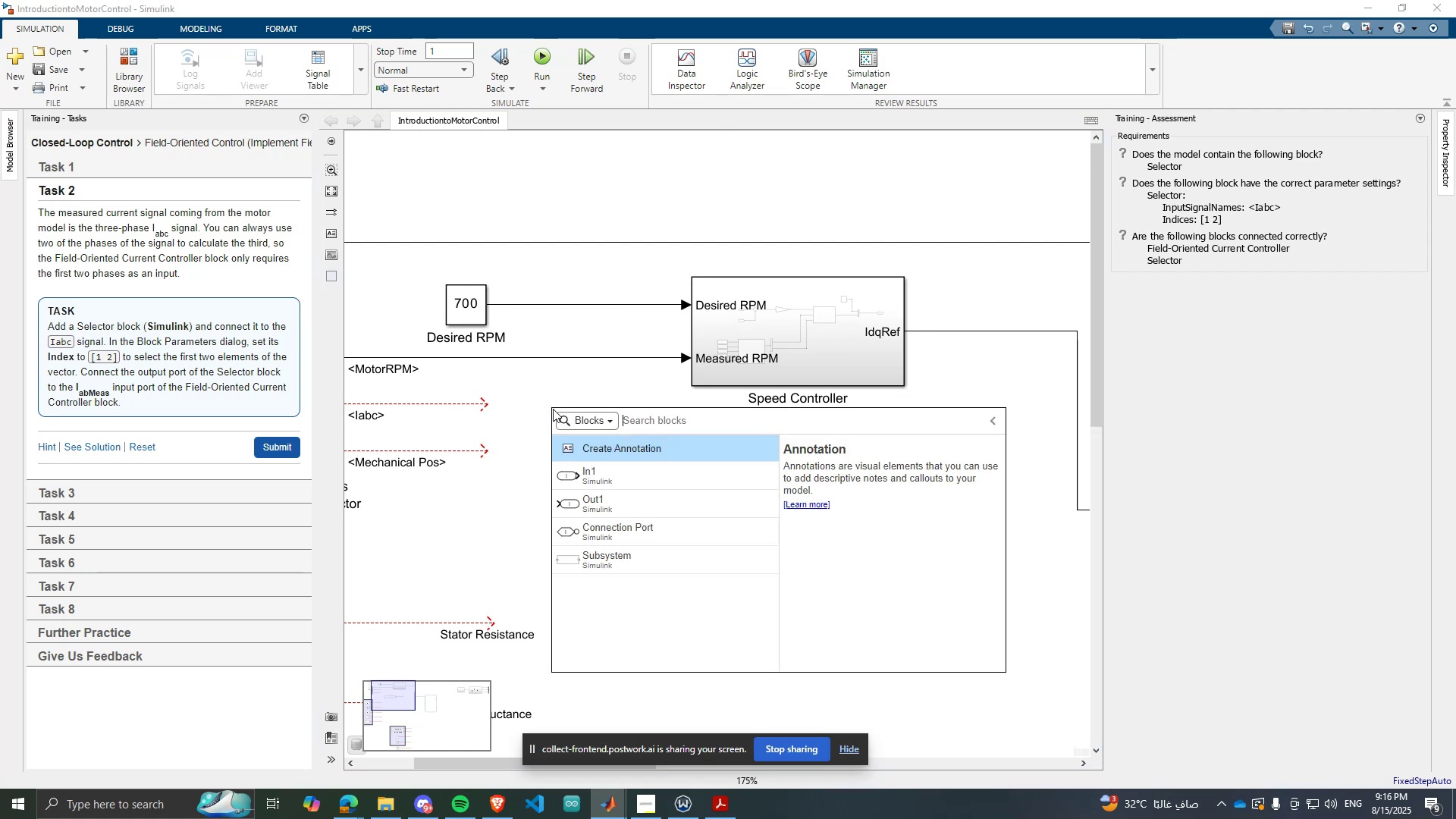 
type(selec)
 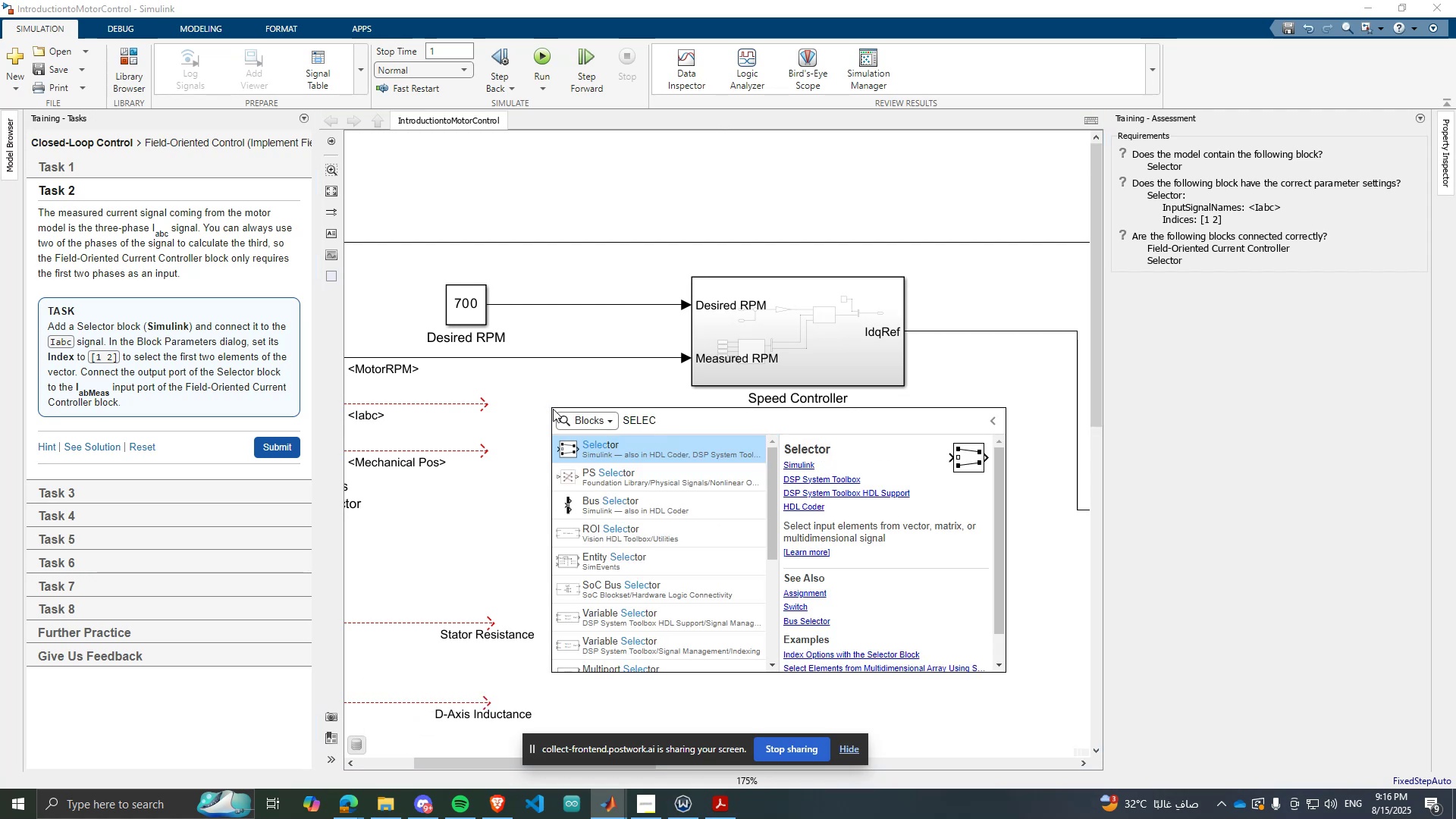 
key(Enter)
 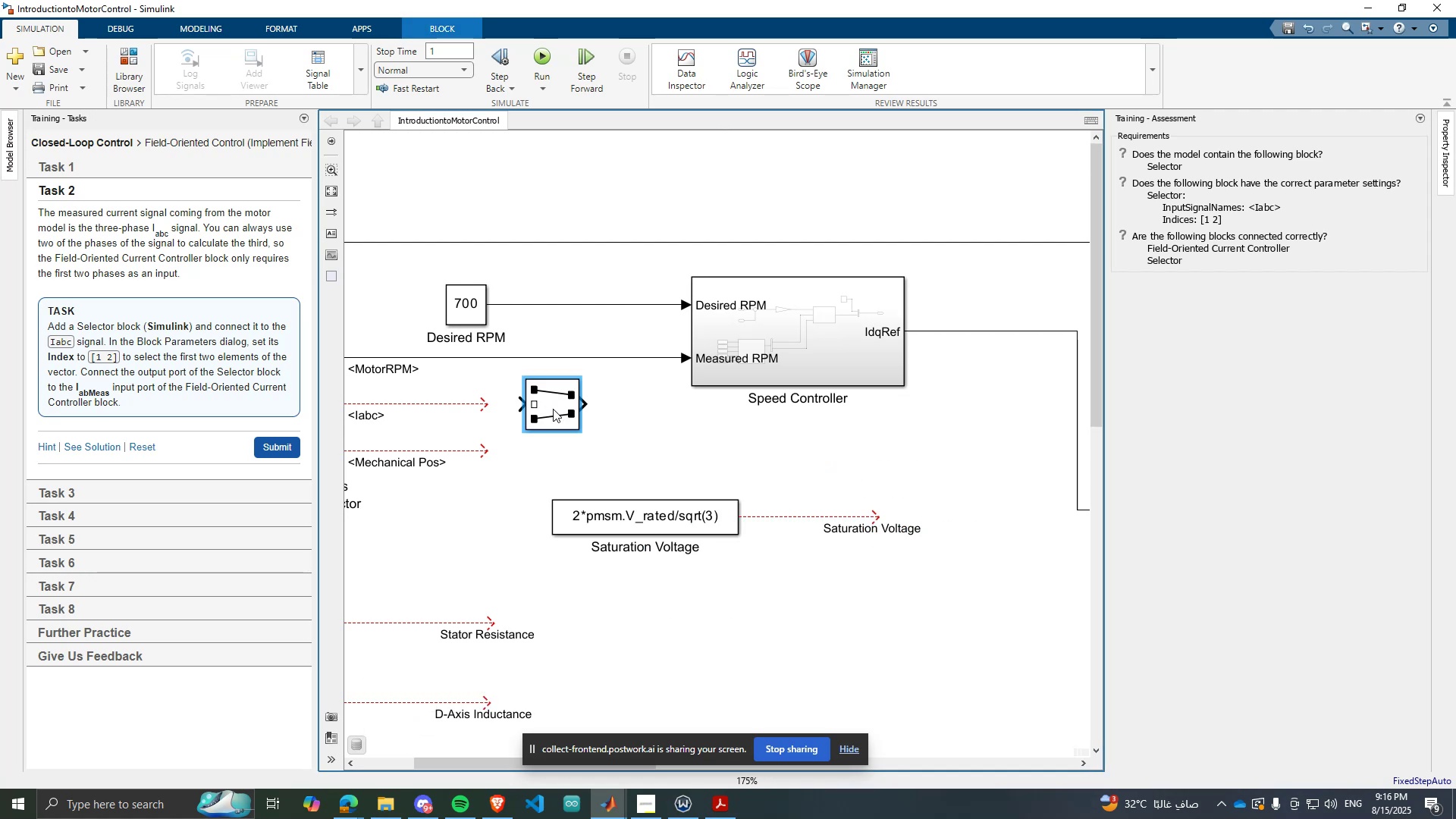 
left_click_drag(start_coordinate=[550, 409], to_coordinate=[510, 413])
 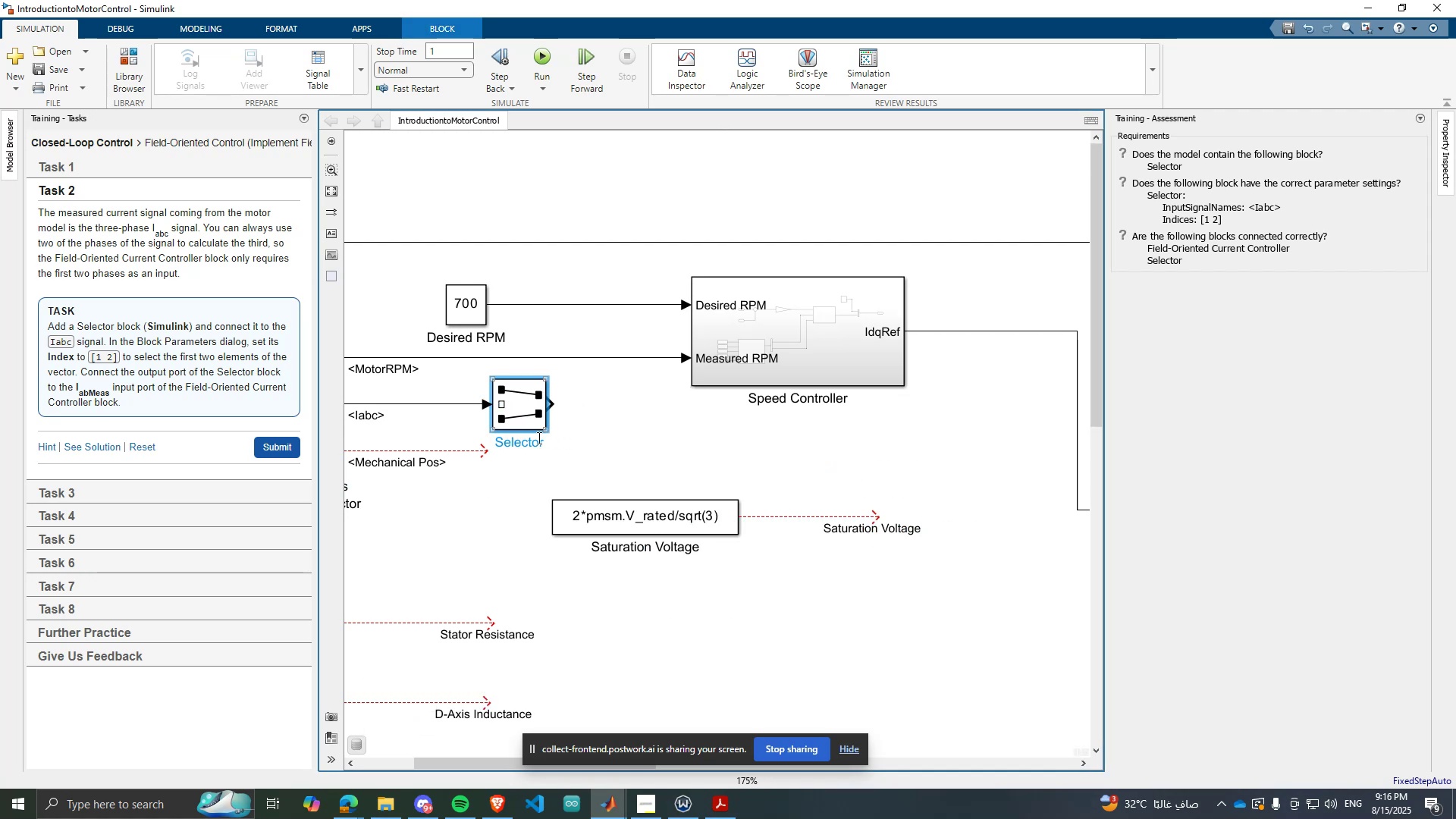 
scroll: coordinate [755, 467], scroll_direction: down, amount: 3.0
 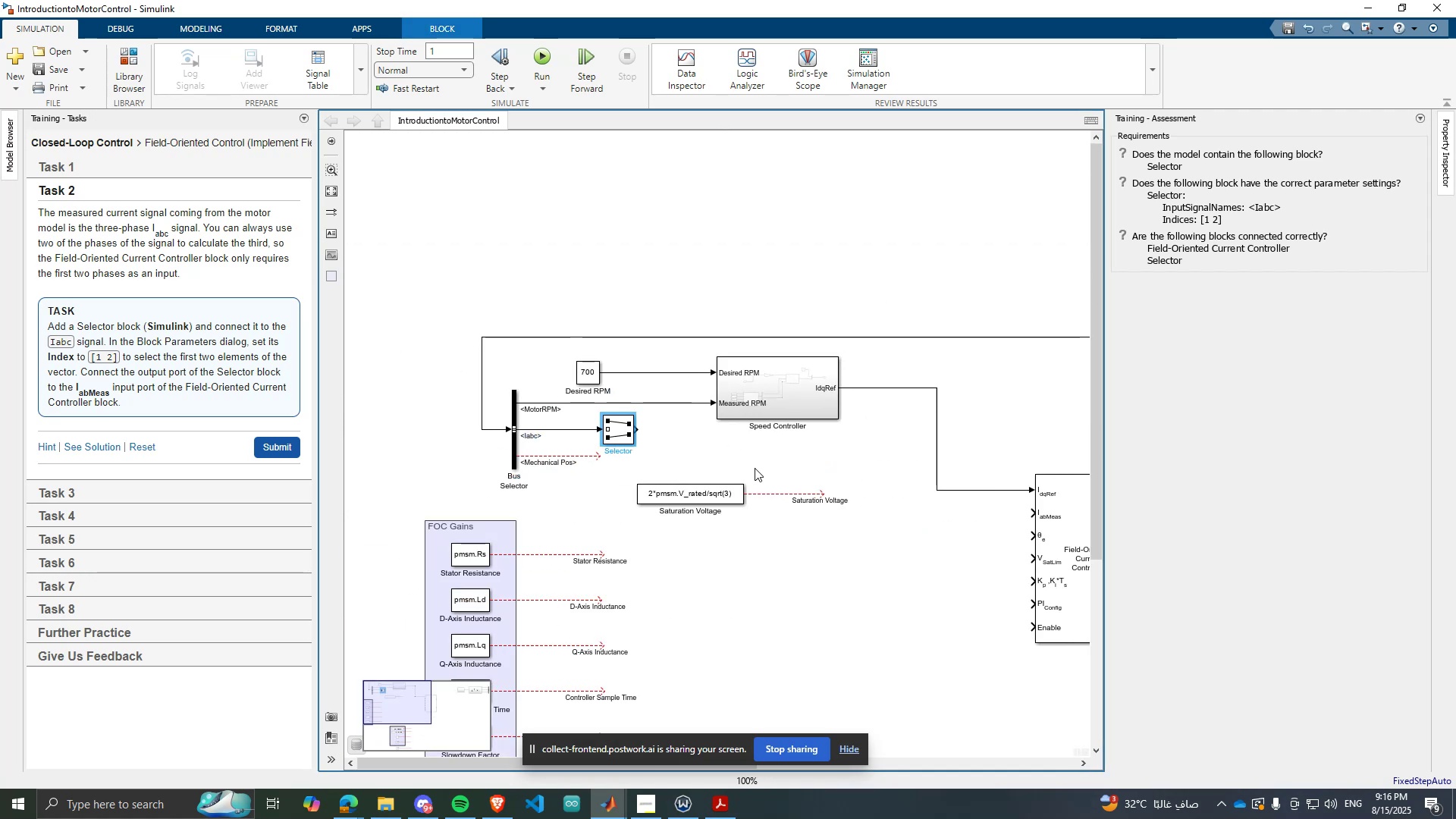 
scroll: coordinate [514, 422], scroll_direction: up, amount: 2.0
 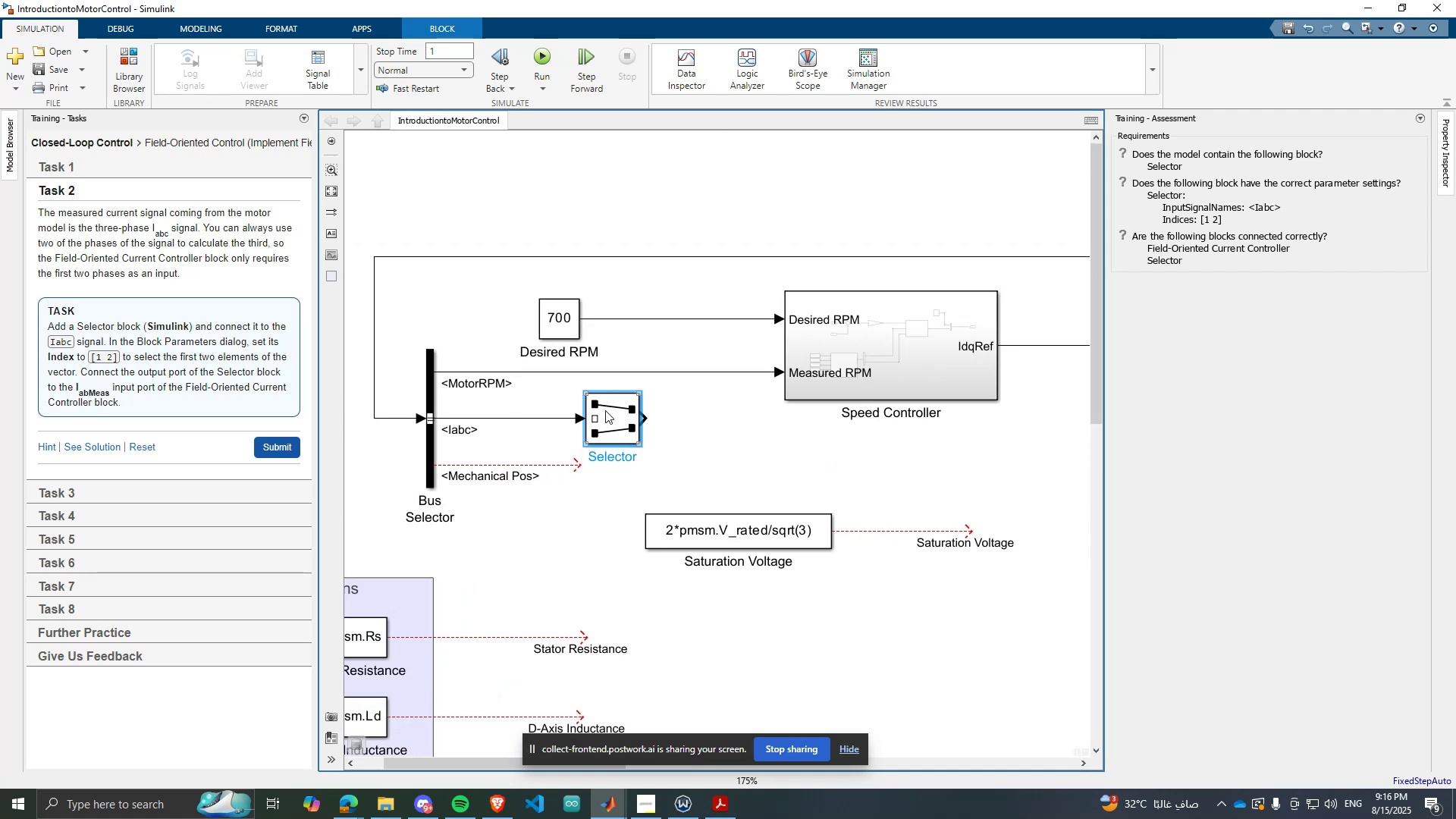 
double_click([615, 416])
 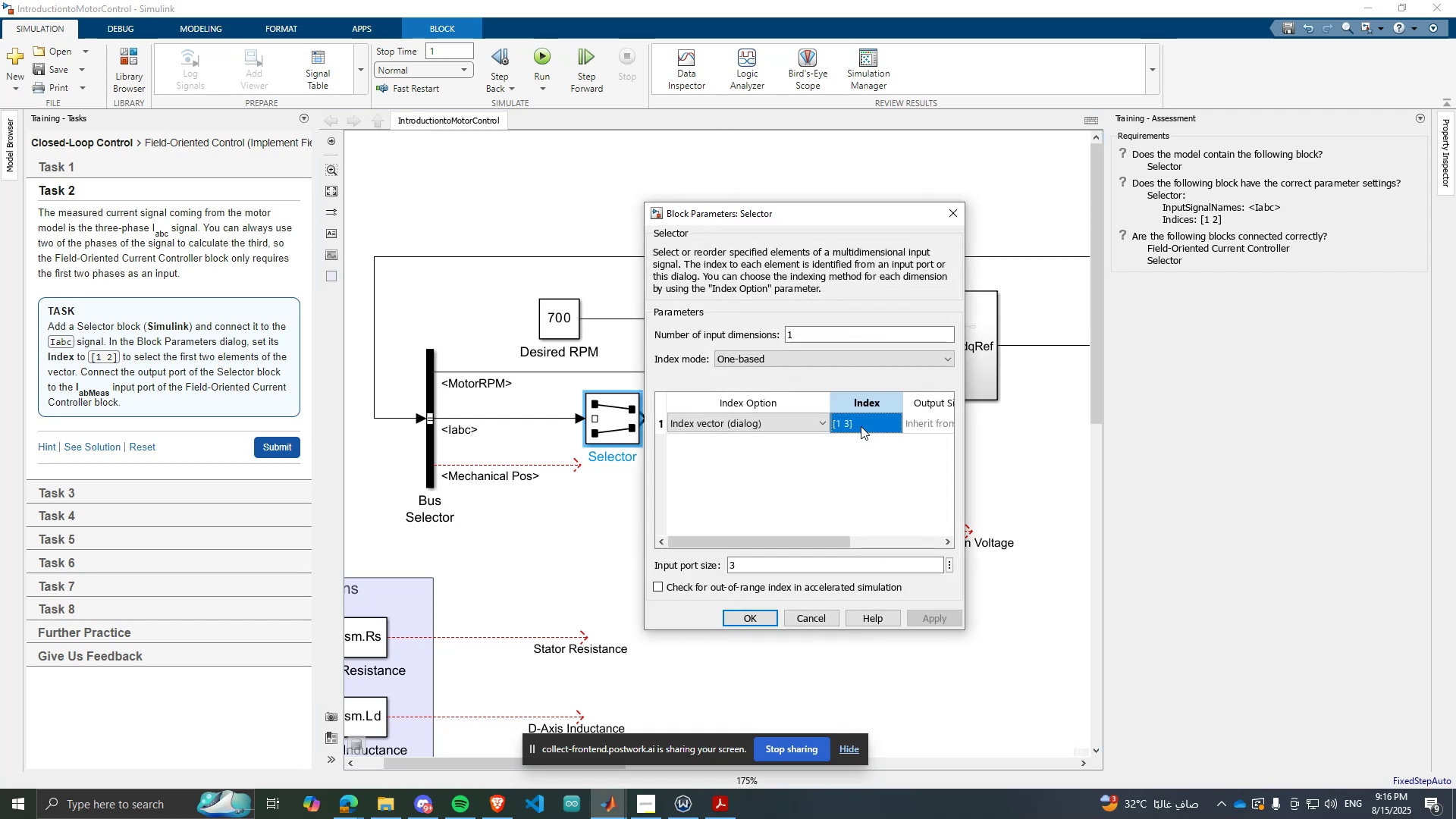 
double_click([849, 421])
 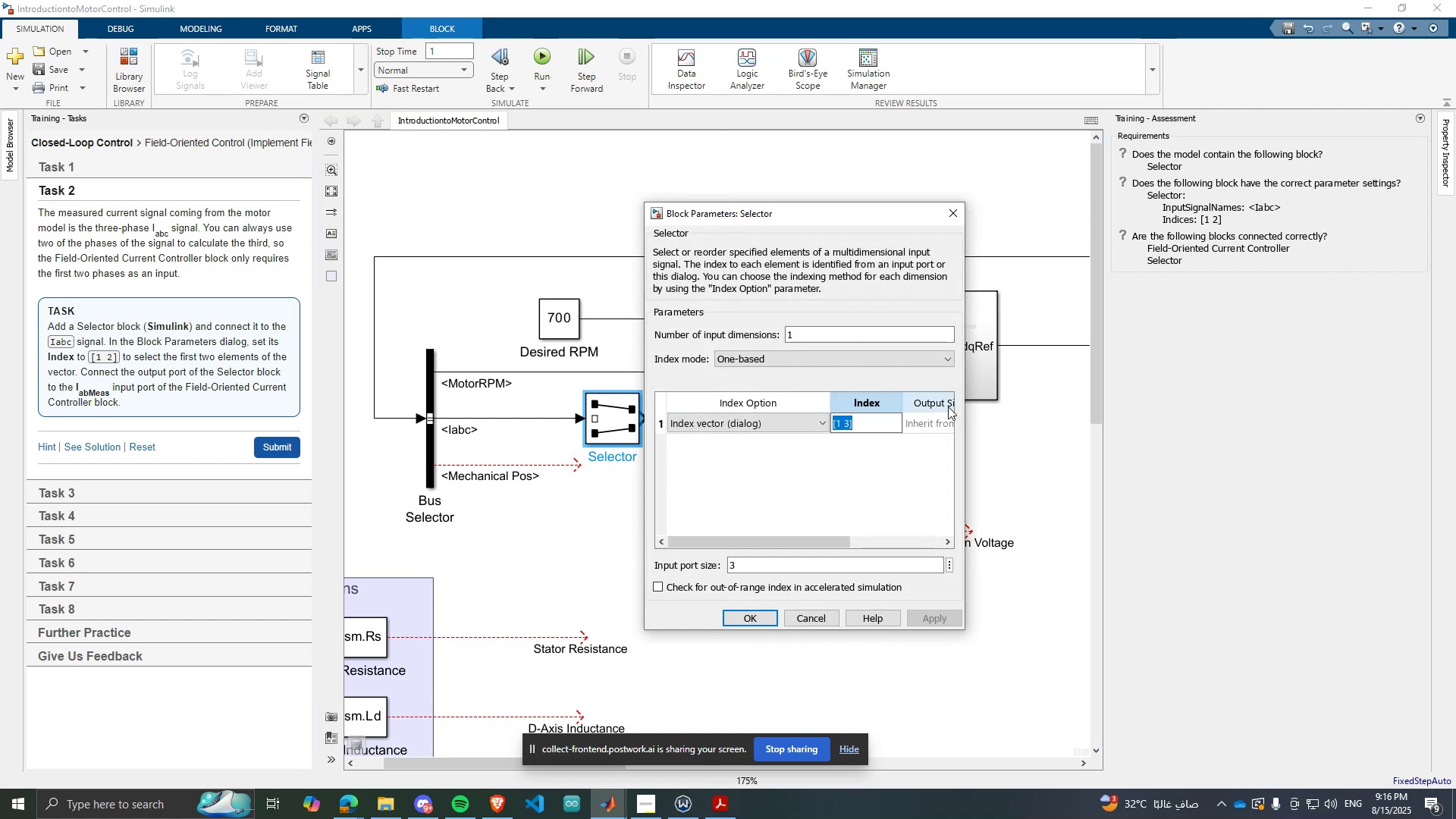 
key(ArrowRight)
 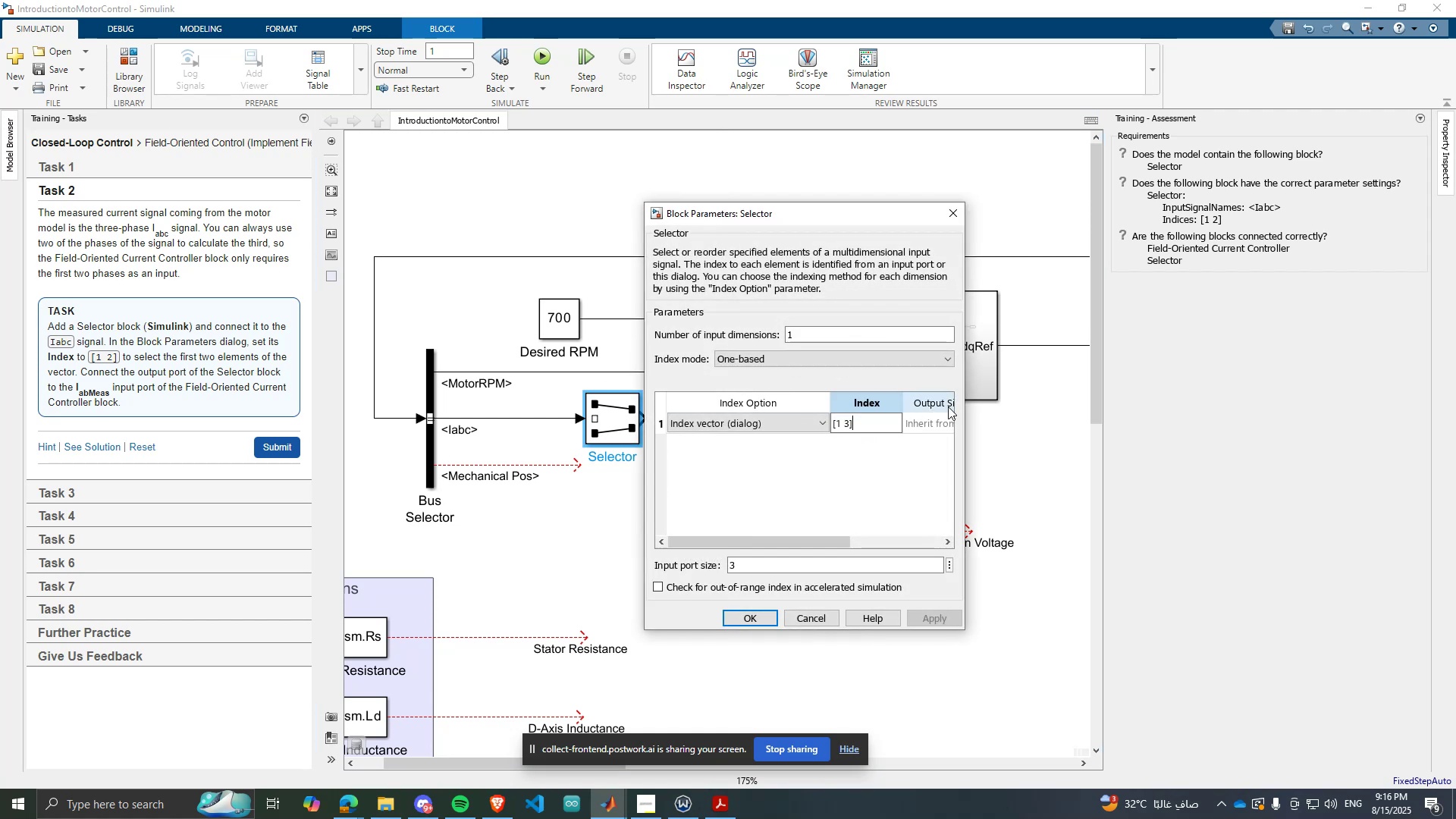 
key(ArrowLeft)
 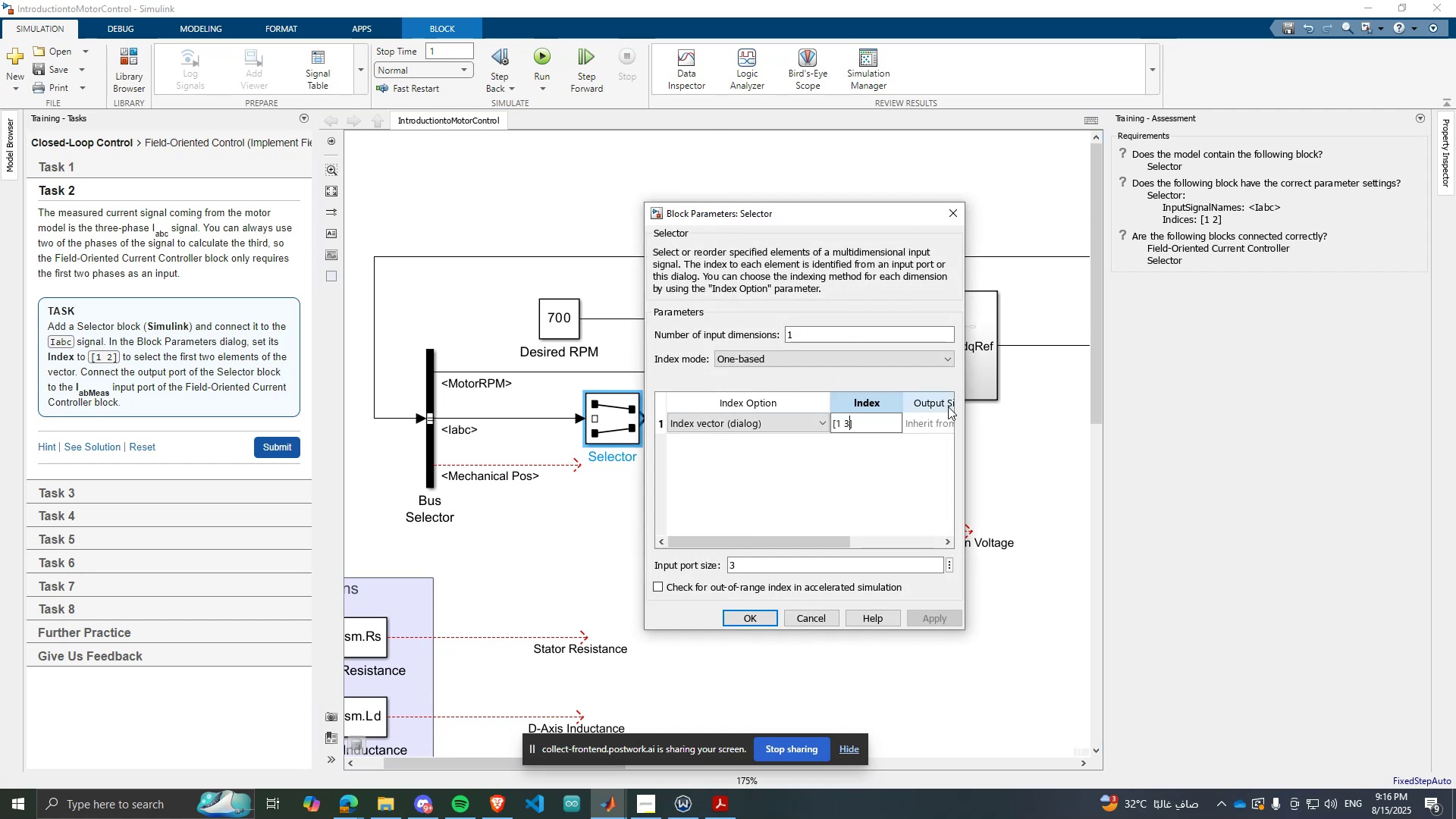 
key(Backspace)
 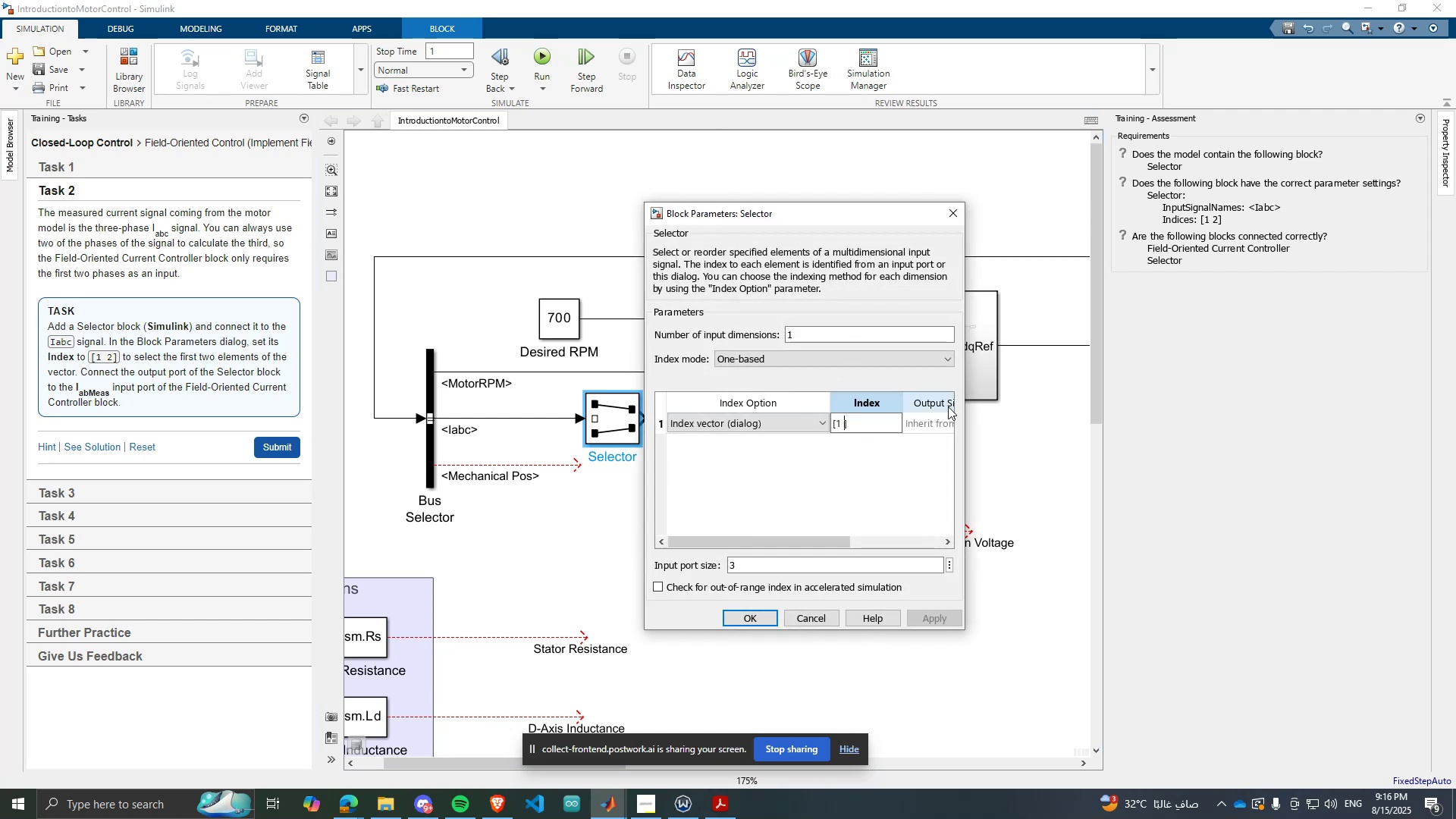 
key(2)
 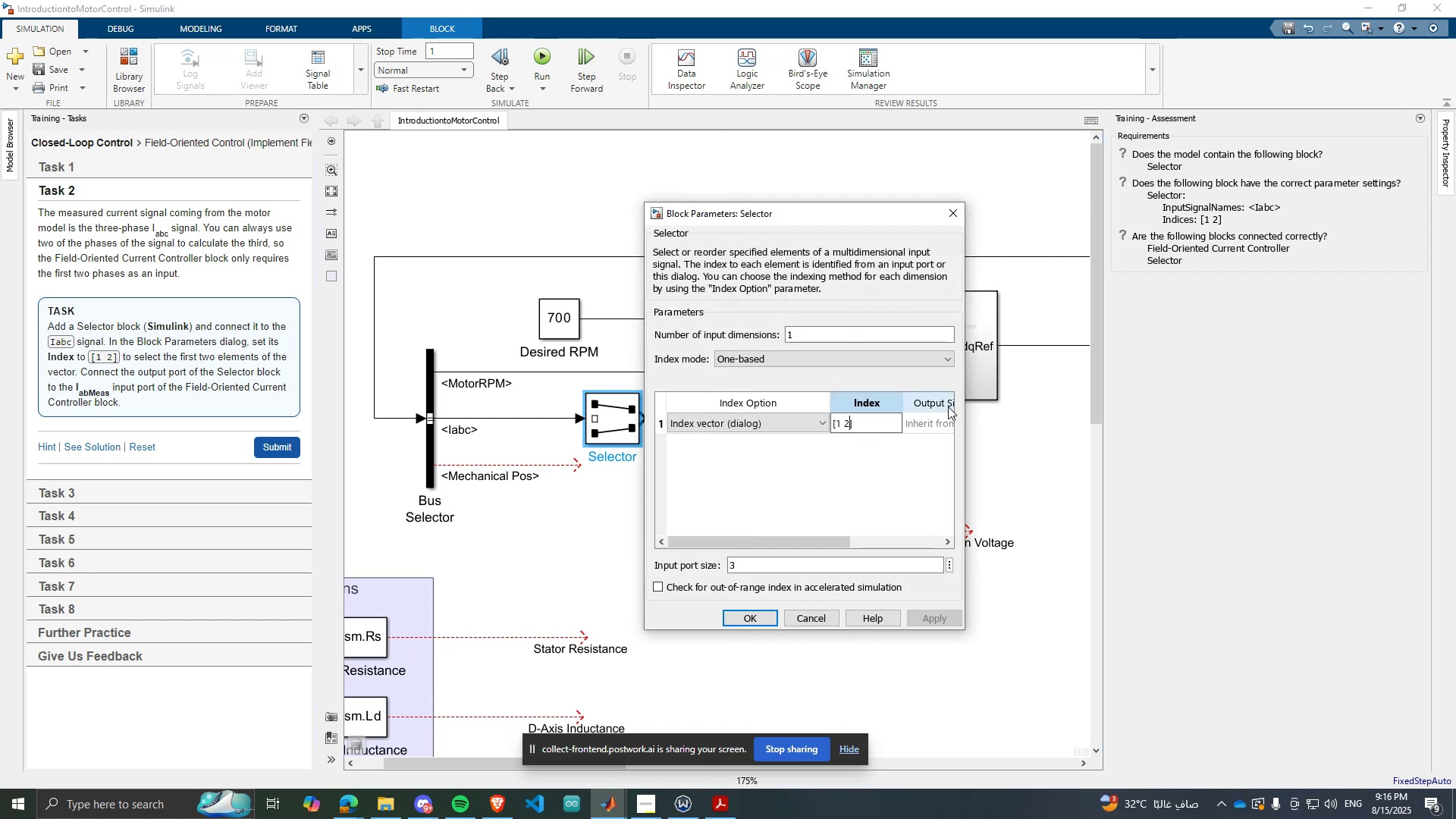 
key(Enter)
 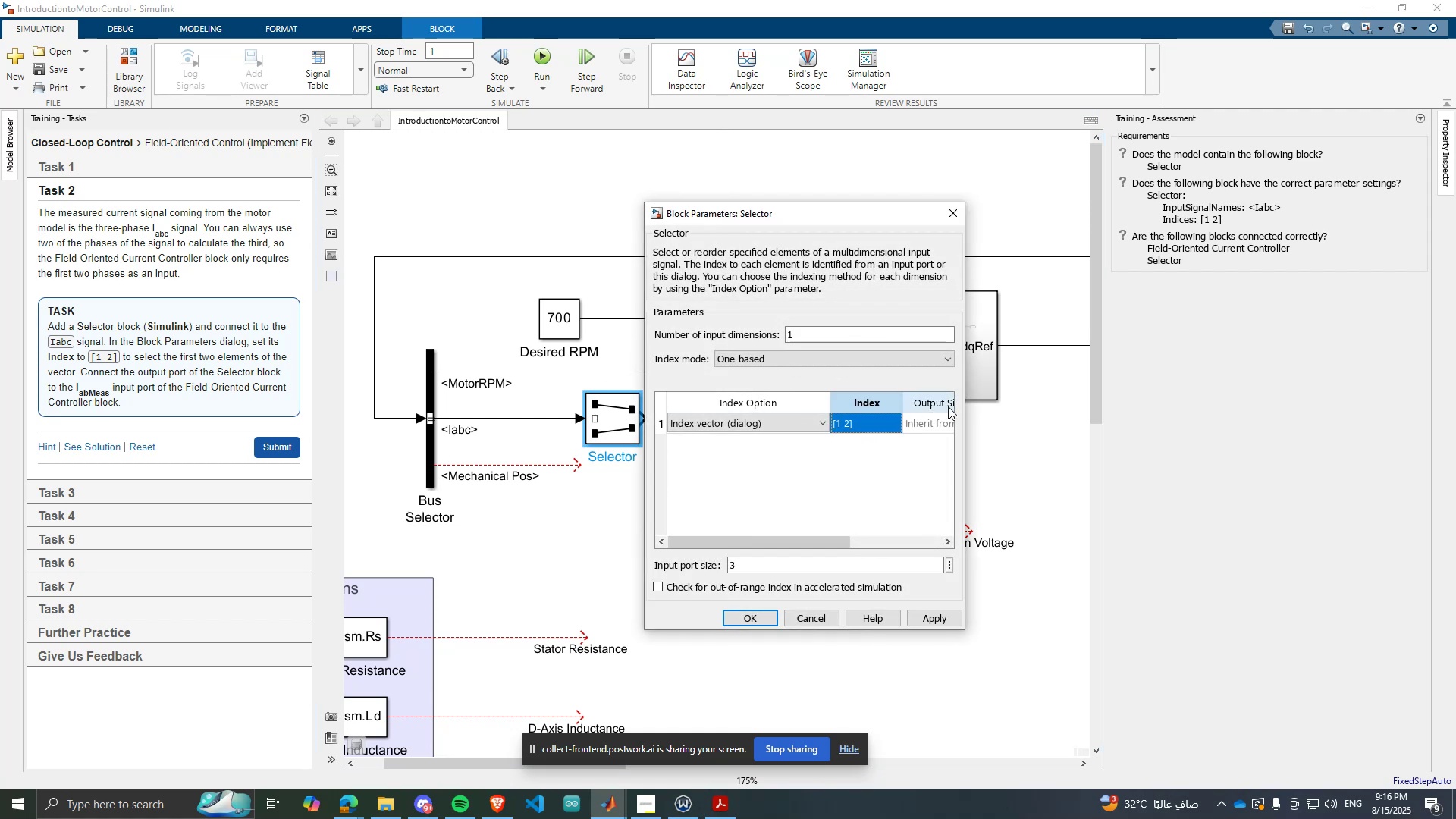 
key(Enter)
 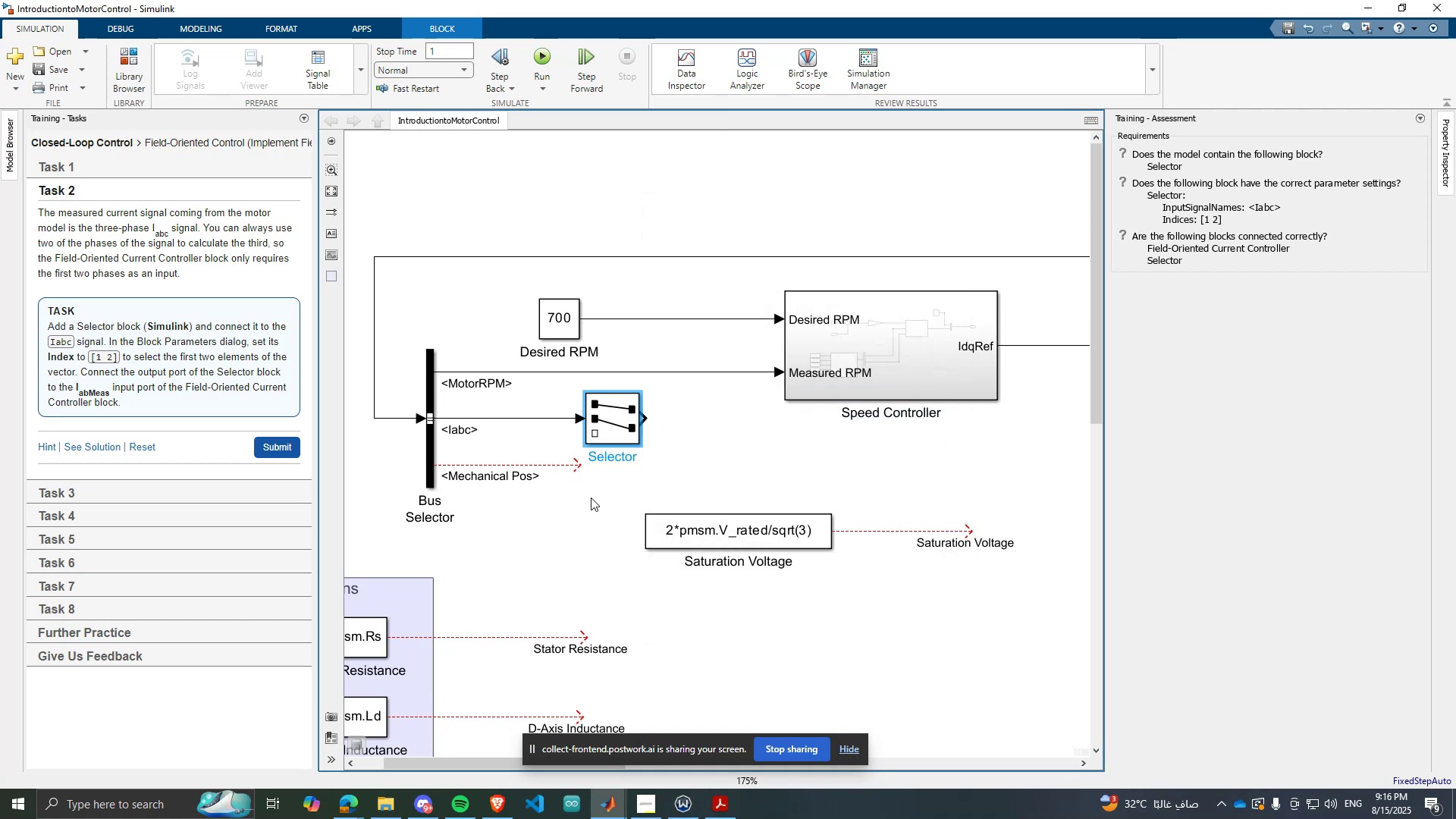 
wait(5.61)
 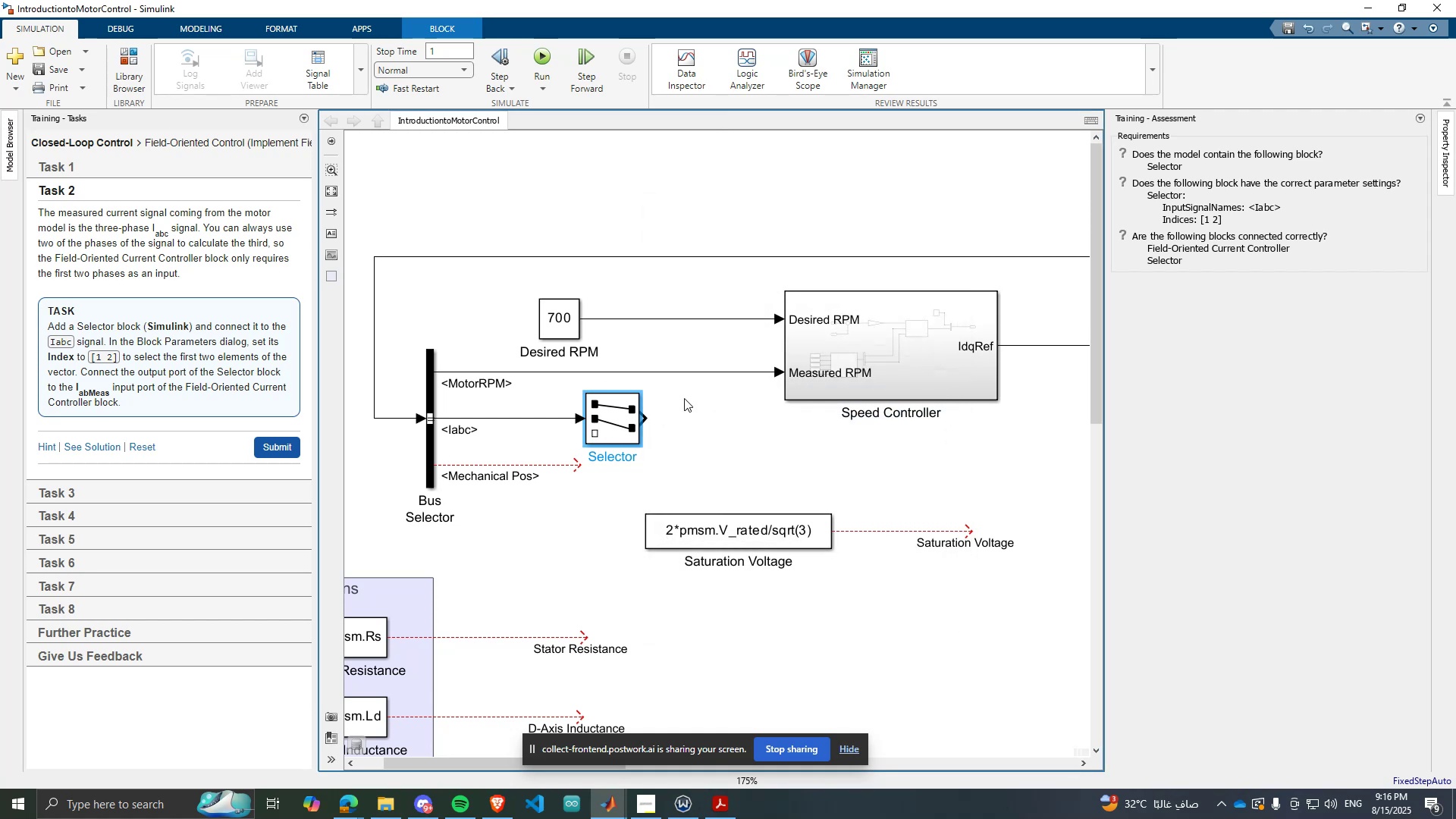 
scroll: coordinate [596, 521], scroll_direction: down, amount: 5.0
 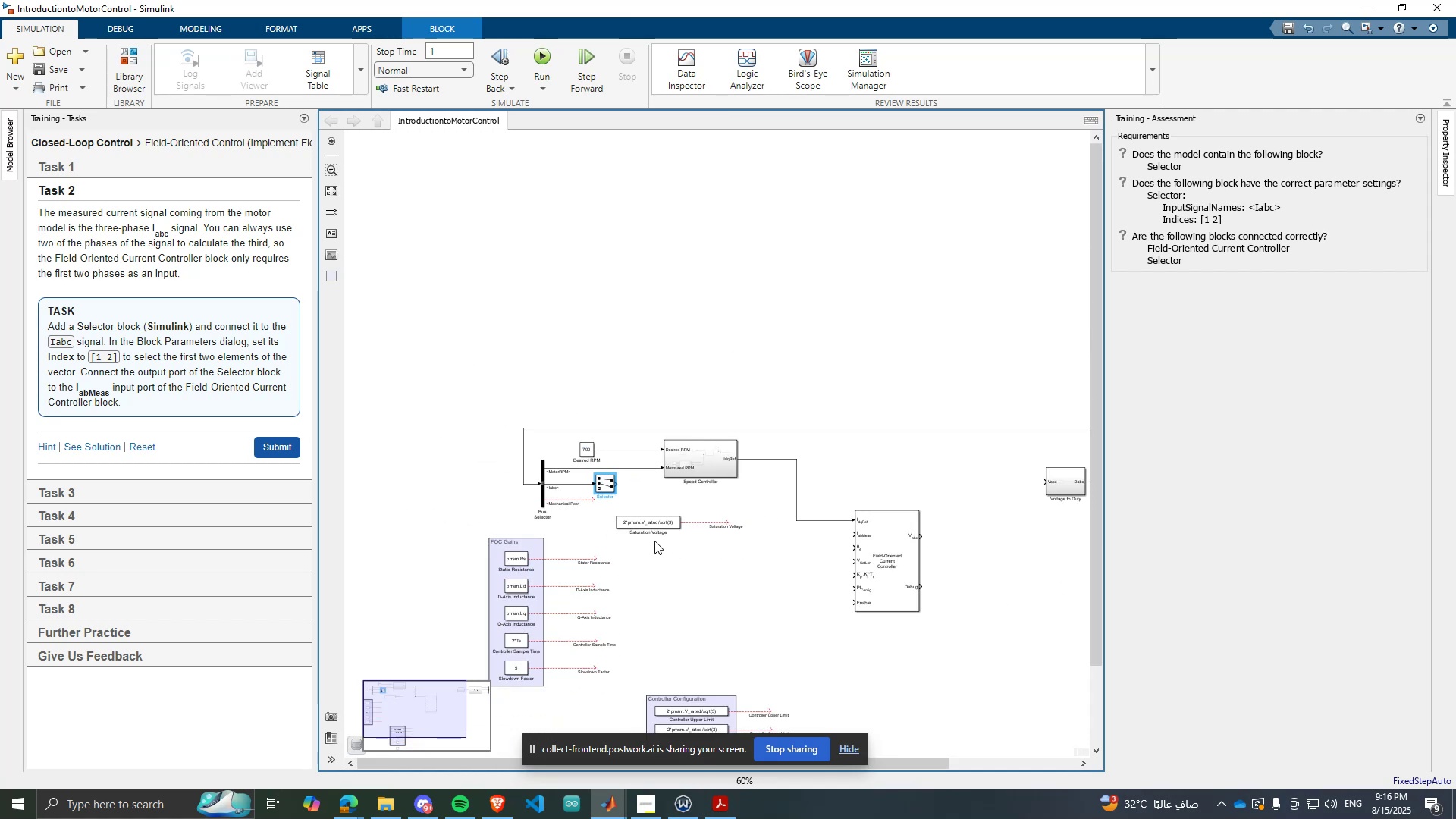 
scroll: coordinate [878, 588], scroll_direction: up, amount: 2.0
 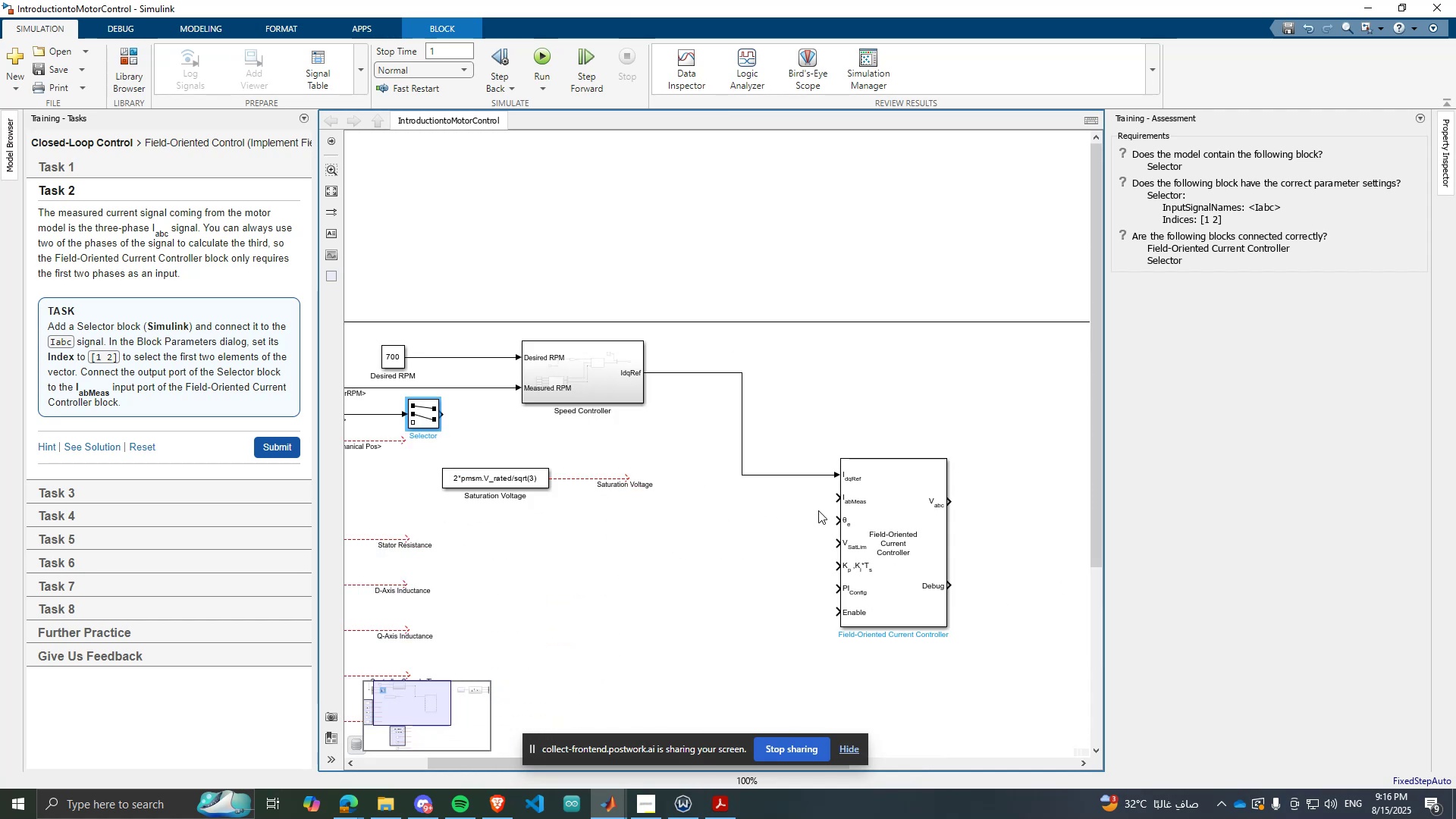 
left_click_drag(start_coordinate=[837, 500], to_coordinate=[445, 416])
 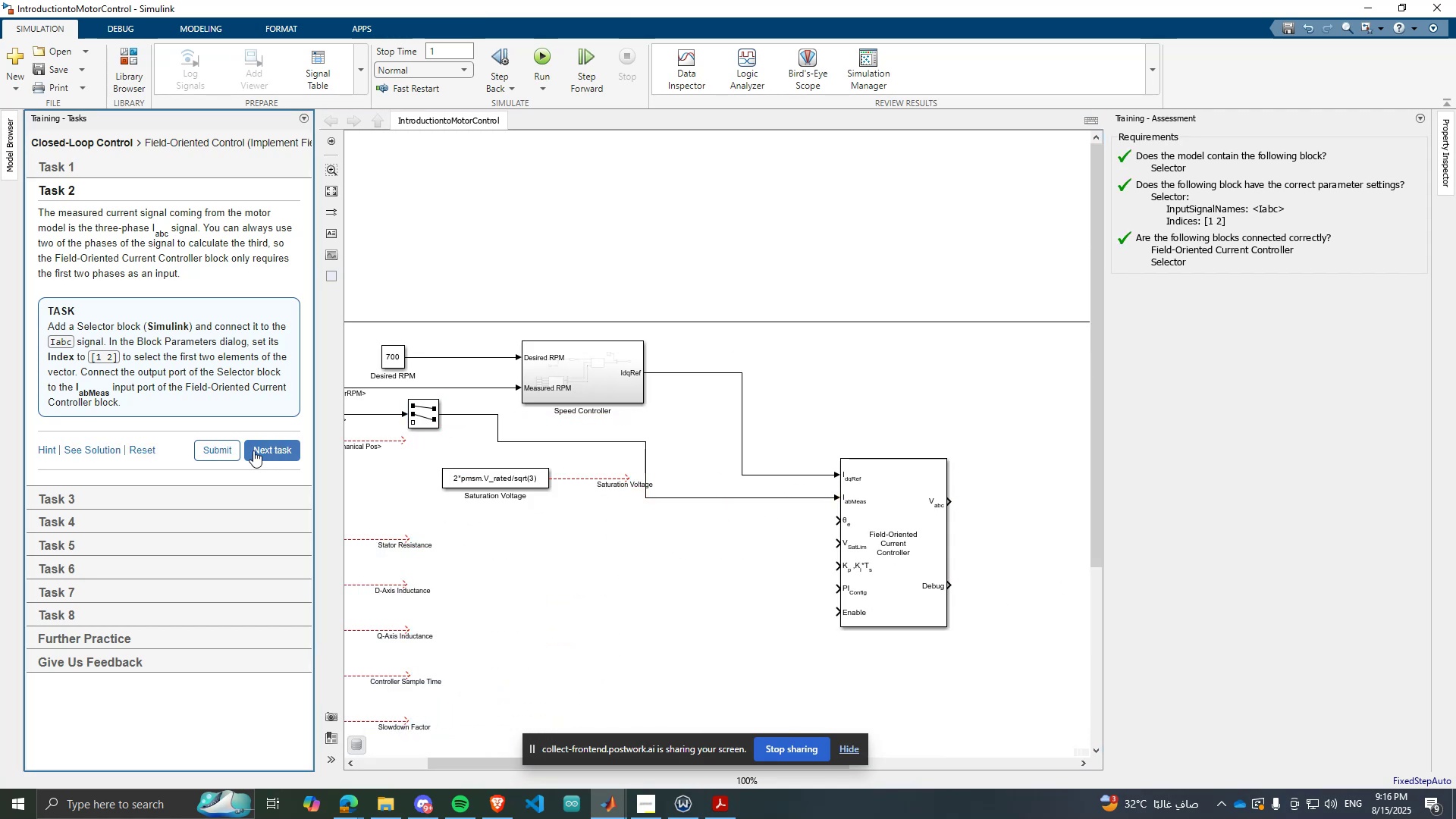 
left_click([273, 449])
 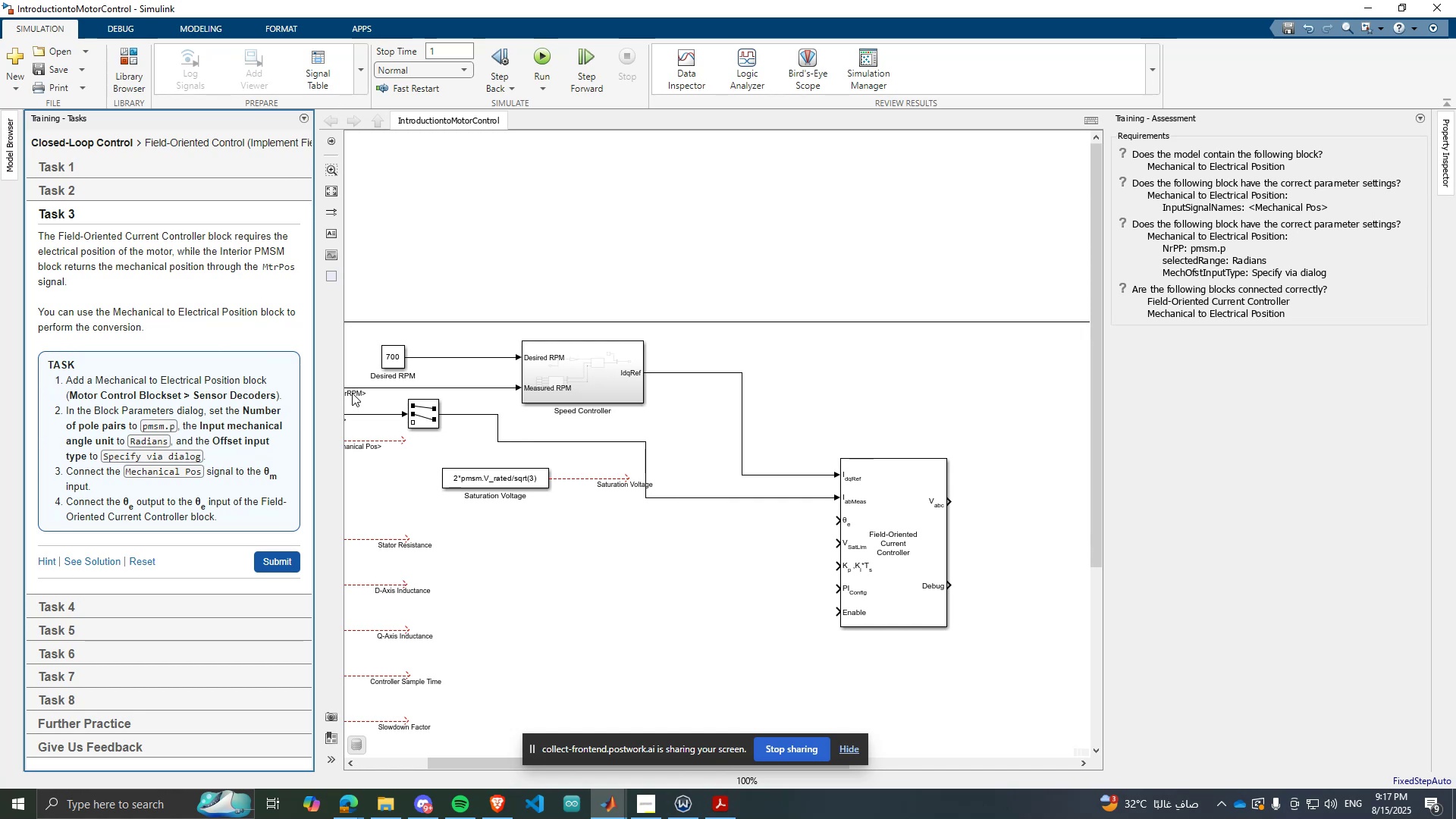 
wait(19.71)
 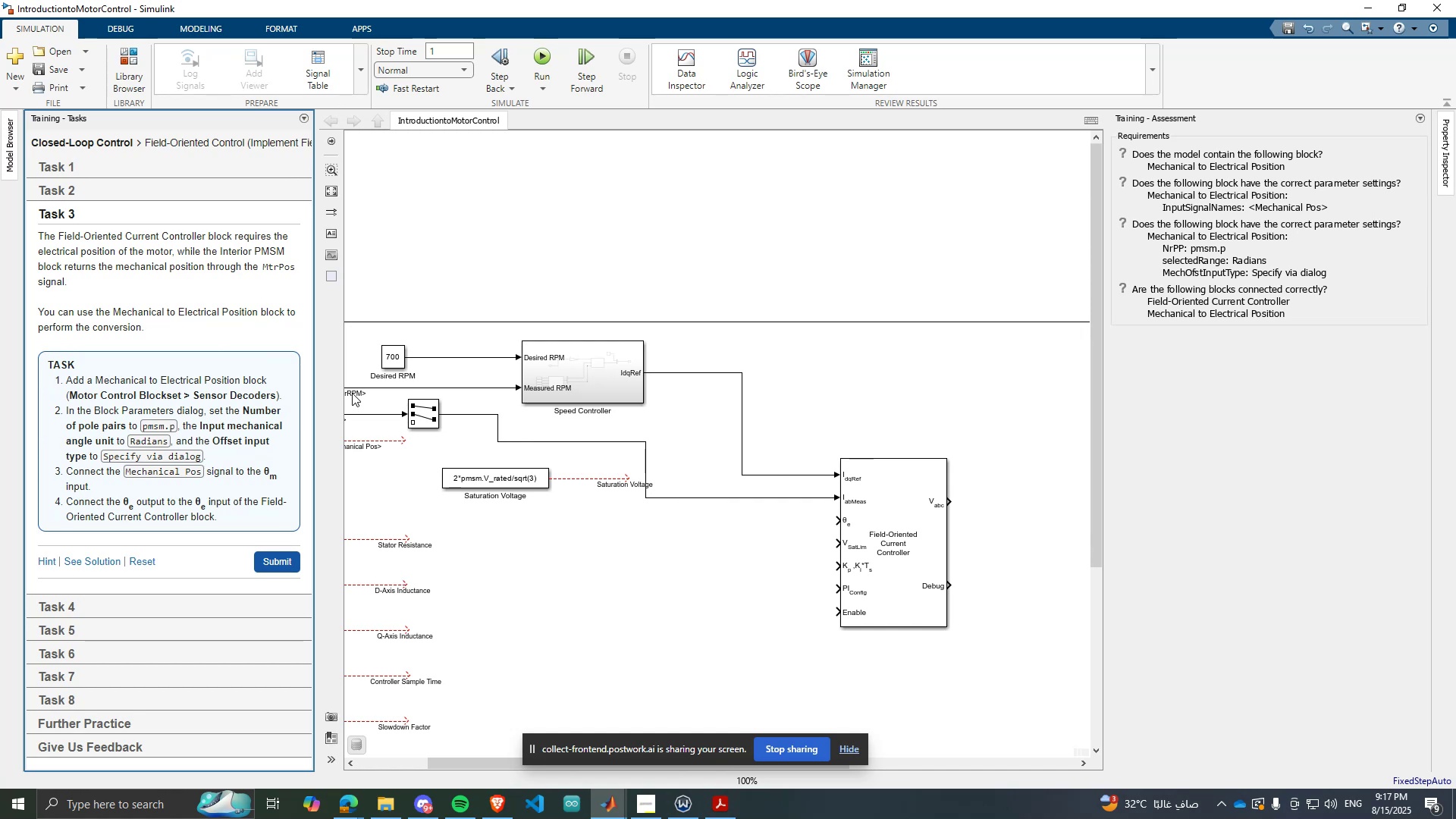 
double_click([569, 610])
 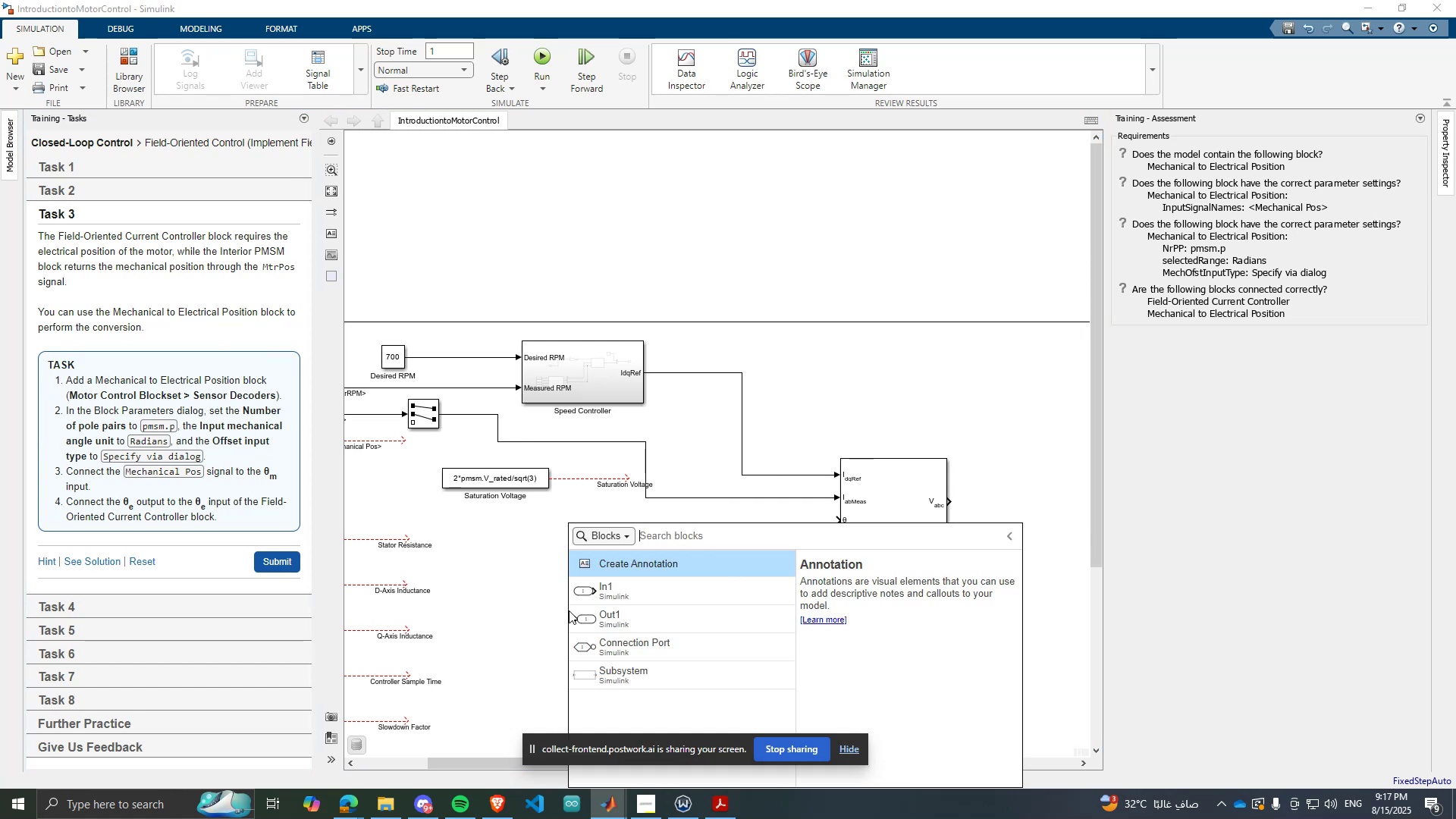 
triple_click([569, 610])
 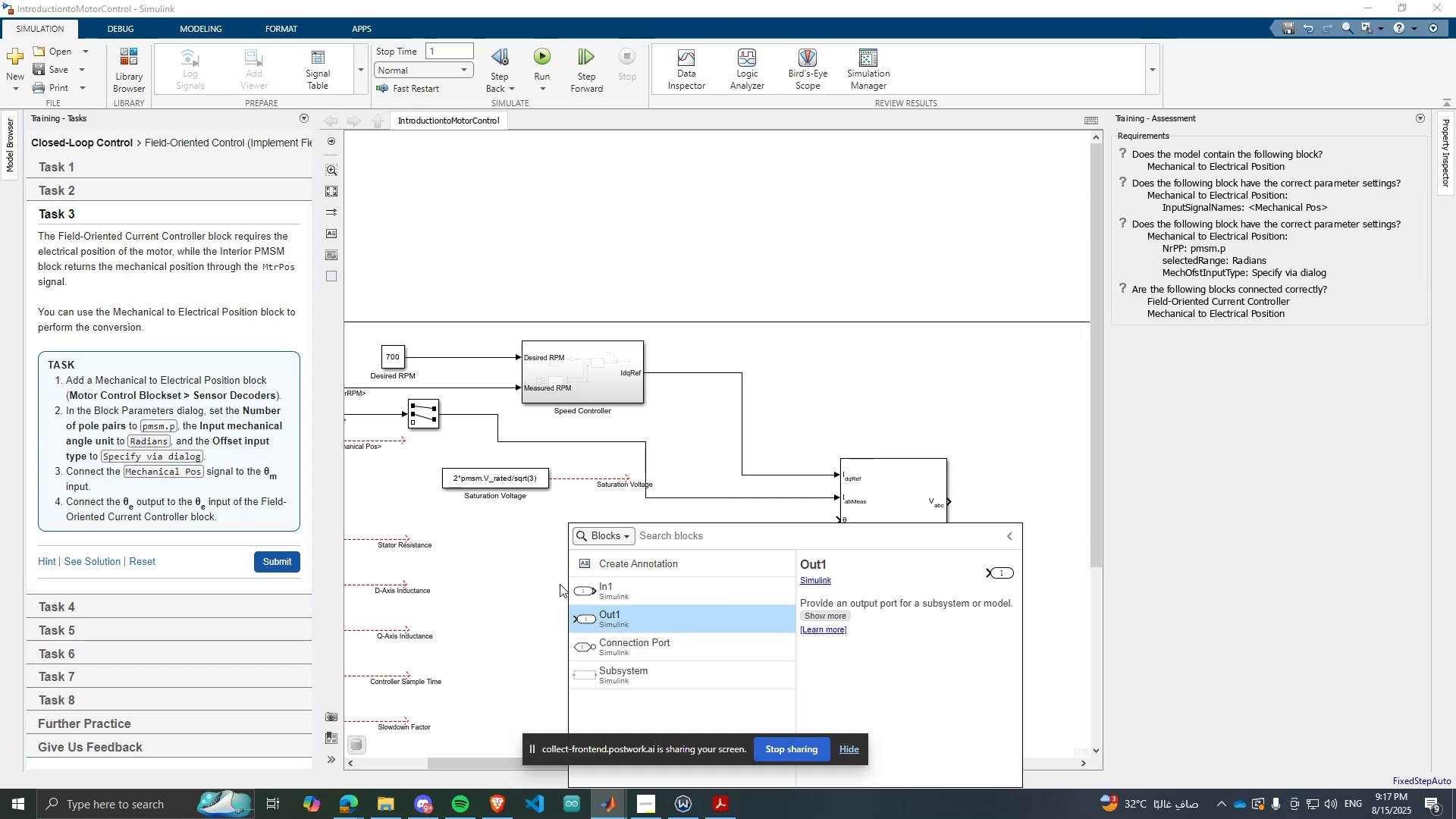 
left_click([541, 570])
 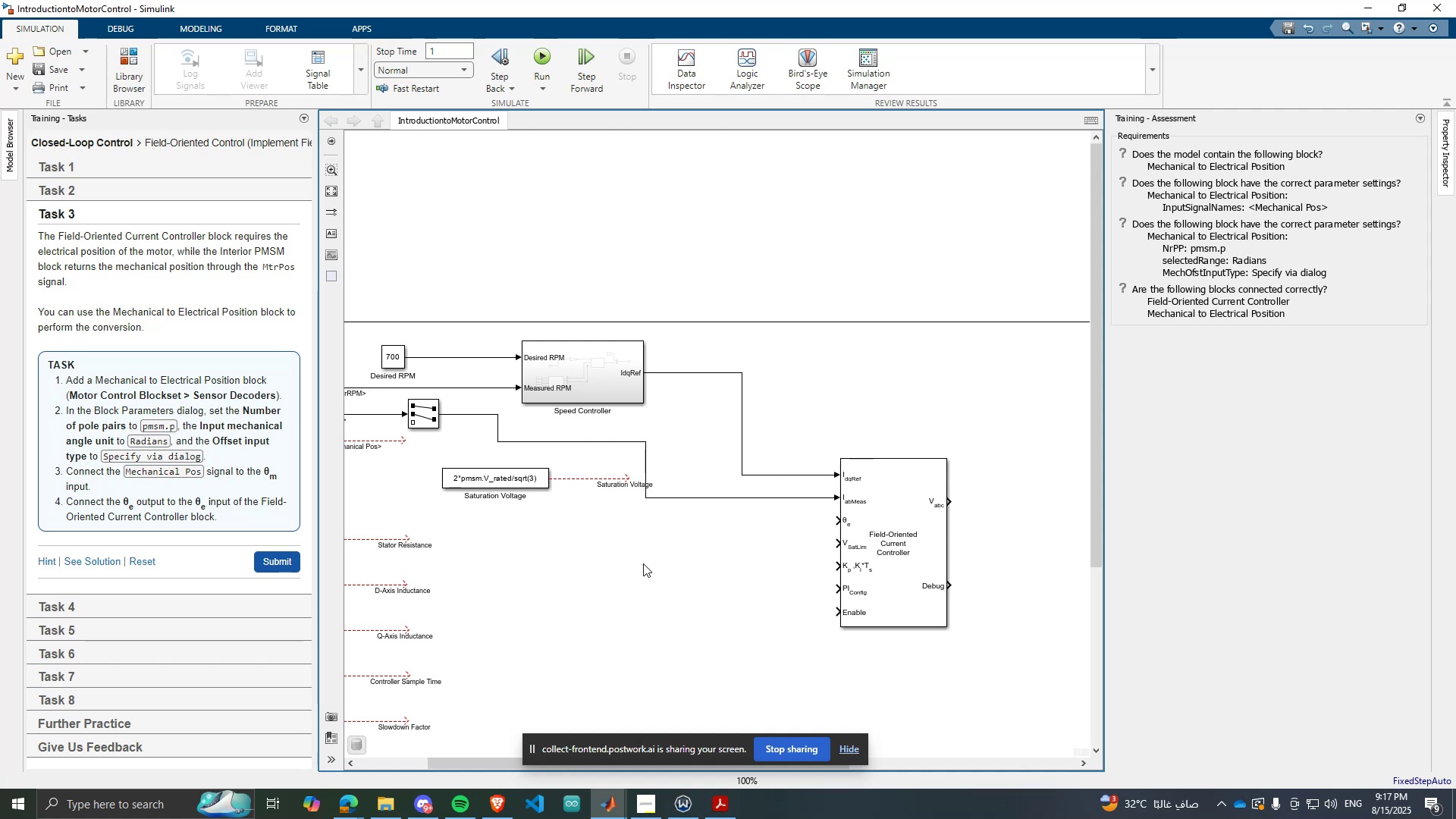 
triple_click([643, 563])
 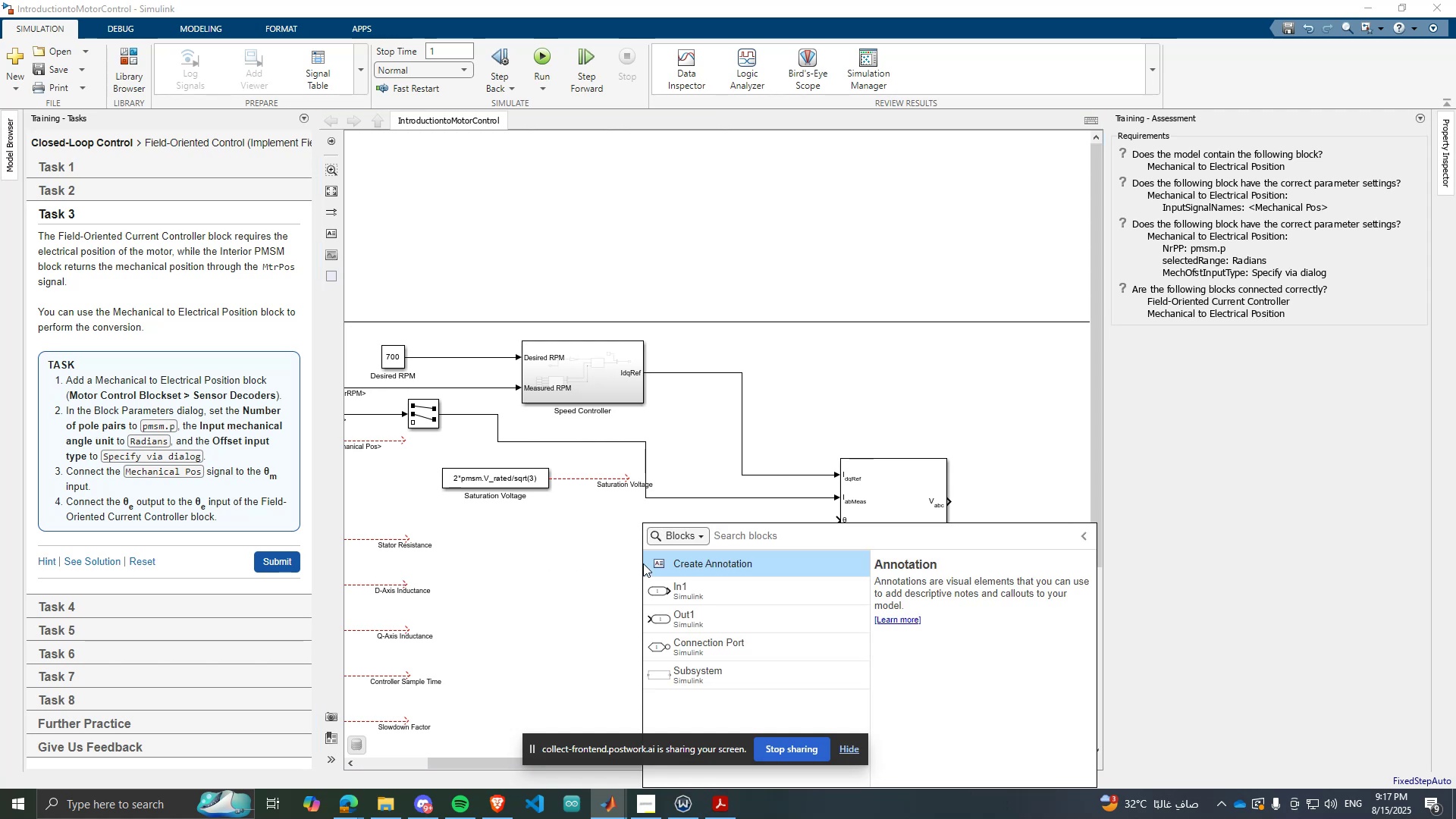 
type(mech)
key(Backspace)
key(Backspace)
key(Backspace)
key(Backspace)
type(MECHANIC)
 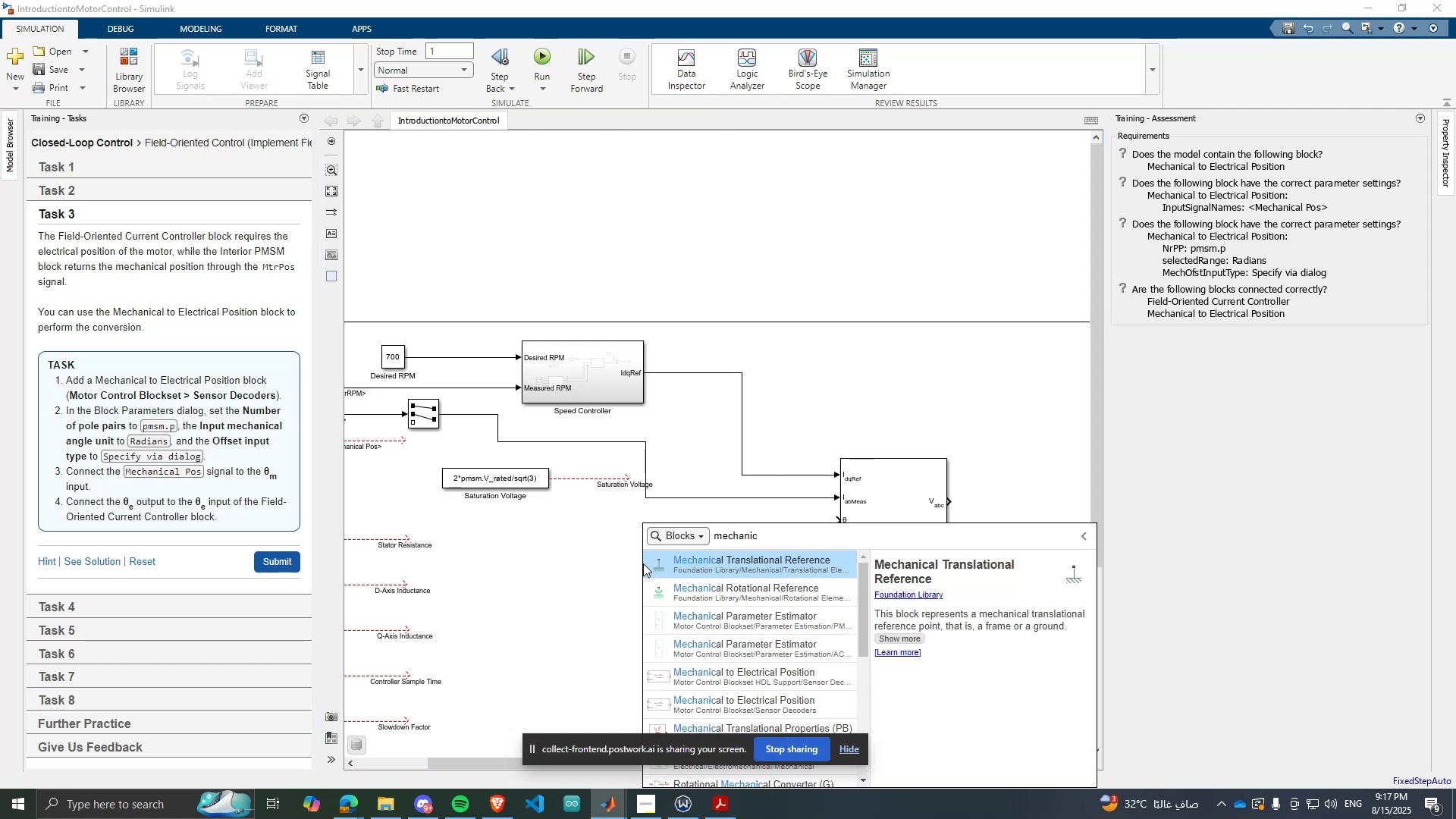 
key(ArrowDown)
 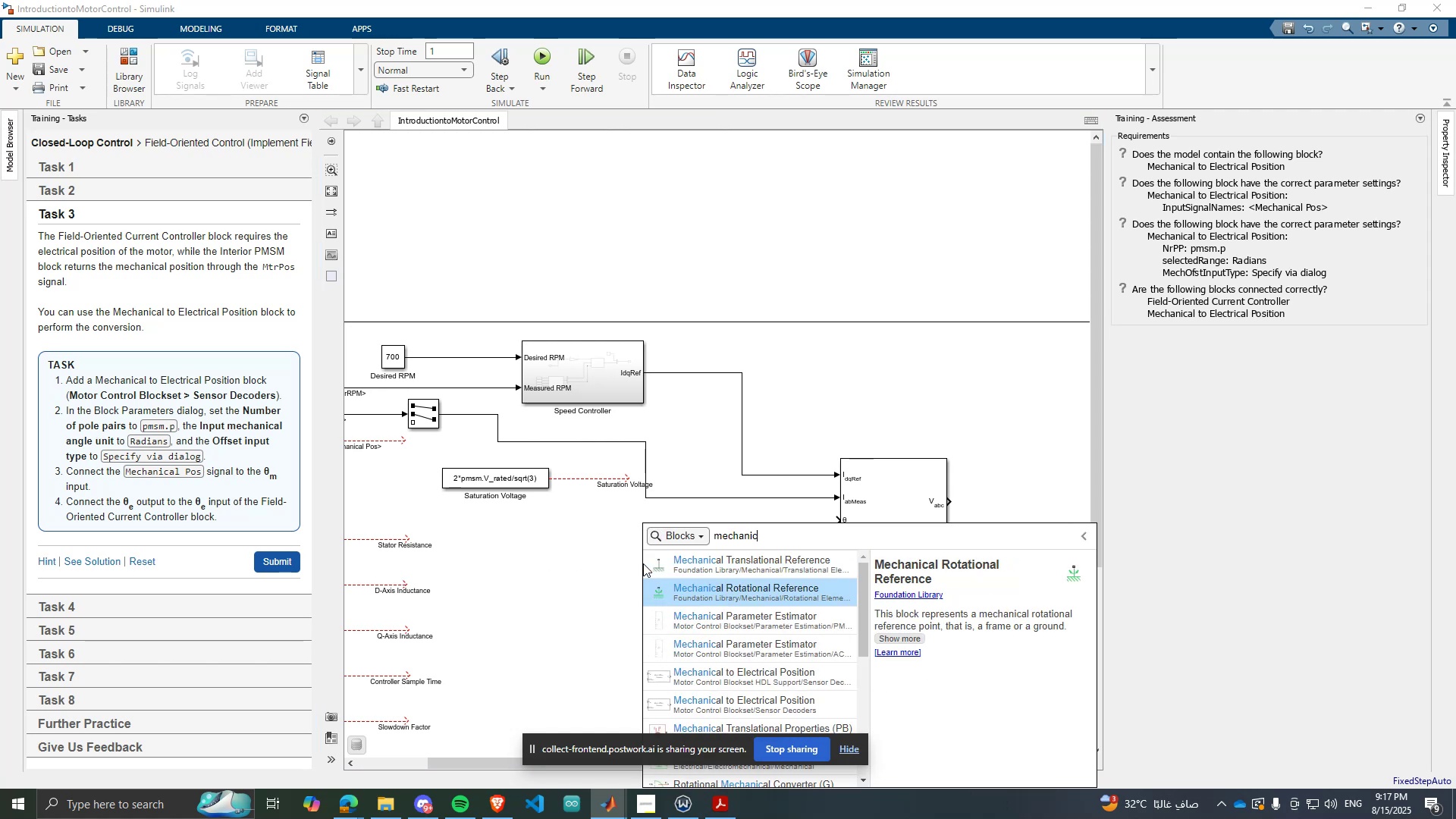 
key(ArrowDown)
 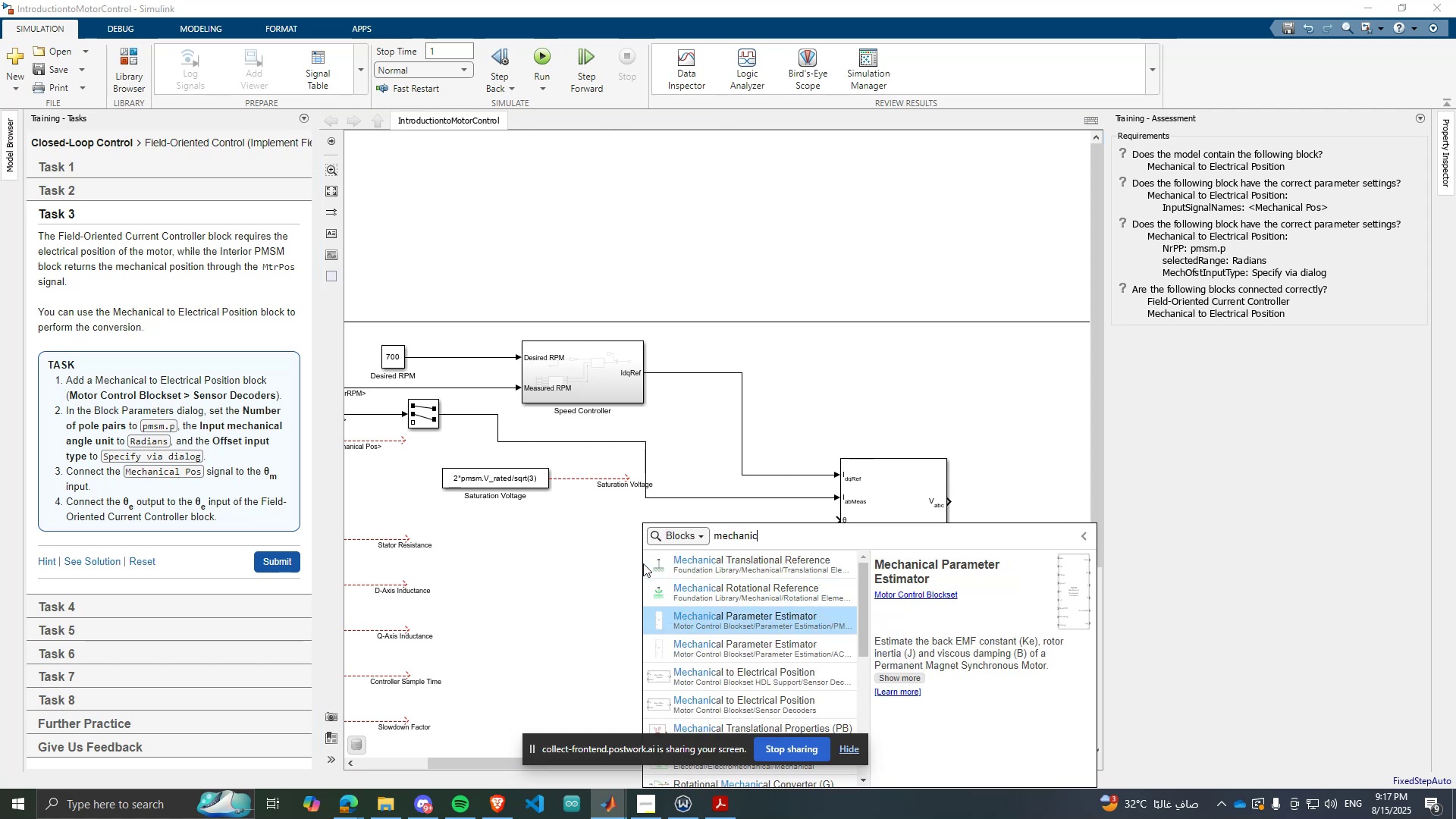 
key(ArrowDown)
 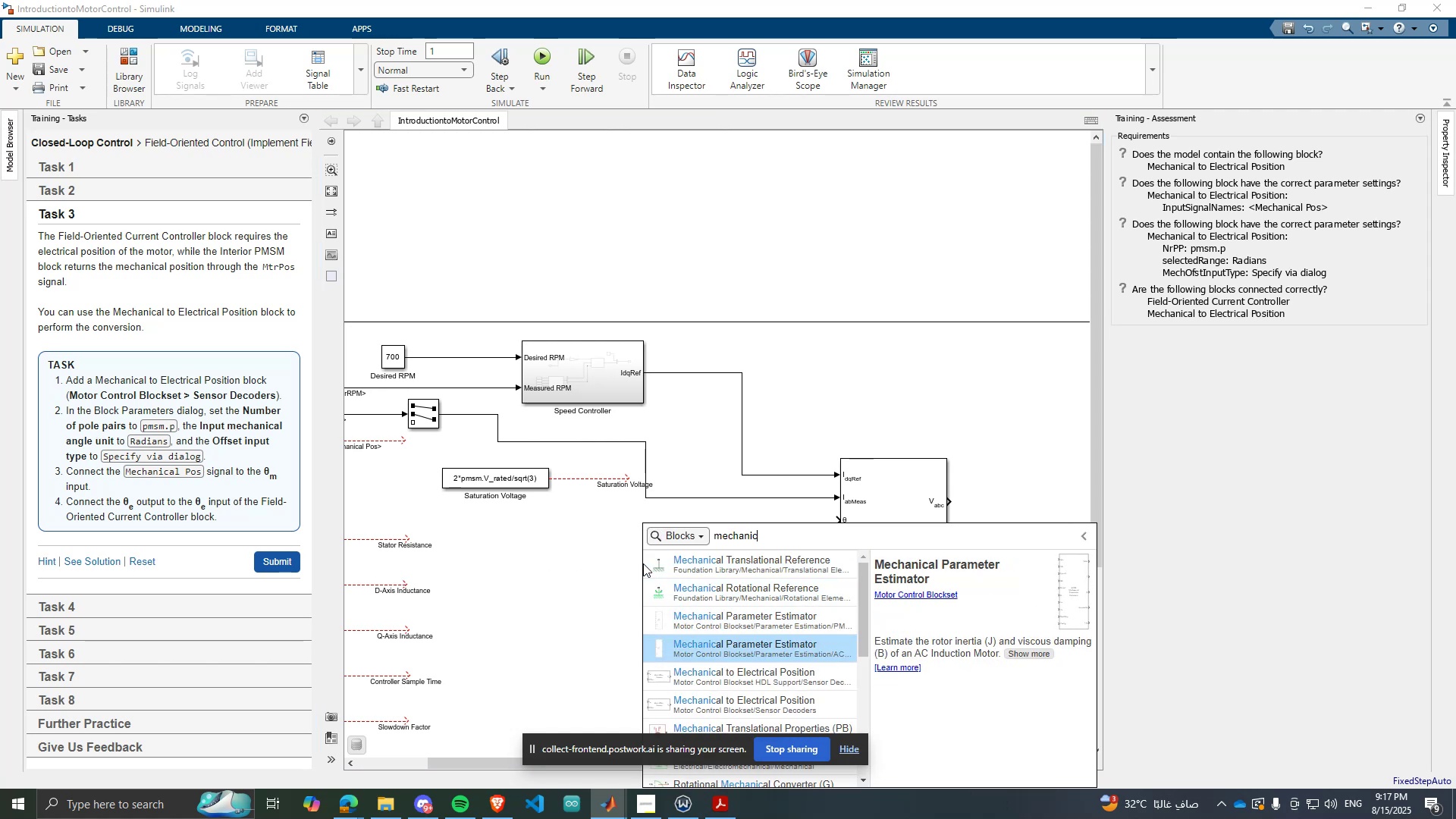 
key(ArrowDown)
 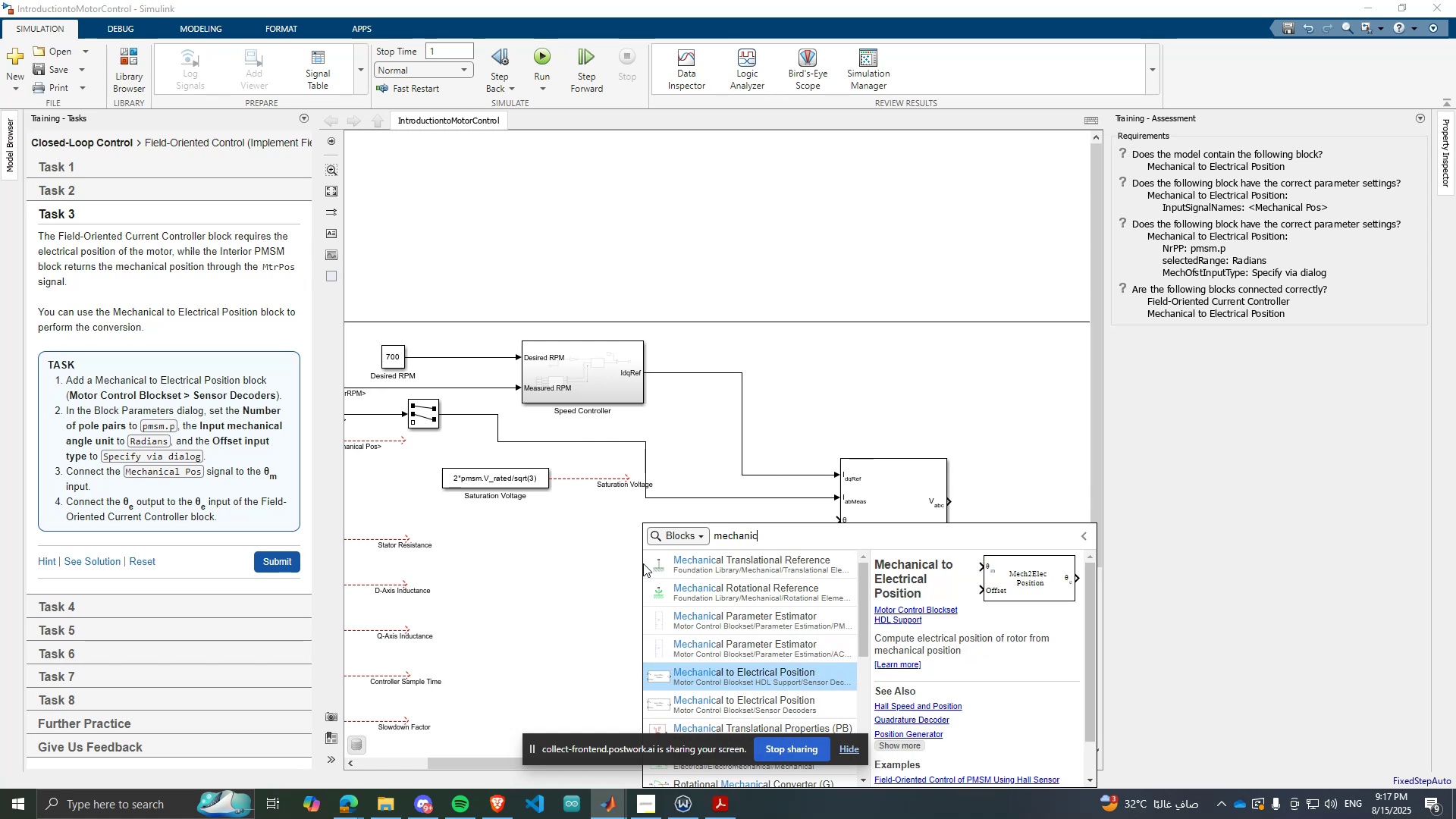 
key(ArrowDown)
 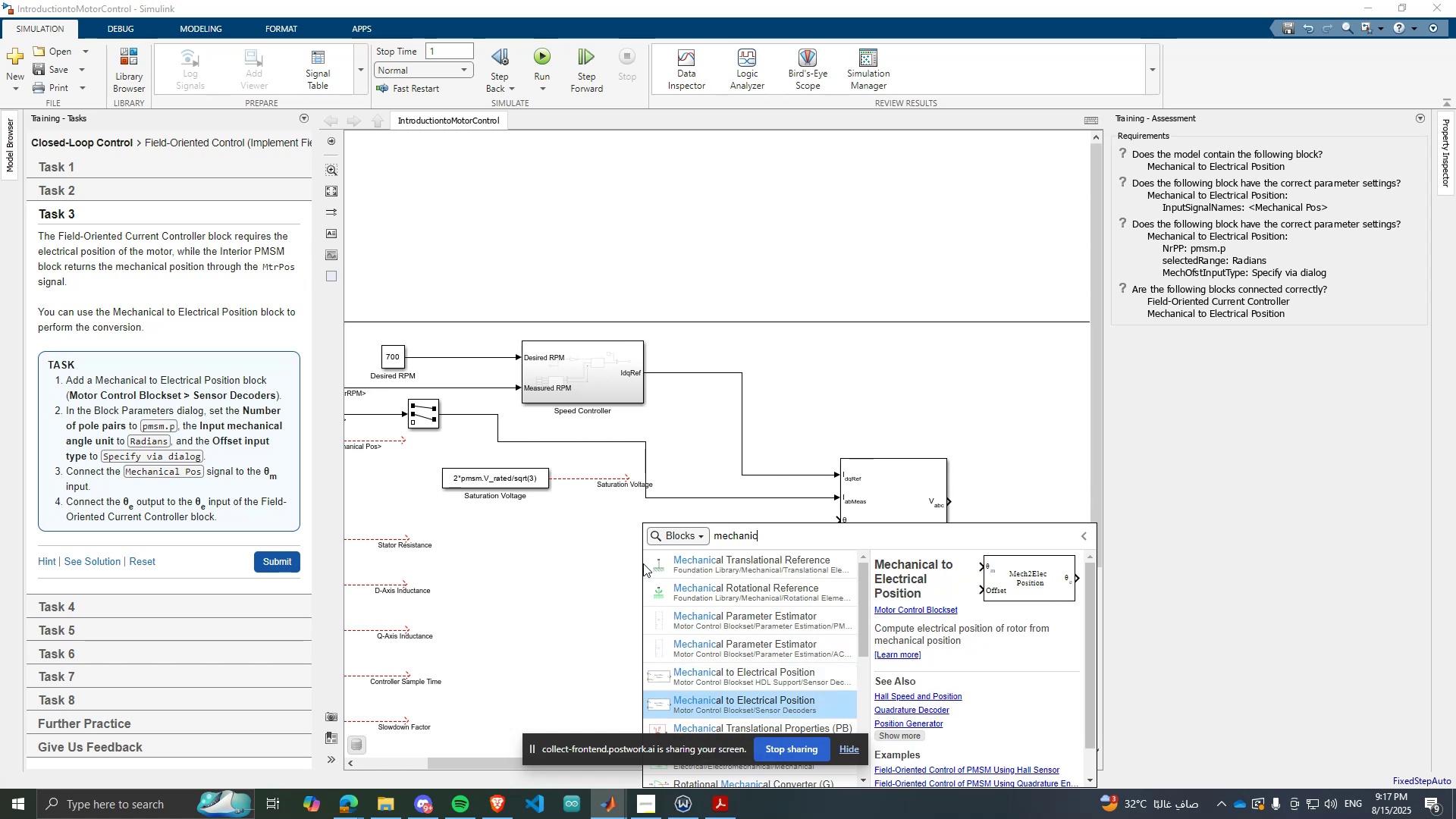 
key(Enter)
 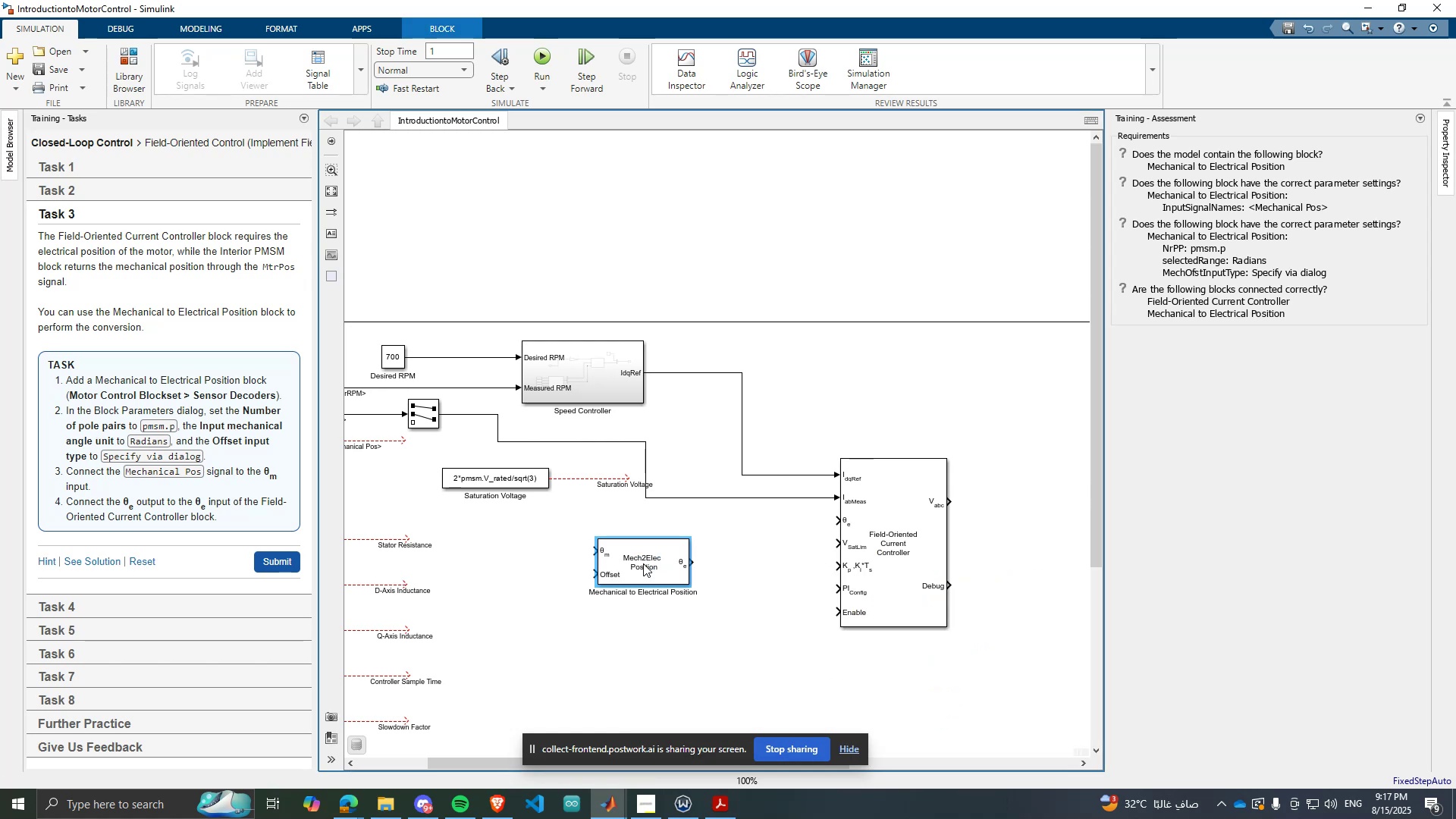 
scroll: coordinate [688, 581], scroll_direction: up, amount: 2.0
 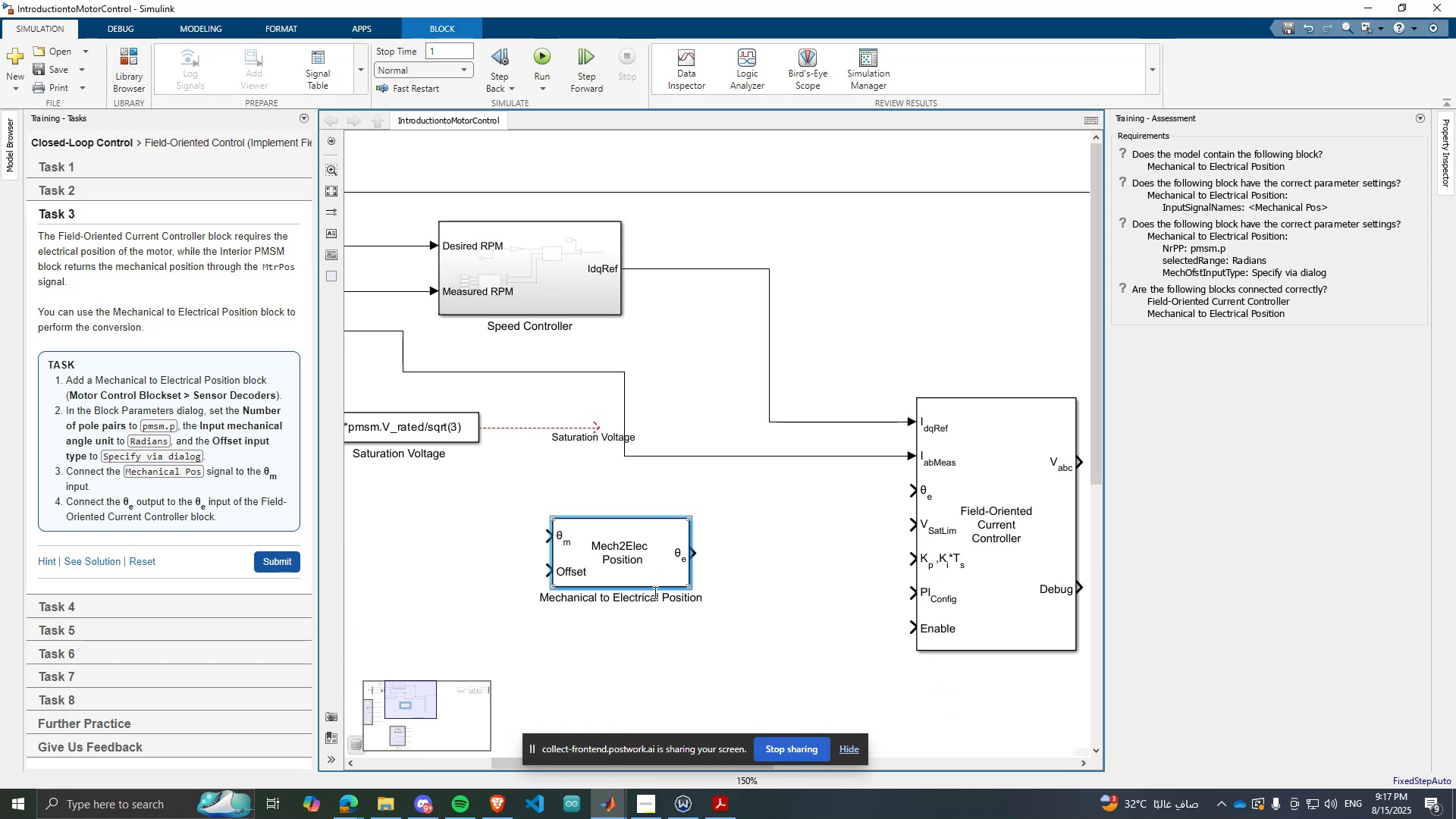 
left_click([651, 591])
 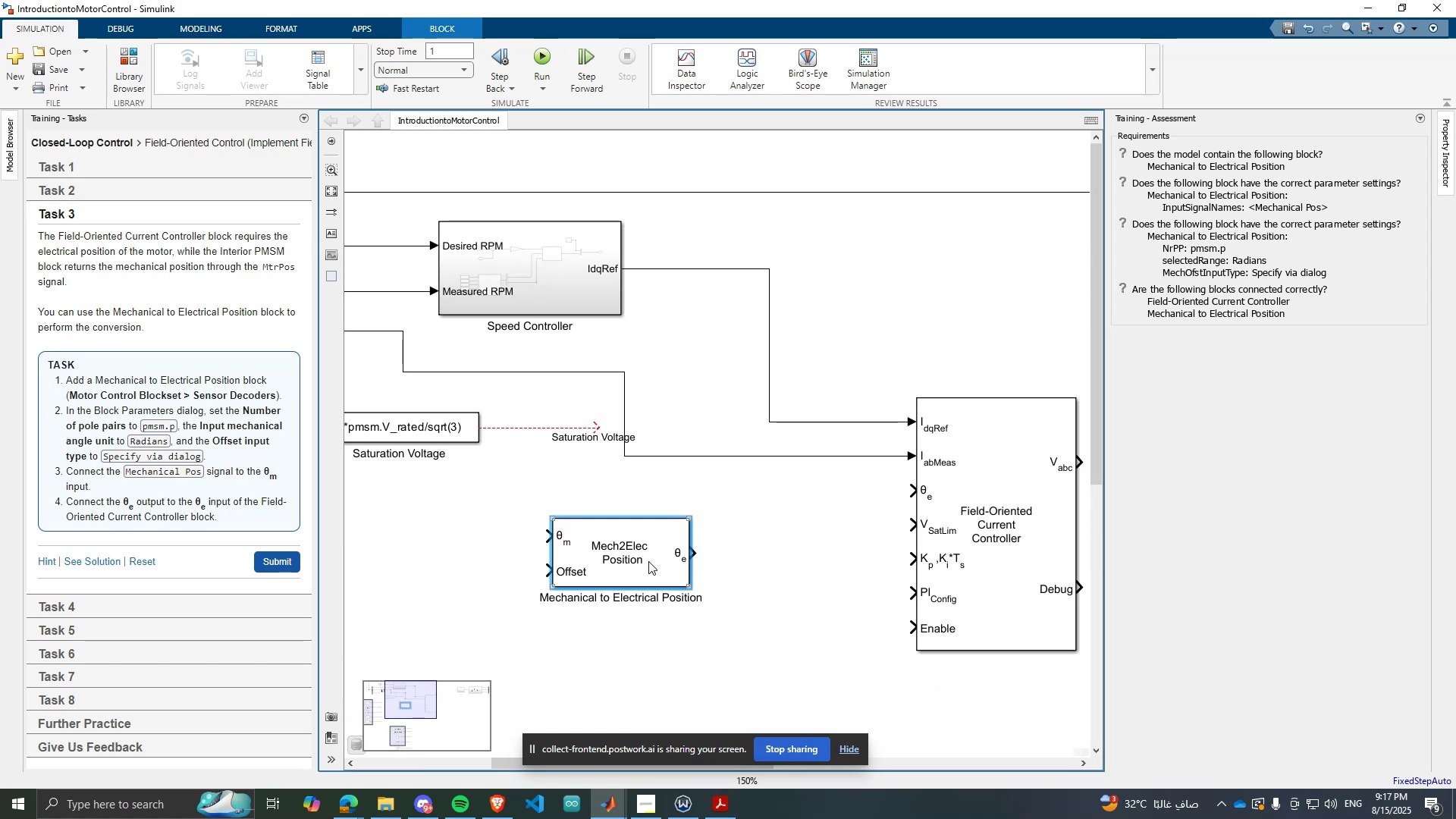 
left_click_drag(start_coordinate=[649, 561], to_coordinate=[654, 563])
 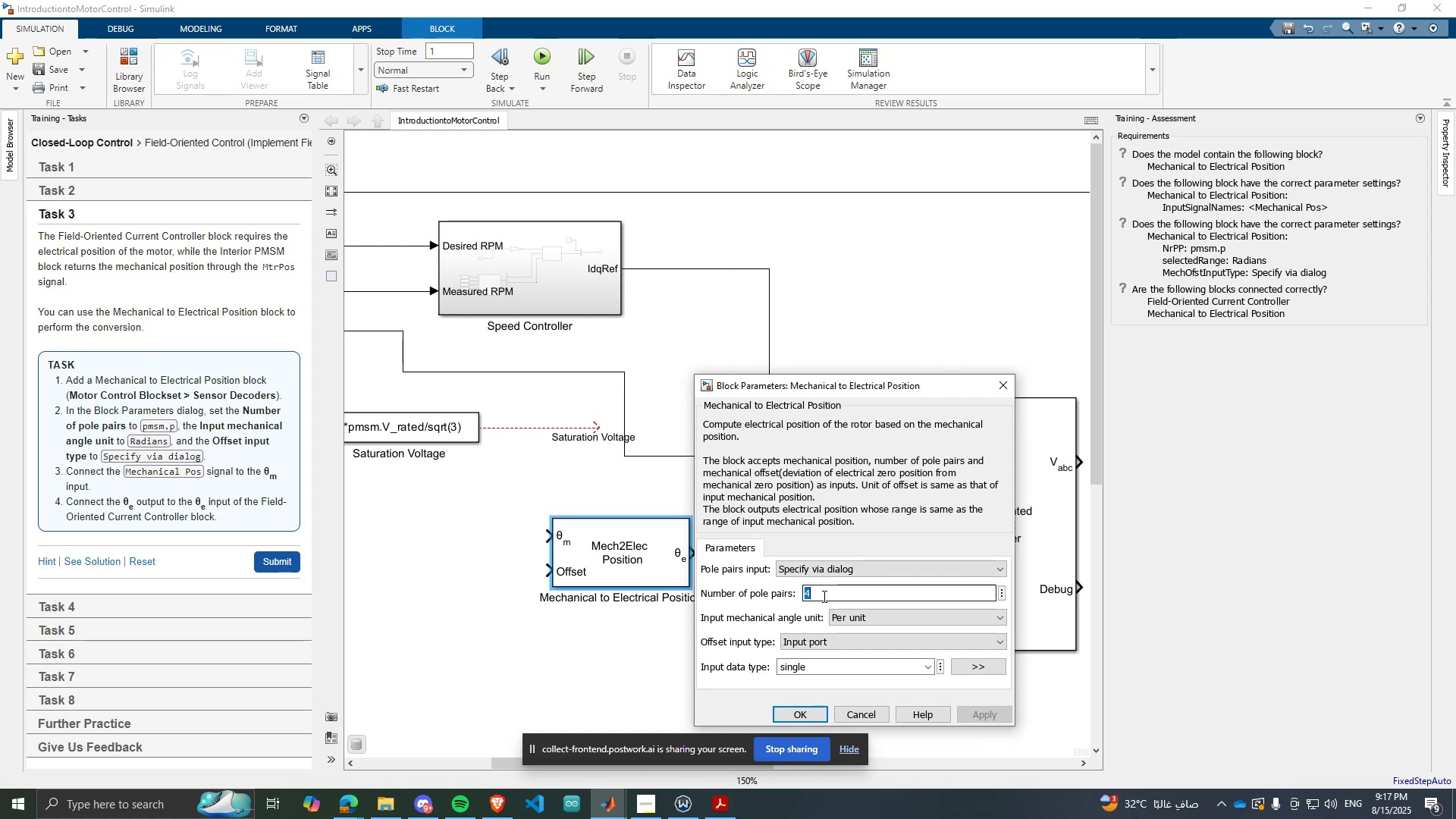 
type(PMSM.P)
 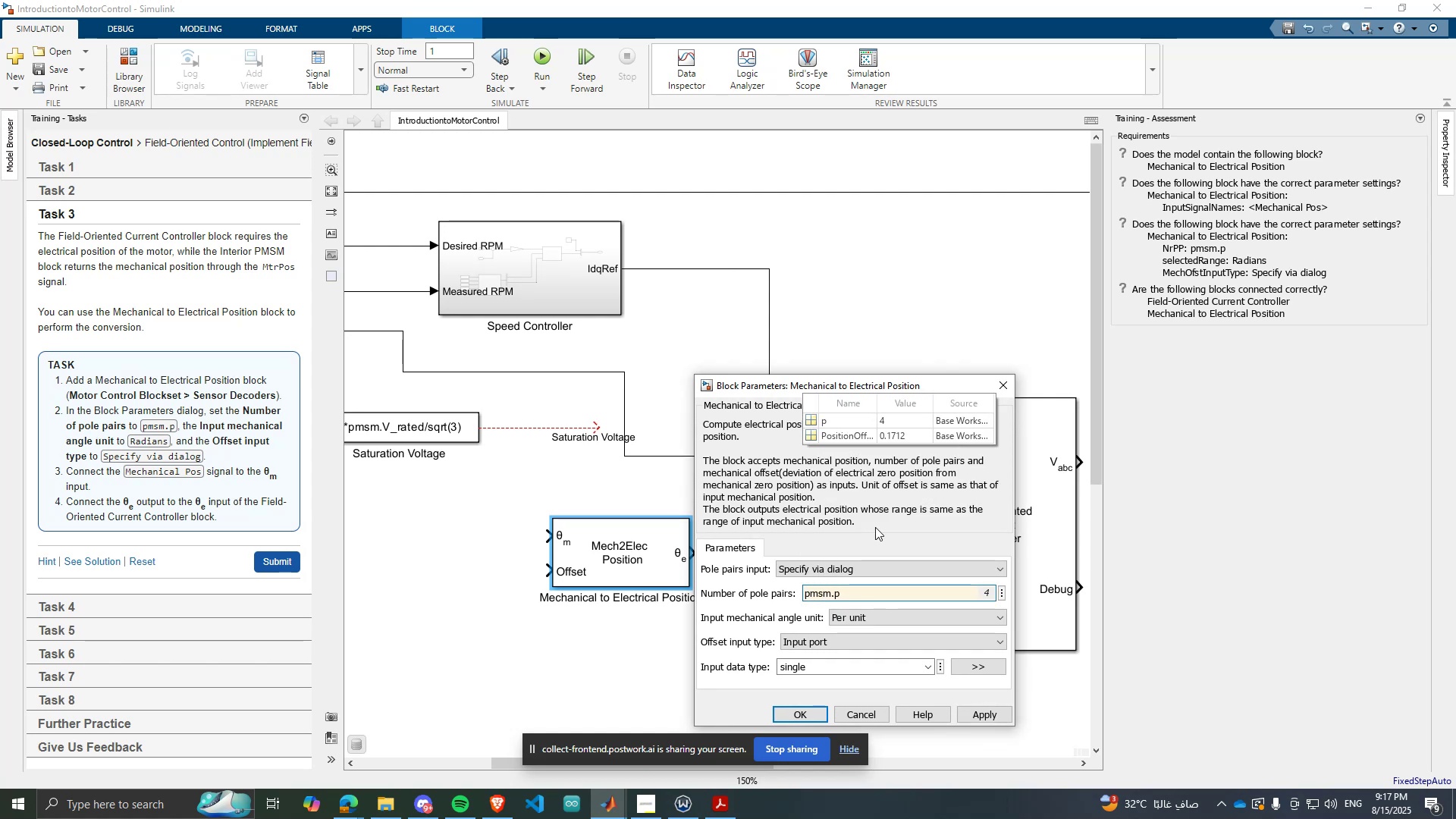 
left_click([836, 415])
 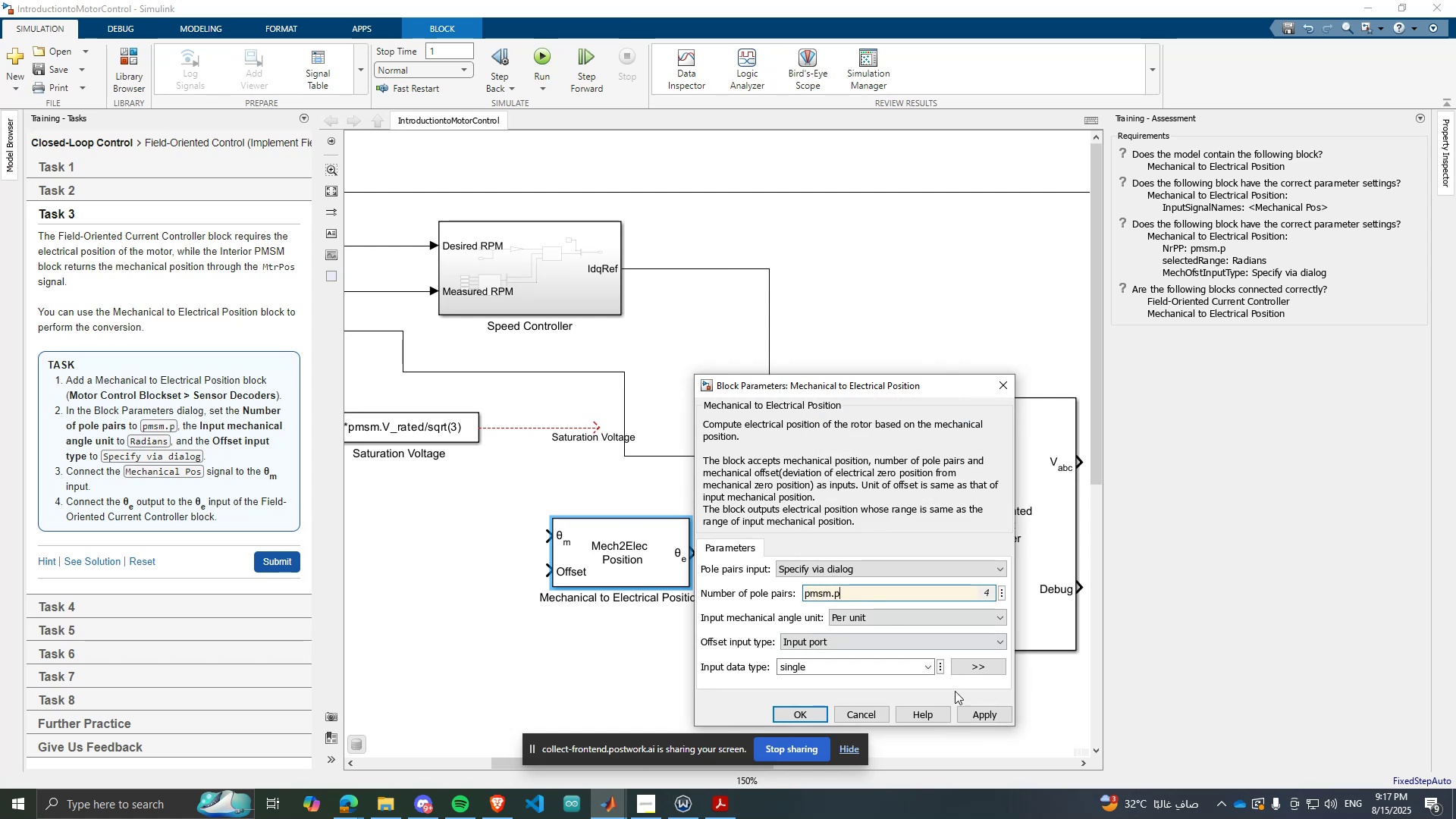 
left_click([985, 711])
 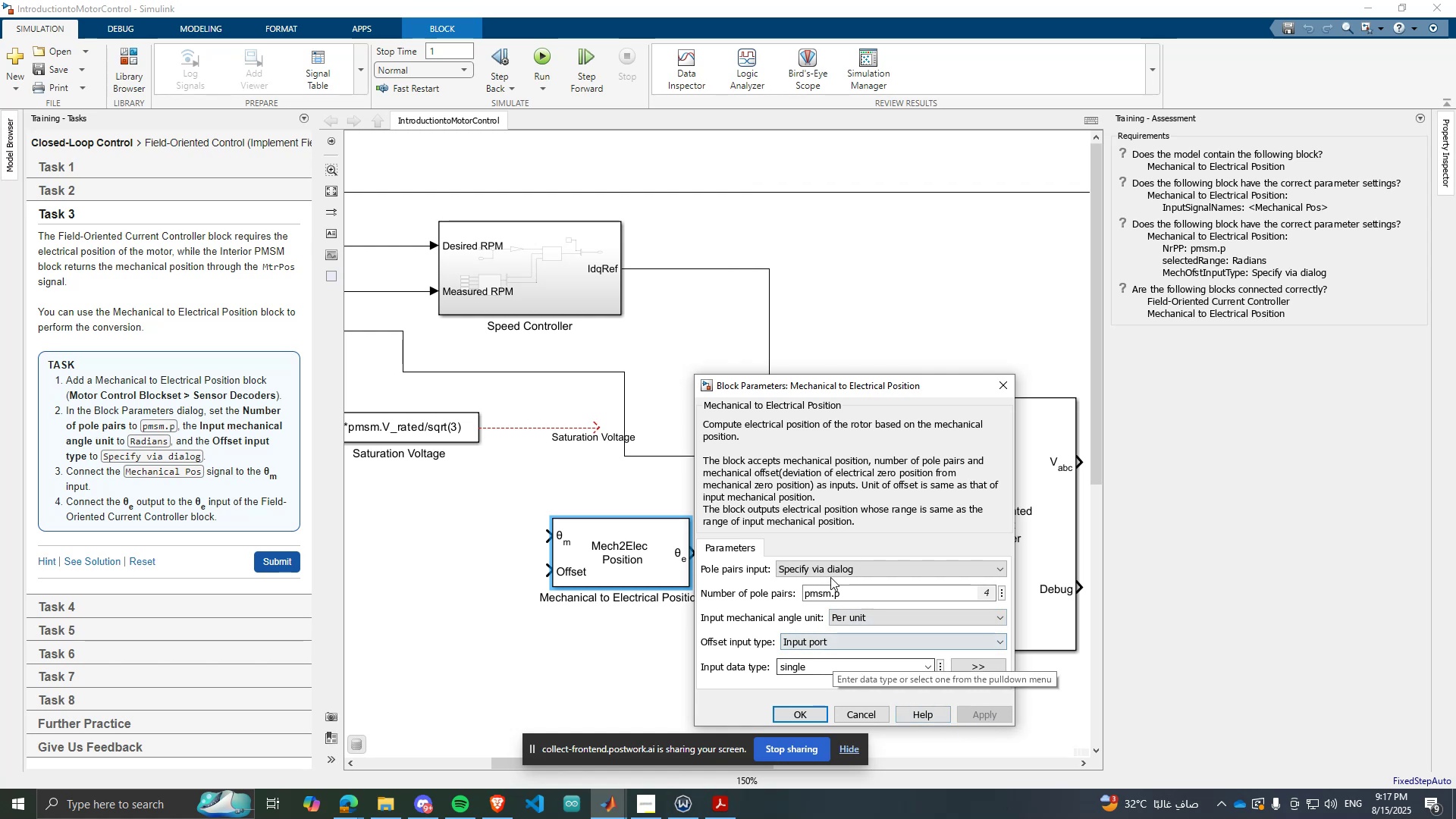 
wait(6.46)
 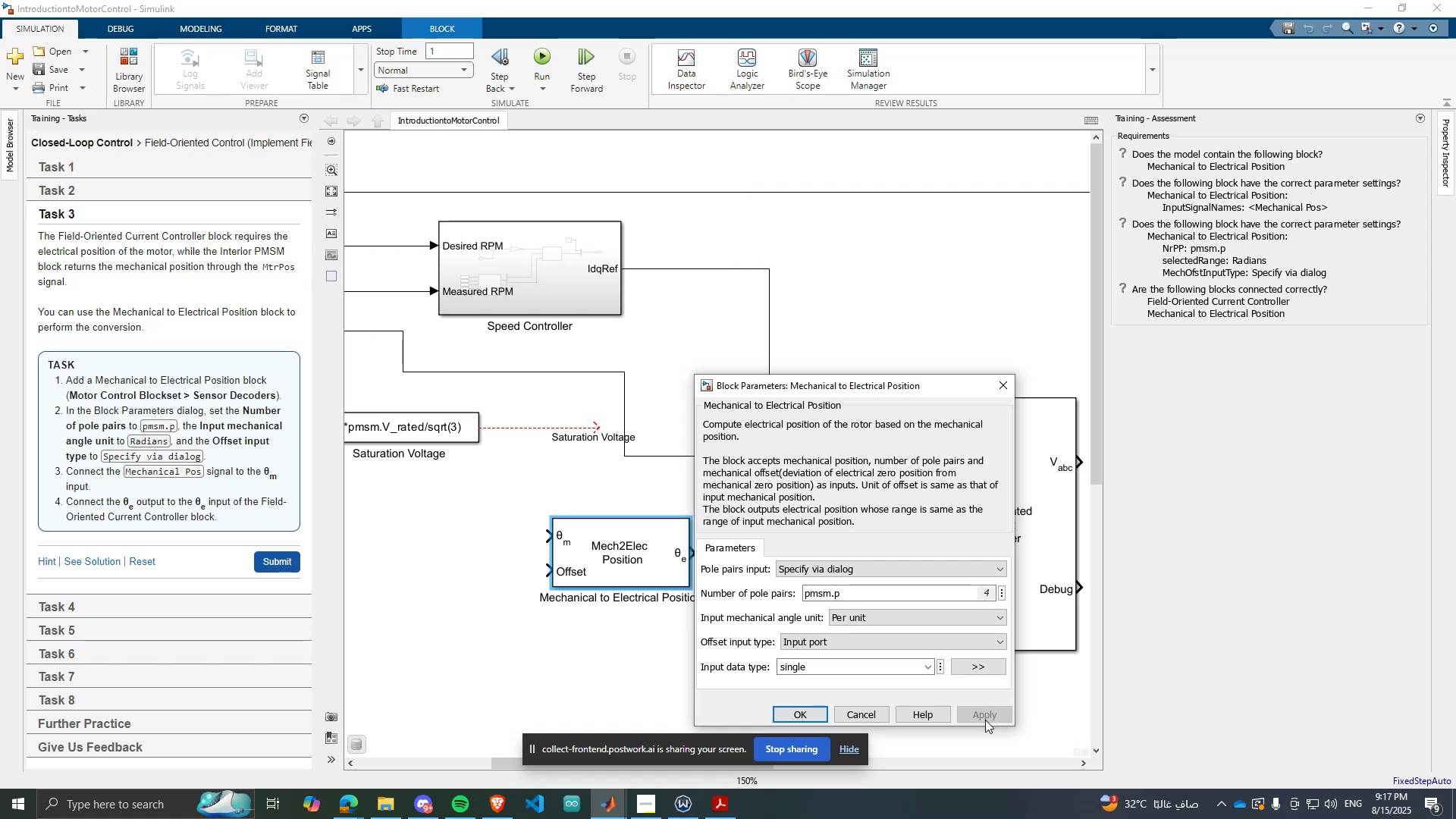 
left_click([875, 617])
 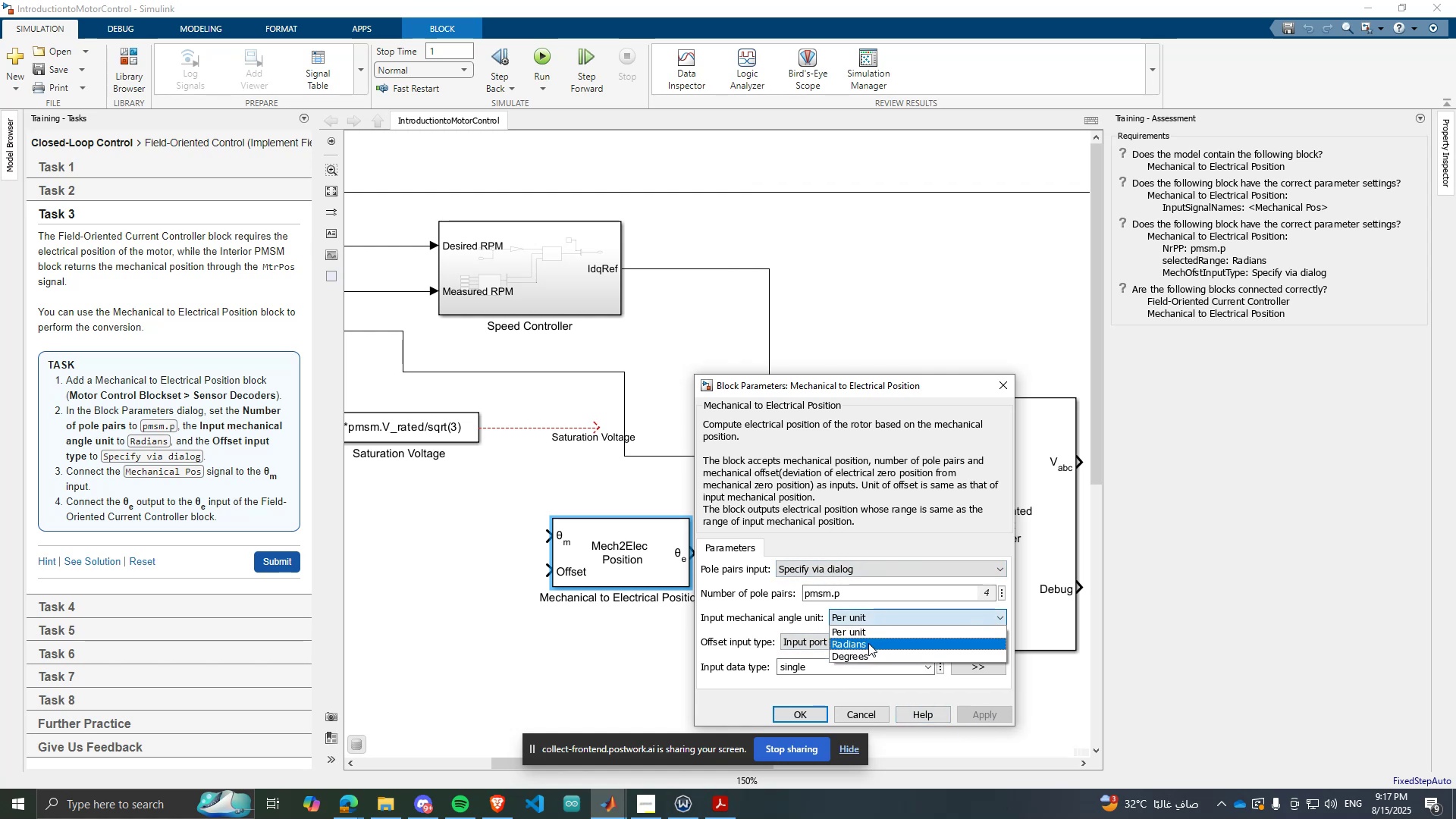 
left_click([868, 644])
 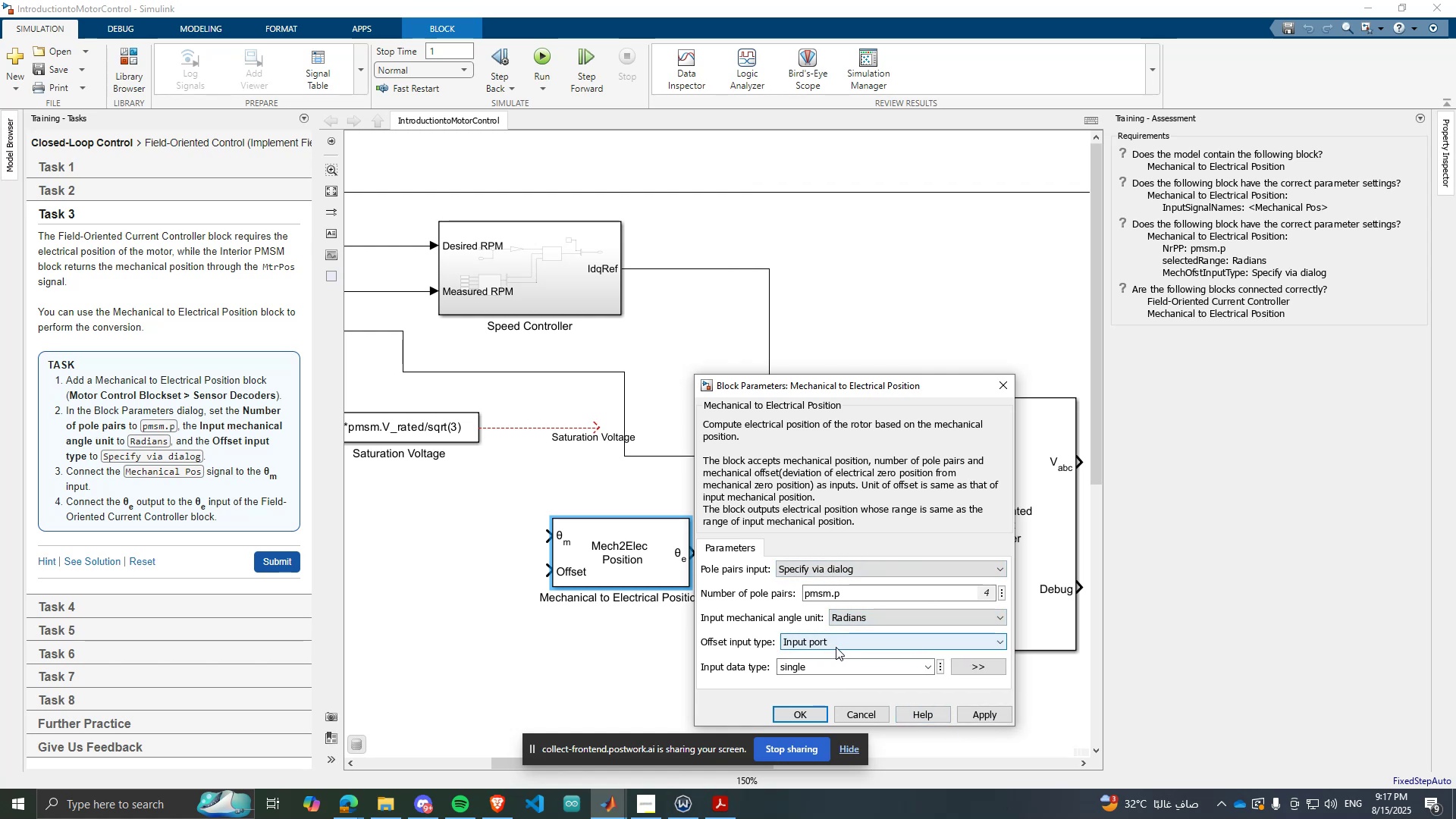 
left_click([824, 642])
 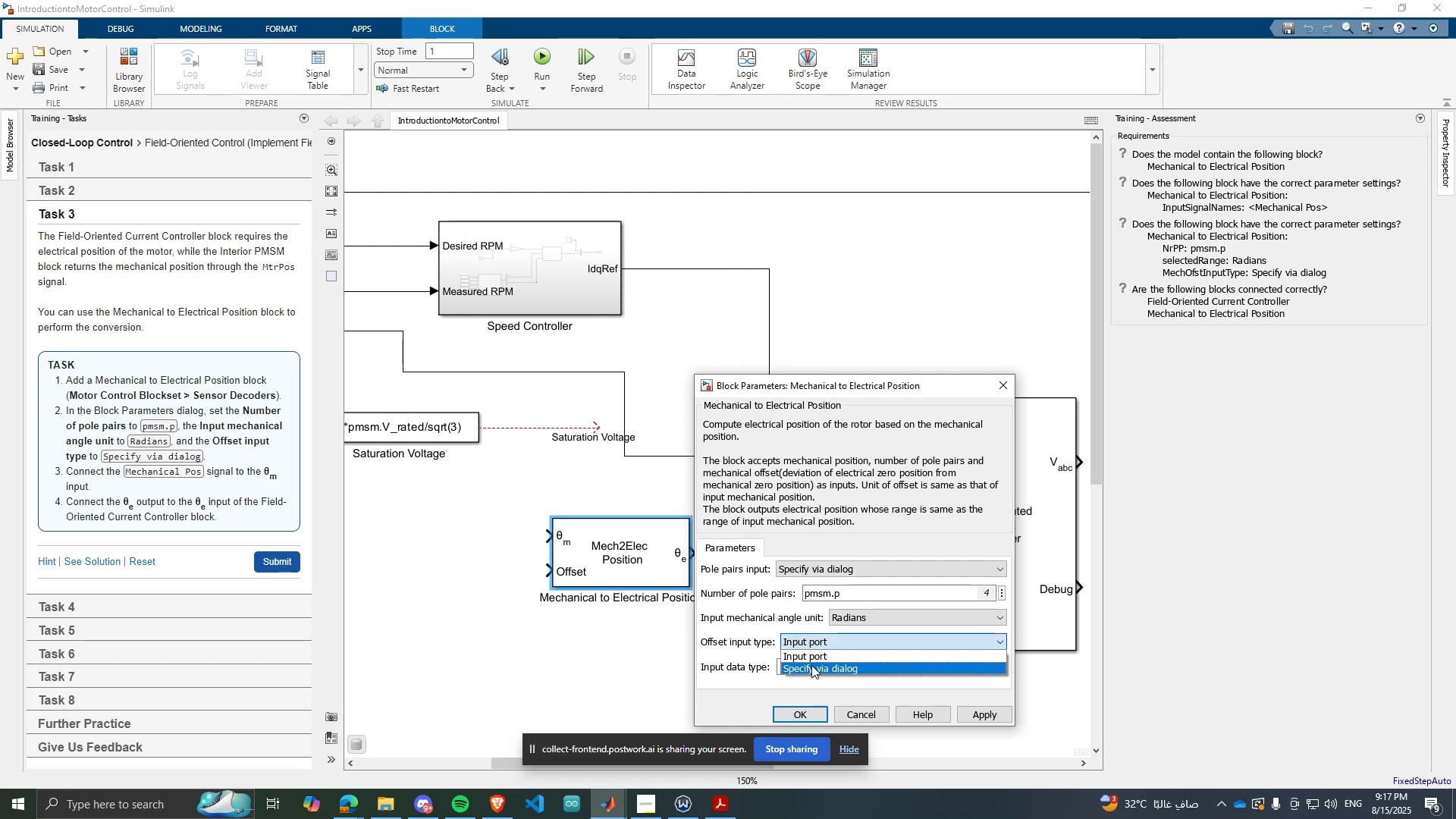 
left_click([811, 665])
 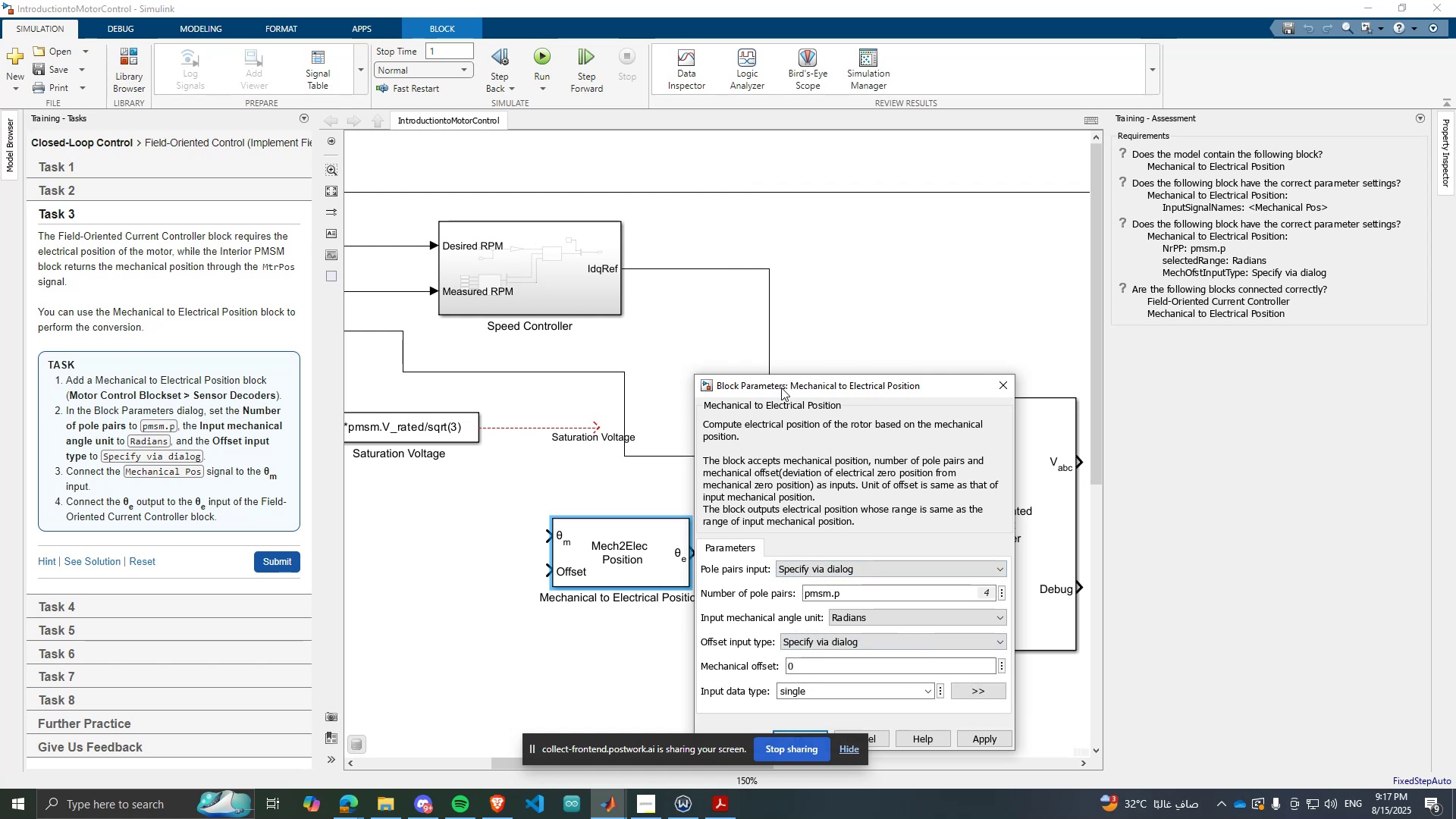 
wait(11.98)
 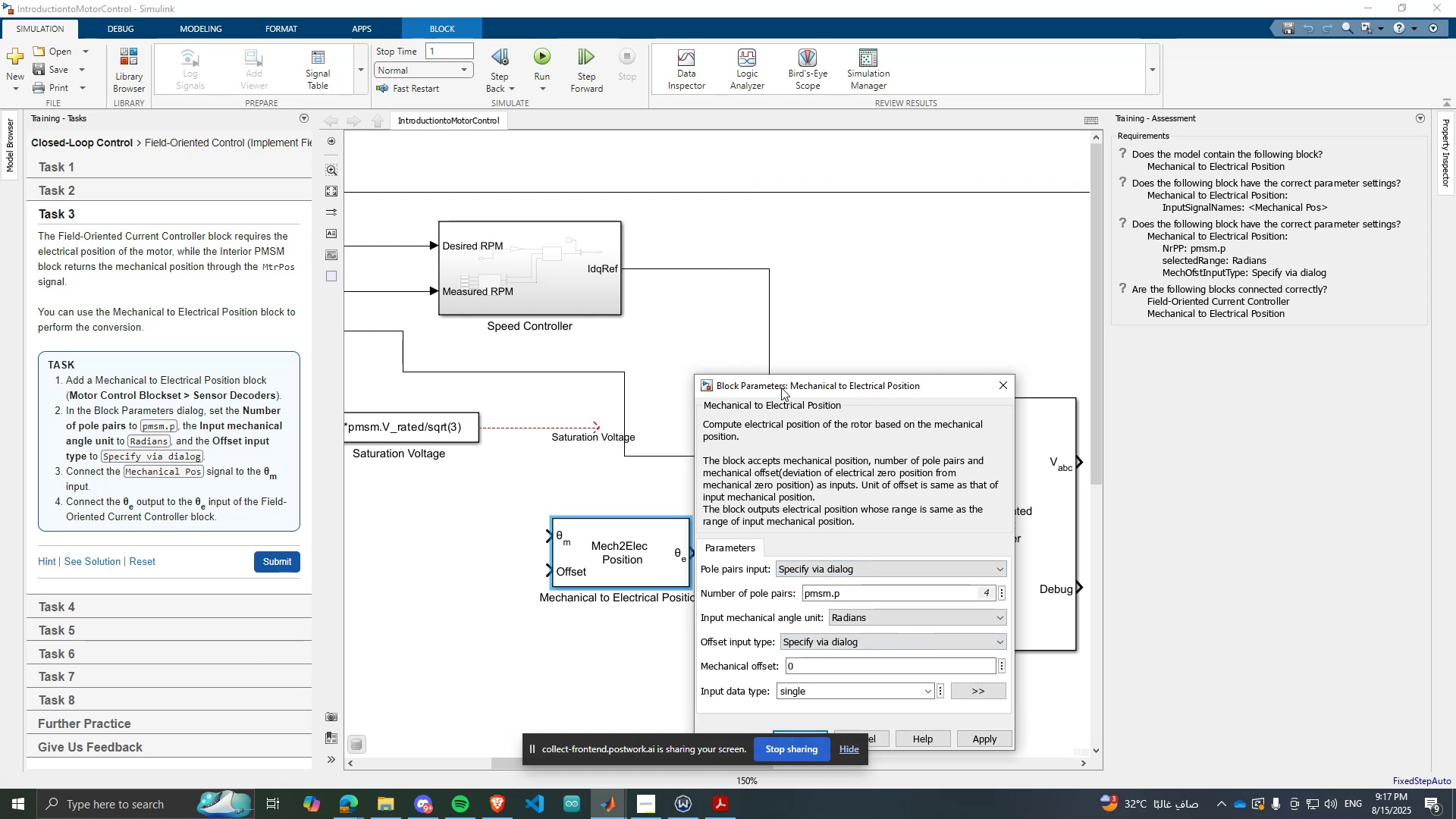 
left_click([966, 738])
 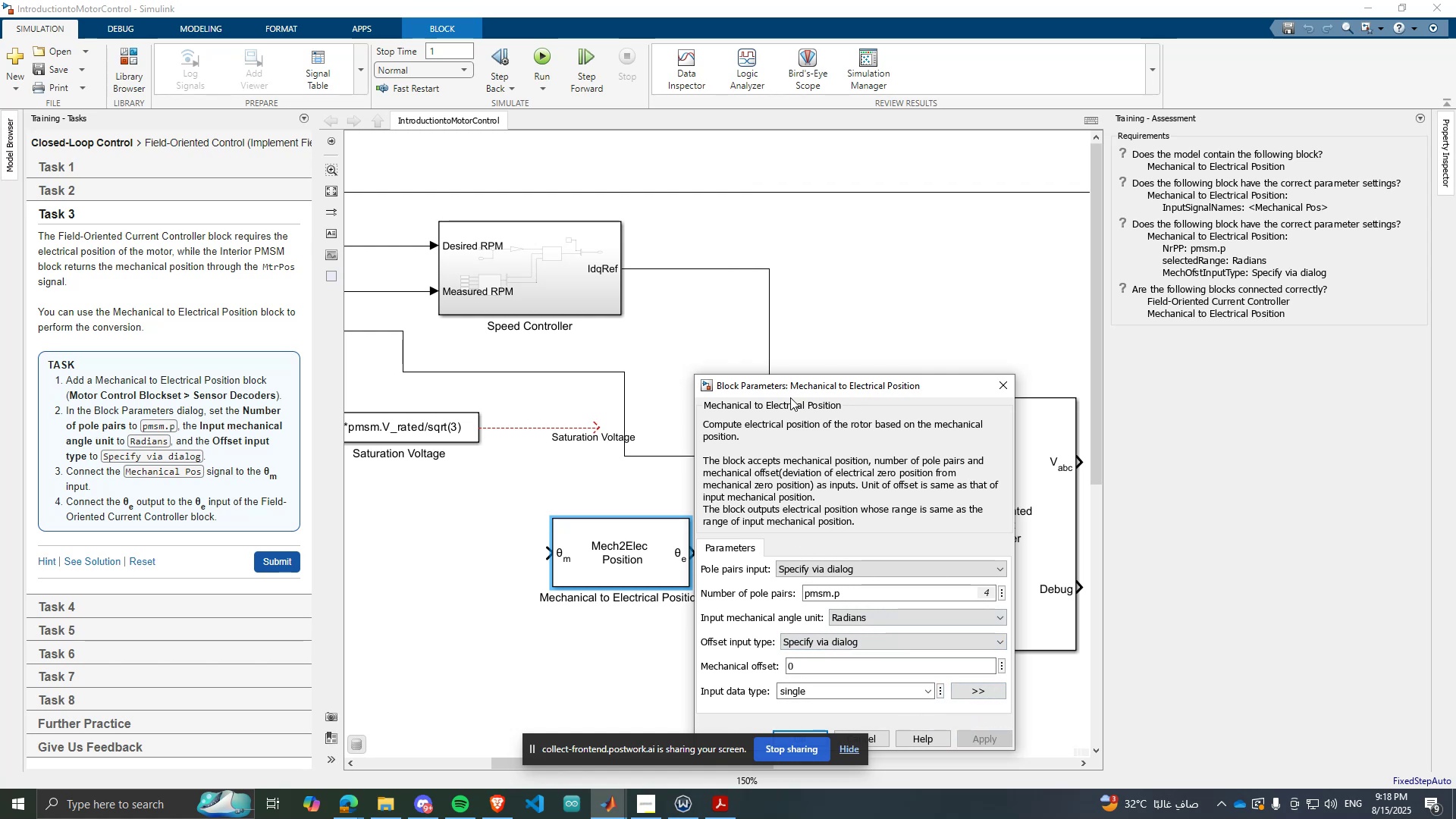 
left_click_drag(start_coordinate=[775, 381], to_coordinate=[755, 271])
 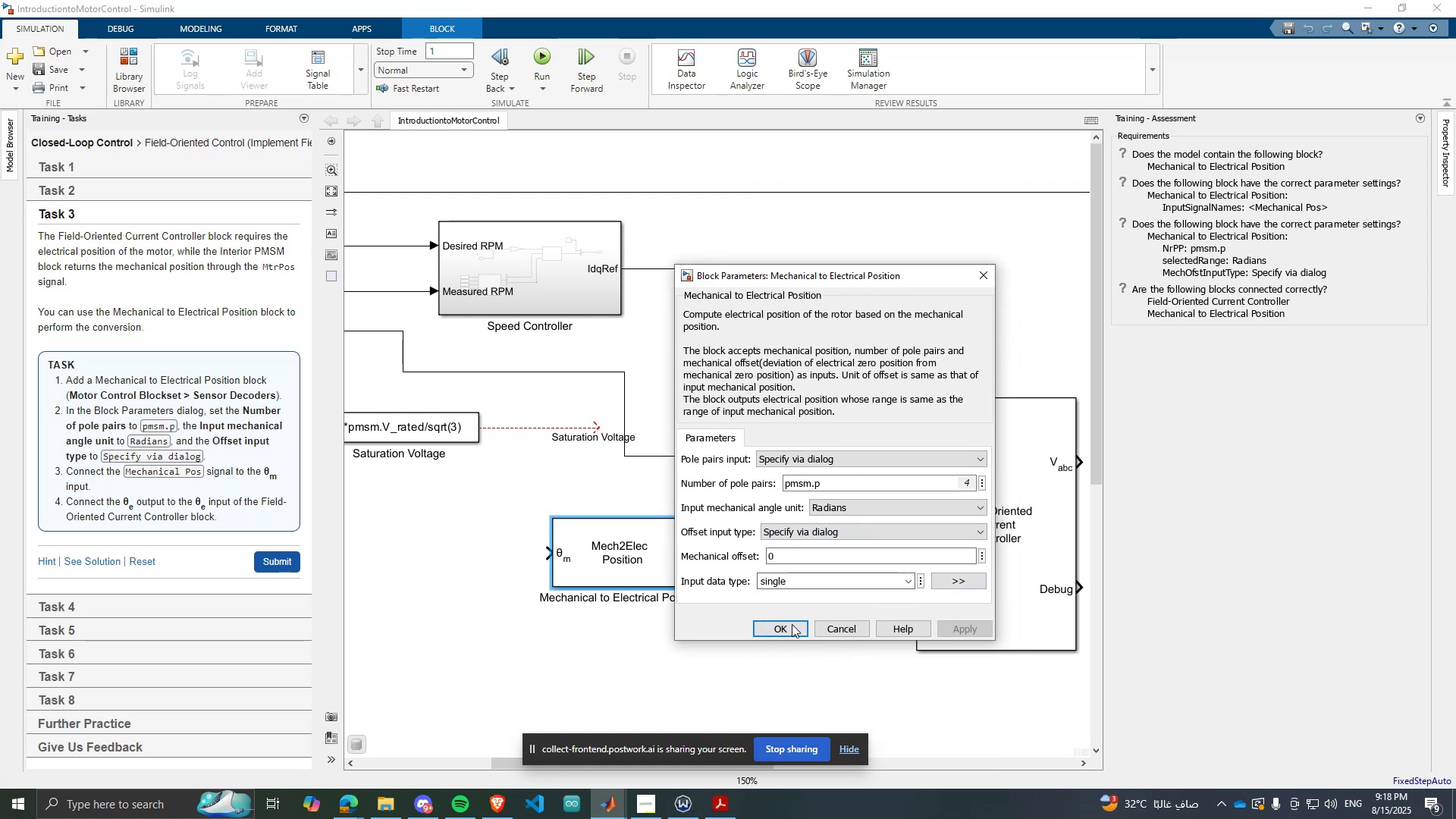 
left_click([795, 634])
 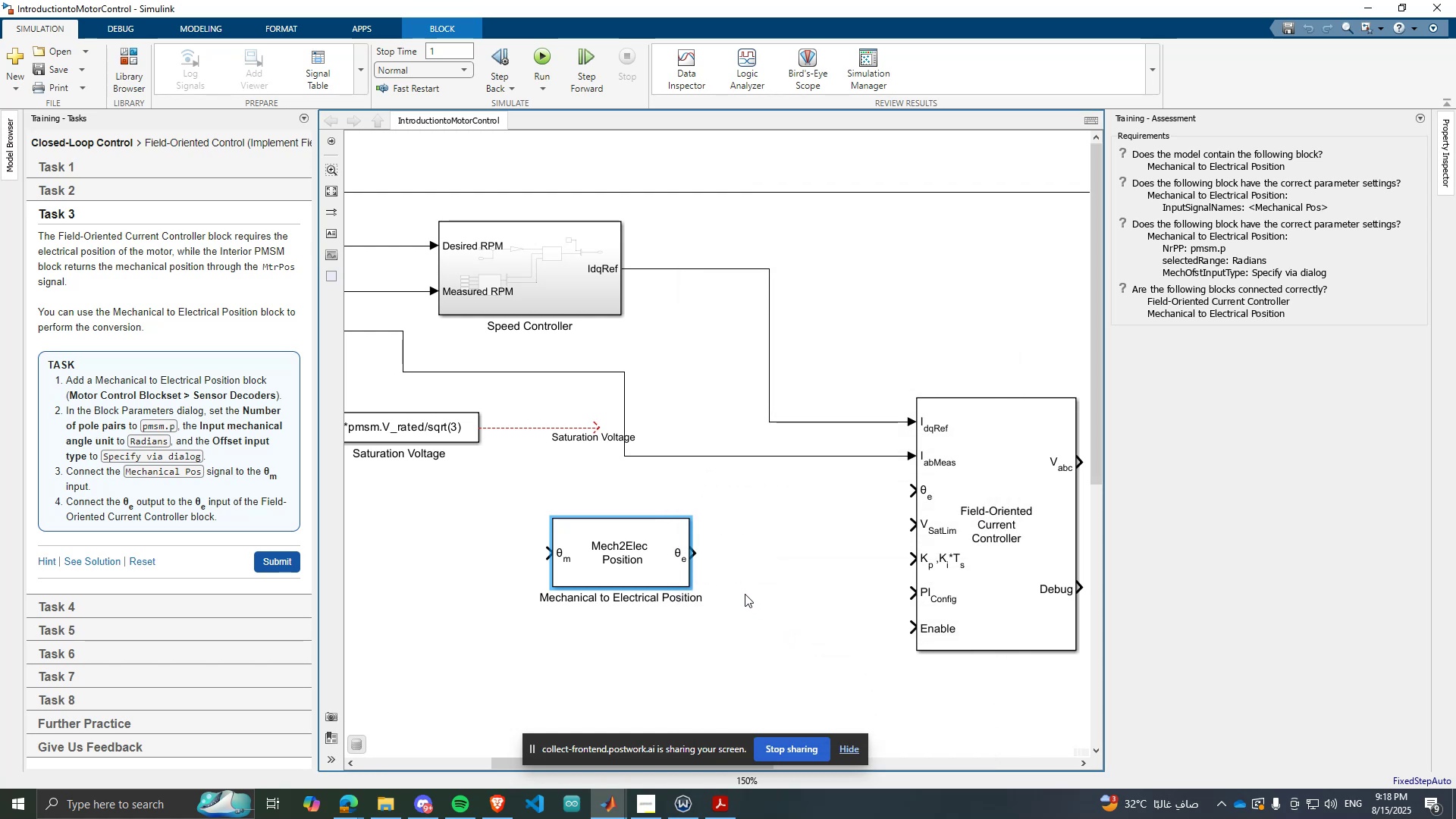 
scroll: coordinate [670, 579], scroll_direction: down, amount: 4.0
 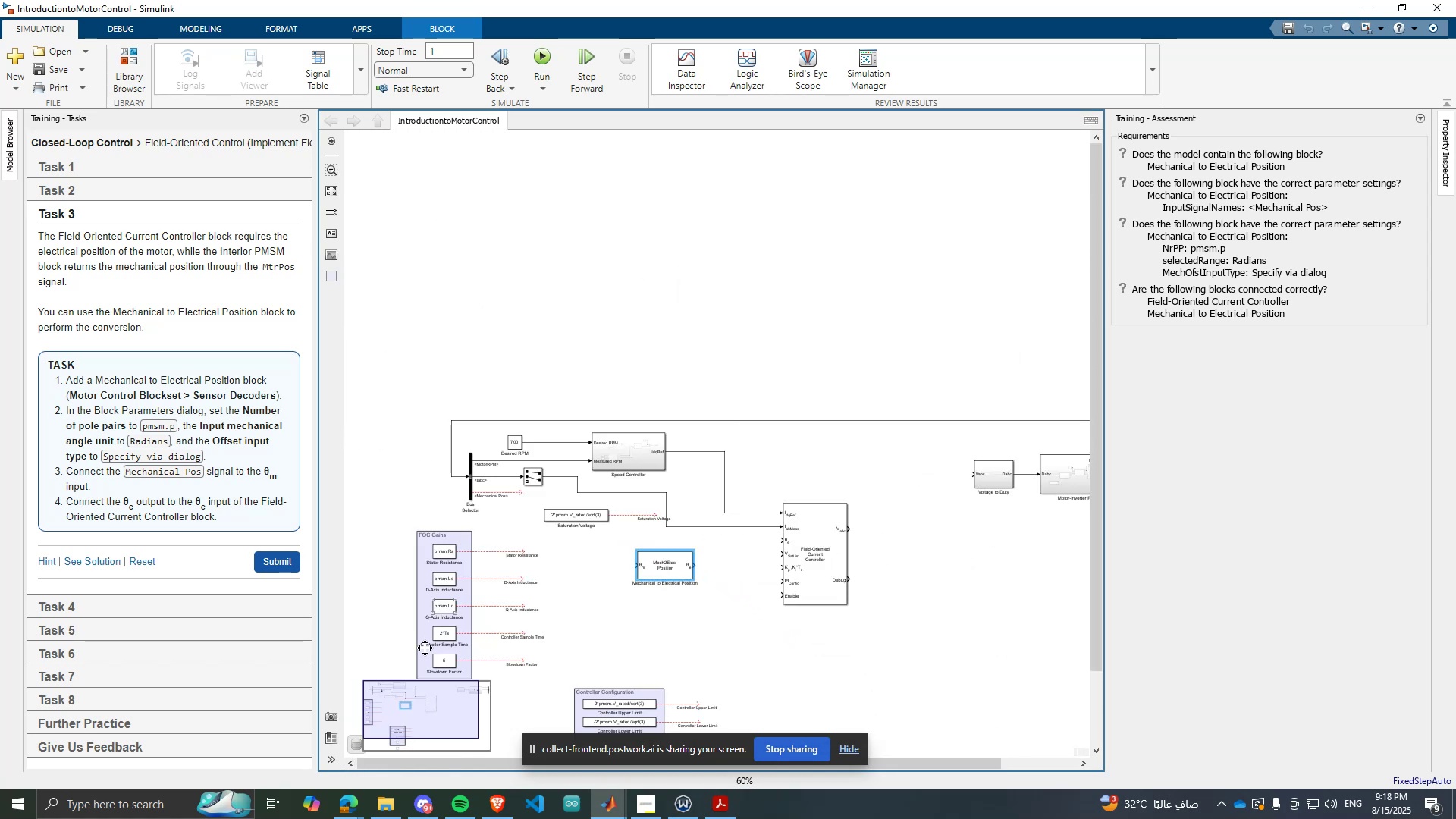 
scroll: coordinate [578, 639], scroll_direction: up, amount: 3.0
 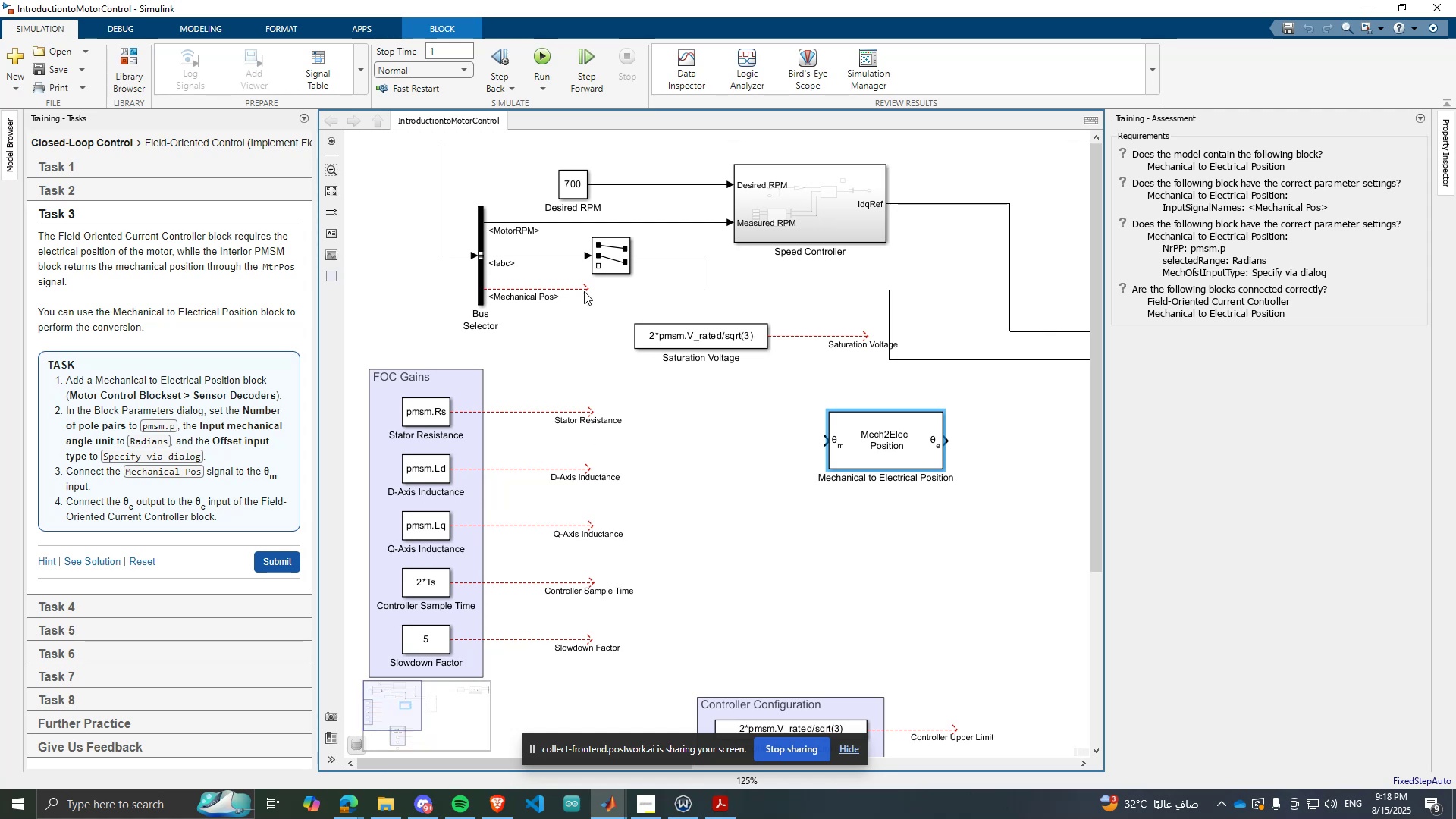 
left_click_drag(start_coordinate=[586, 287], to_coordinate=[828, 437])
 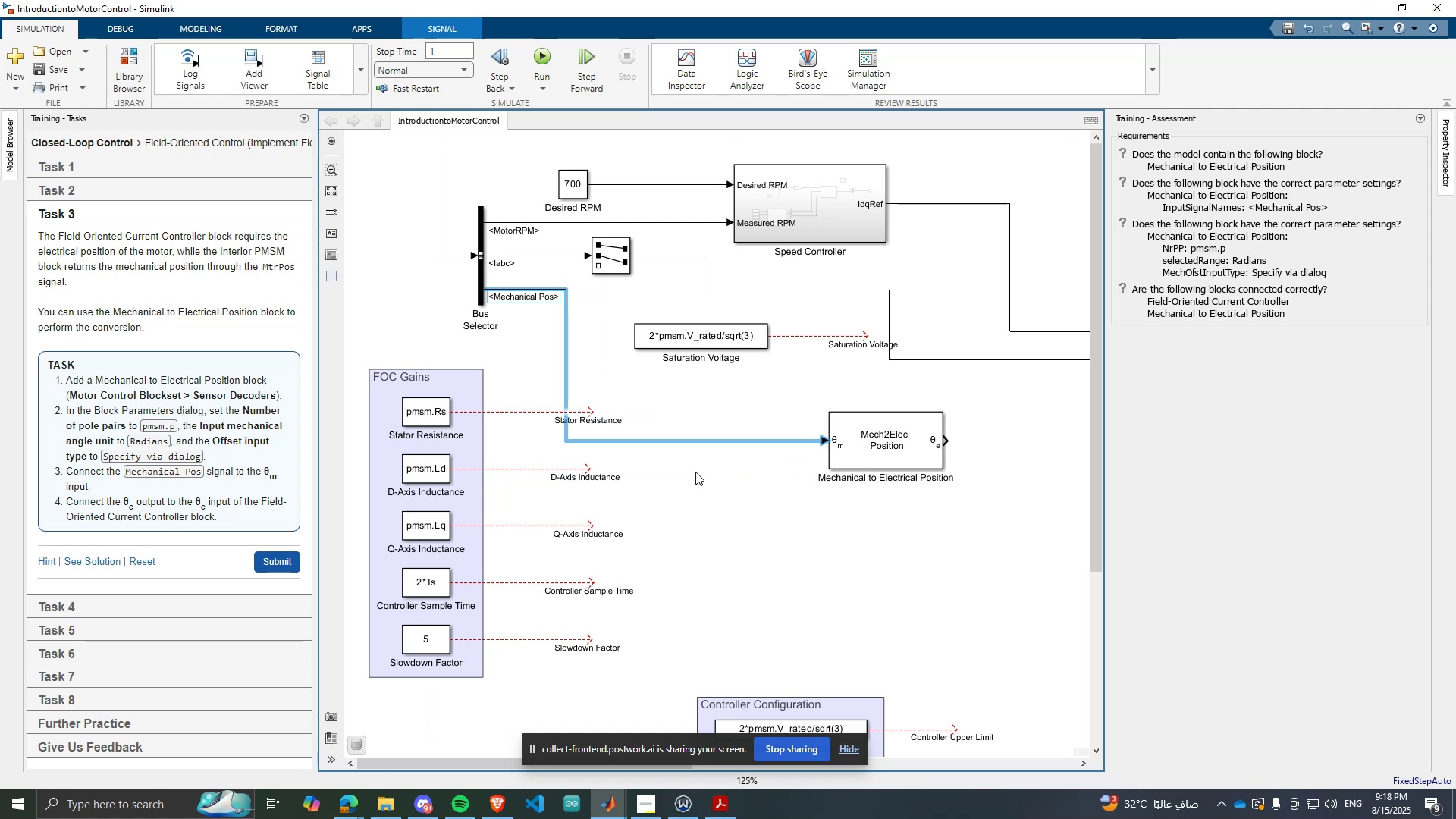 
scroll: coordinate [731, 428], scroll_direction: none, amount: 0.0
 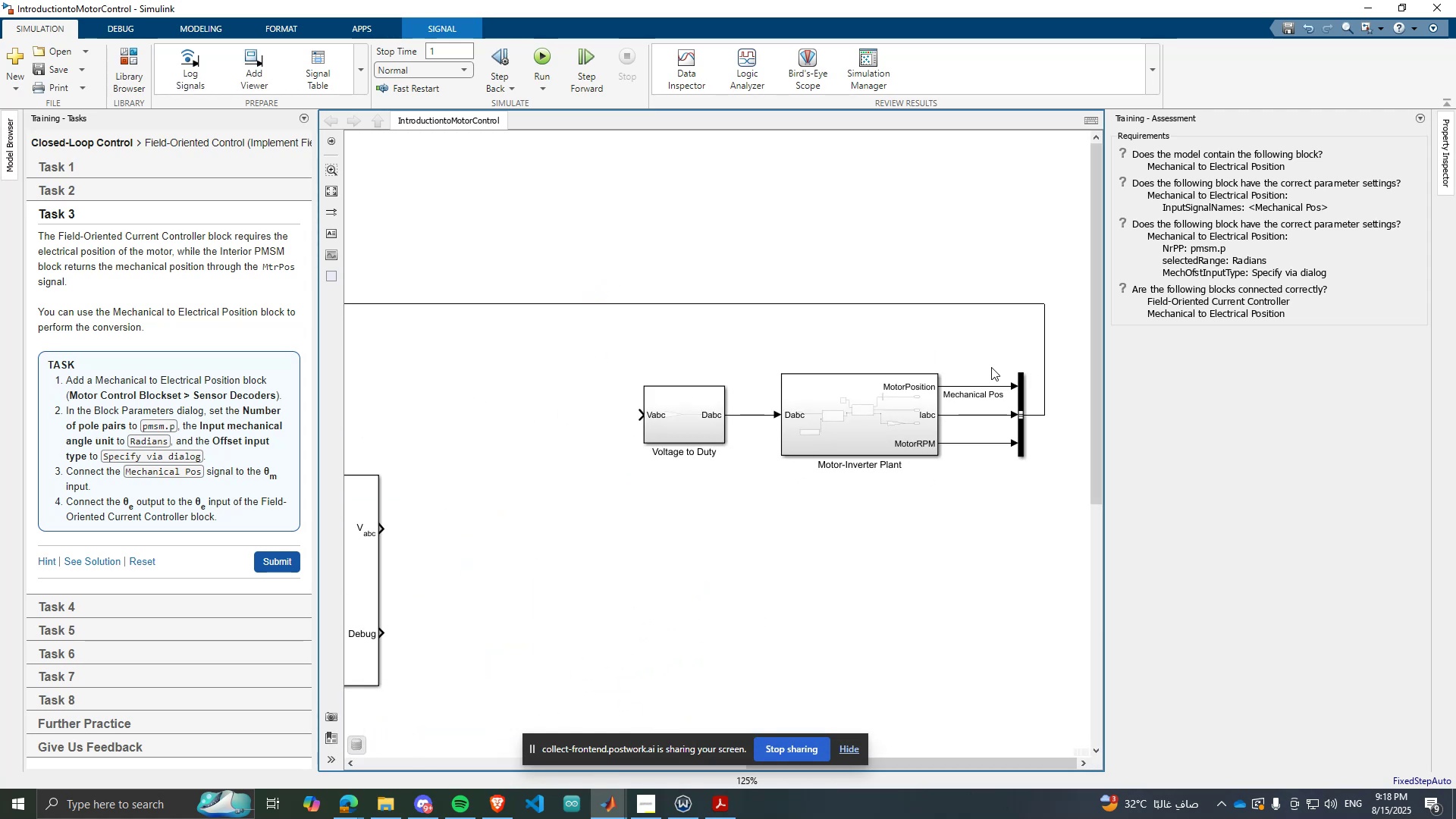 
scroll: coordinate [571, 478], scroll_direction: down, amount: 2.0
 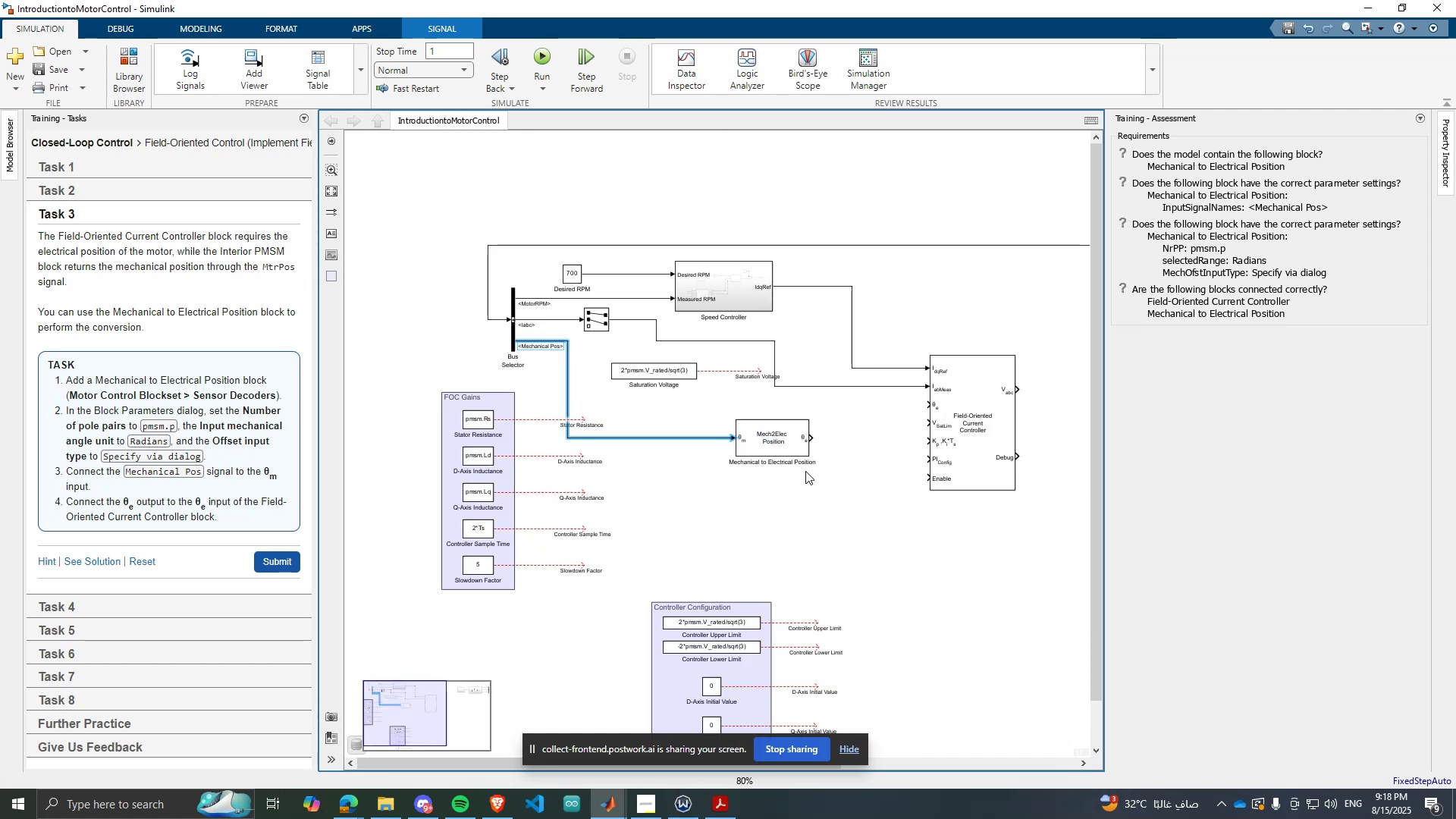 
scroll: coordinate [808, 459], scroll_direction: up, amount: 2.0
 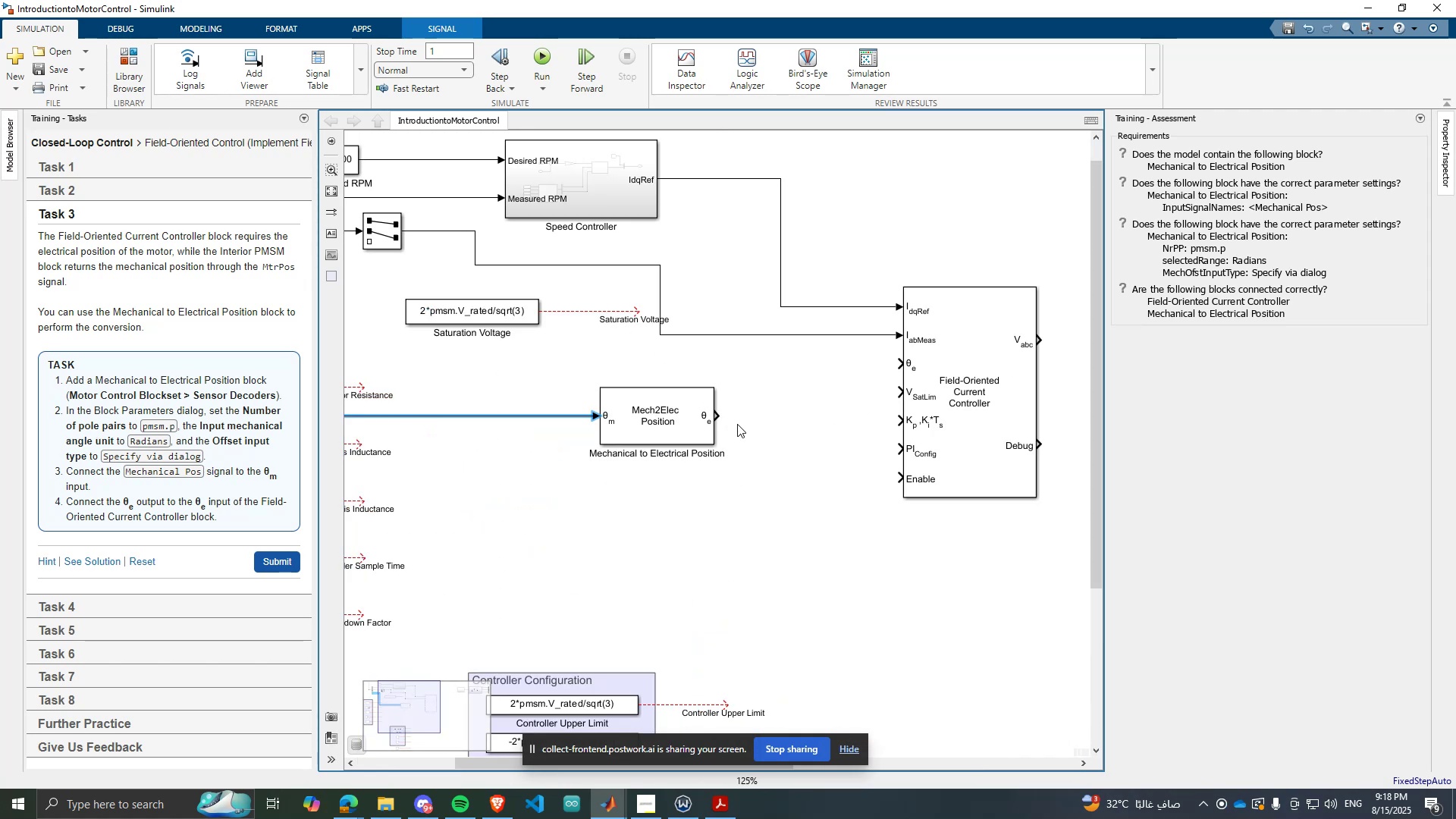 
left_click_drag(start_coordinate=[717, 414], to_coordinate=[905, 361])
 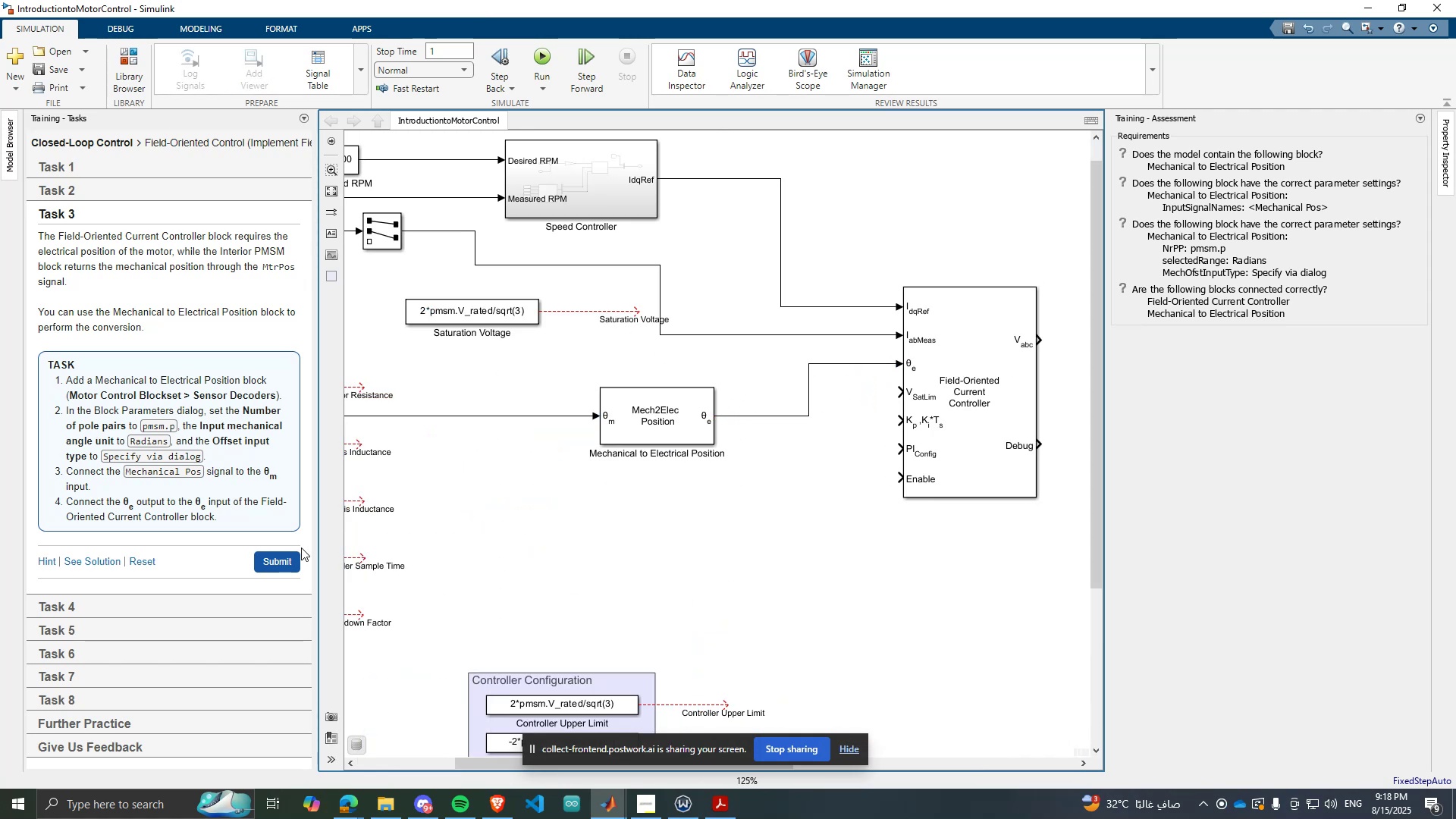 
left_click([286, 557])
 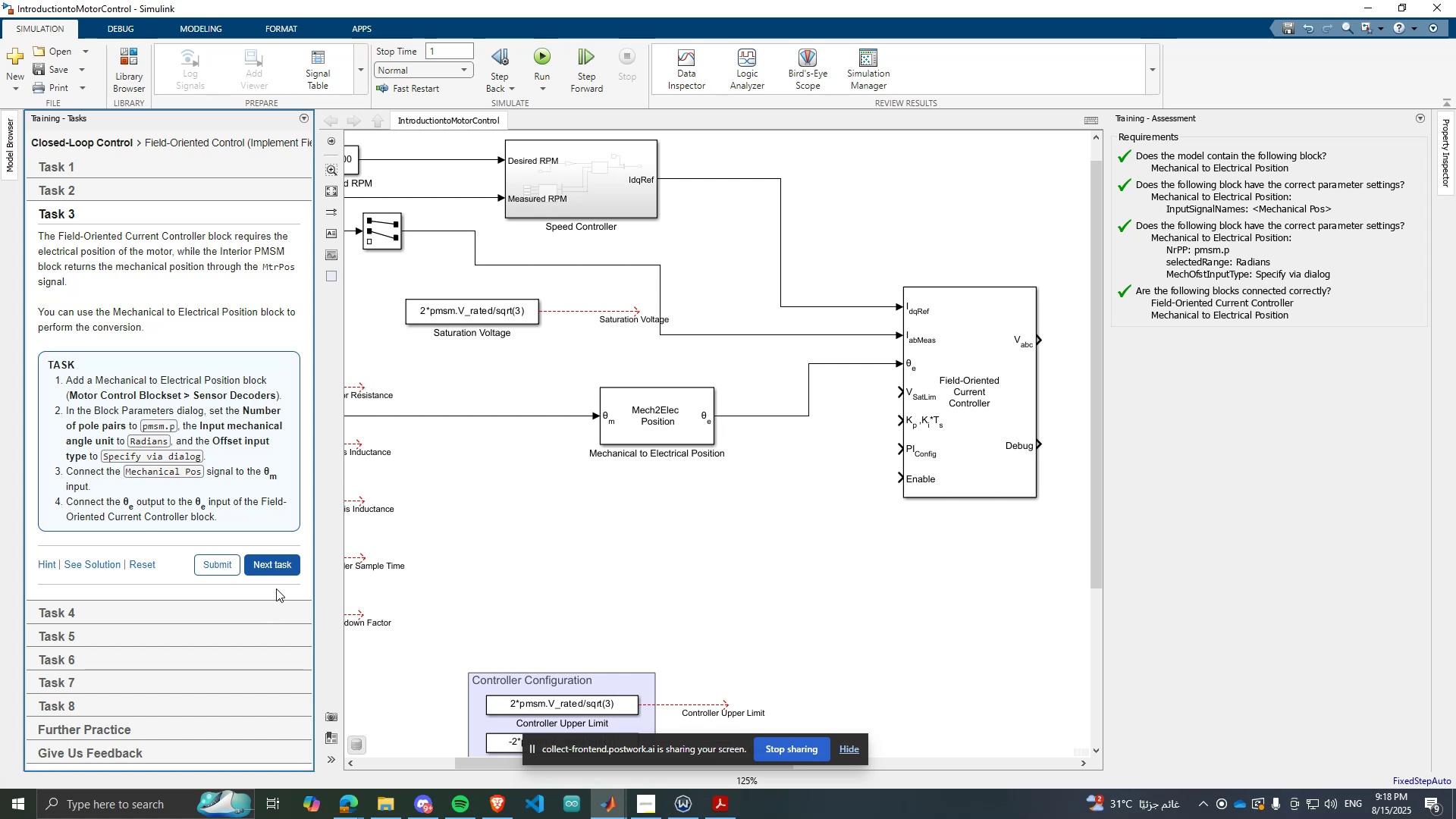 
left_click([278, 564])
 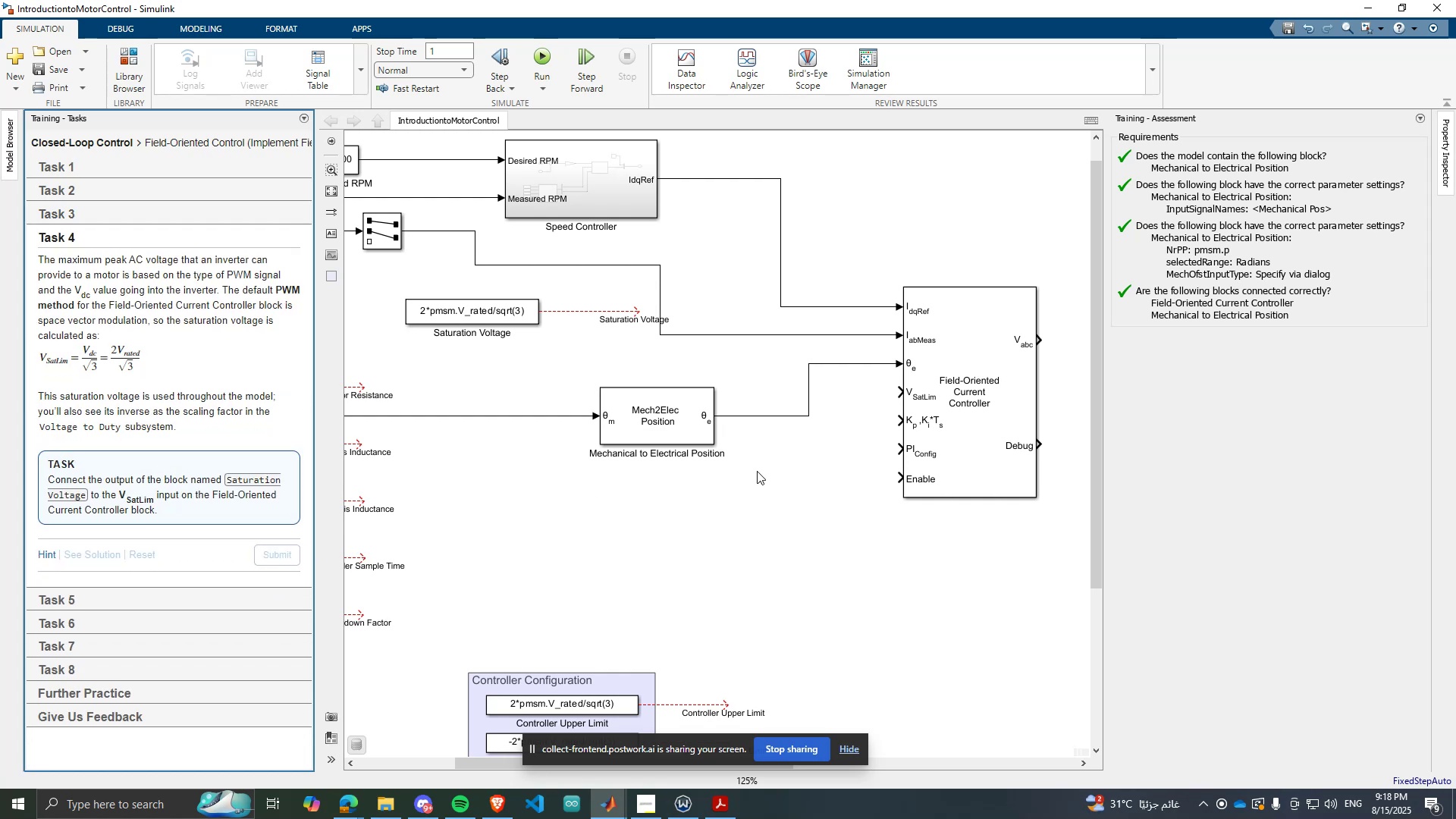 
wait(9.25)
 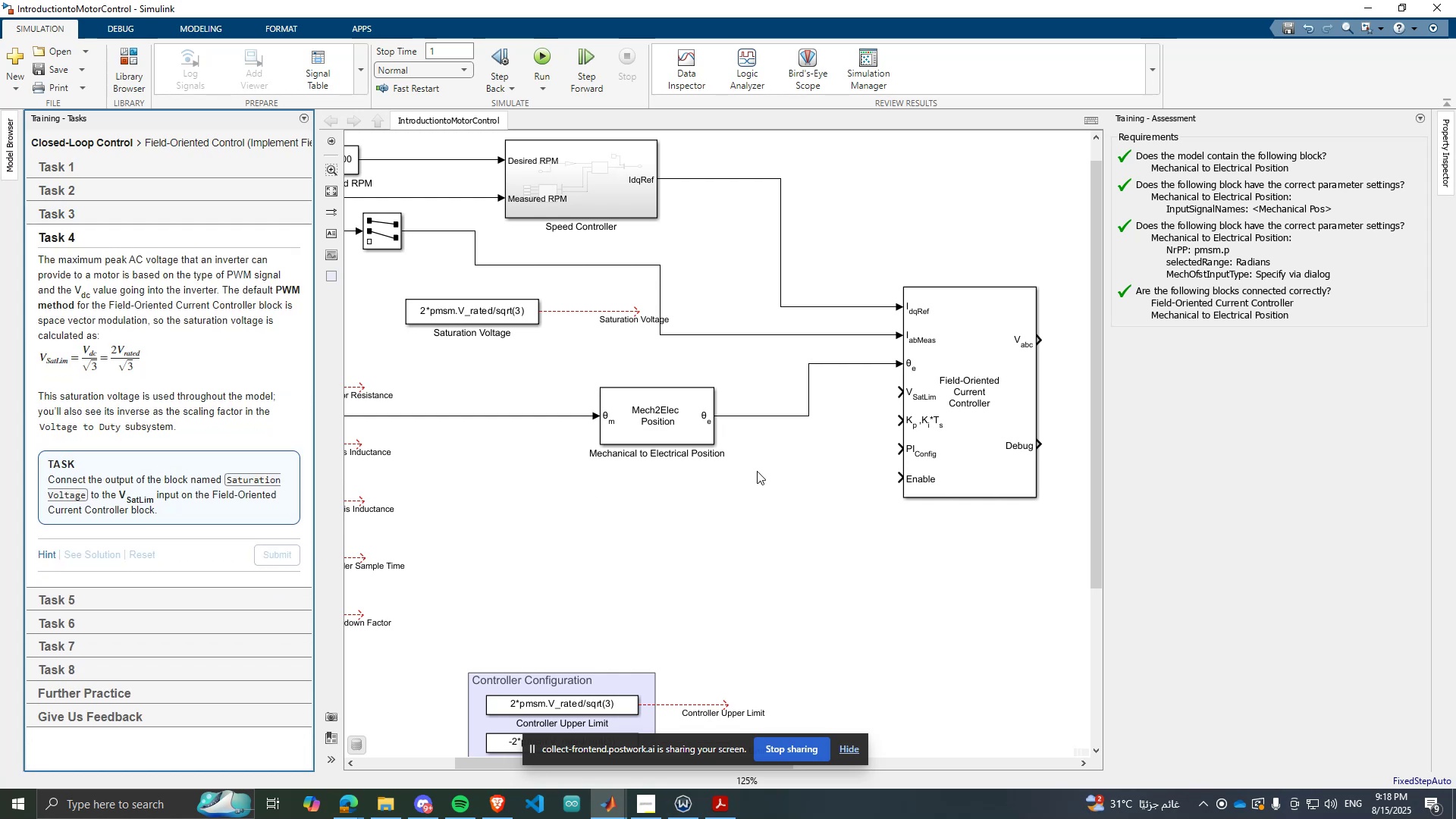 
scroll: coordinate [522, 517], scroll_direction: down, amount: 1.0
 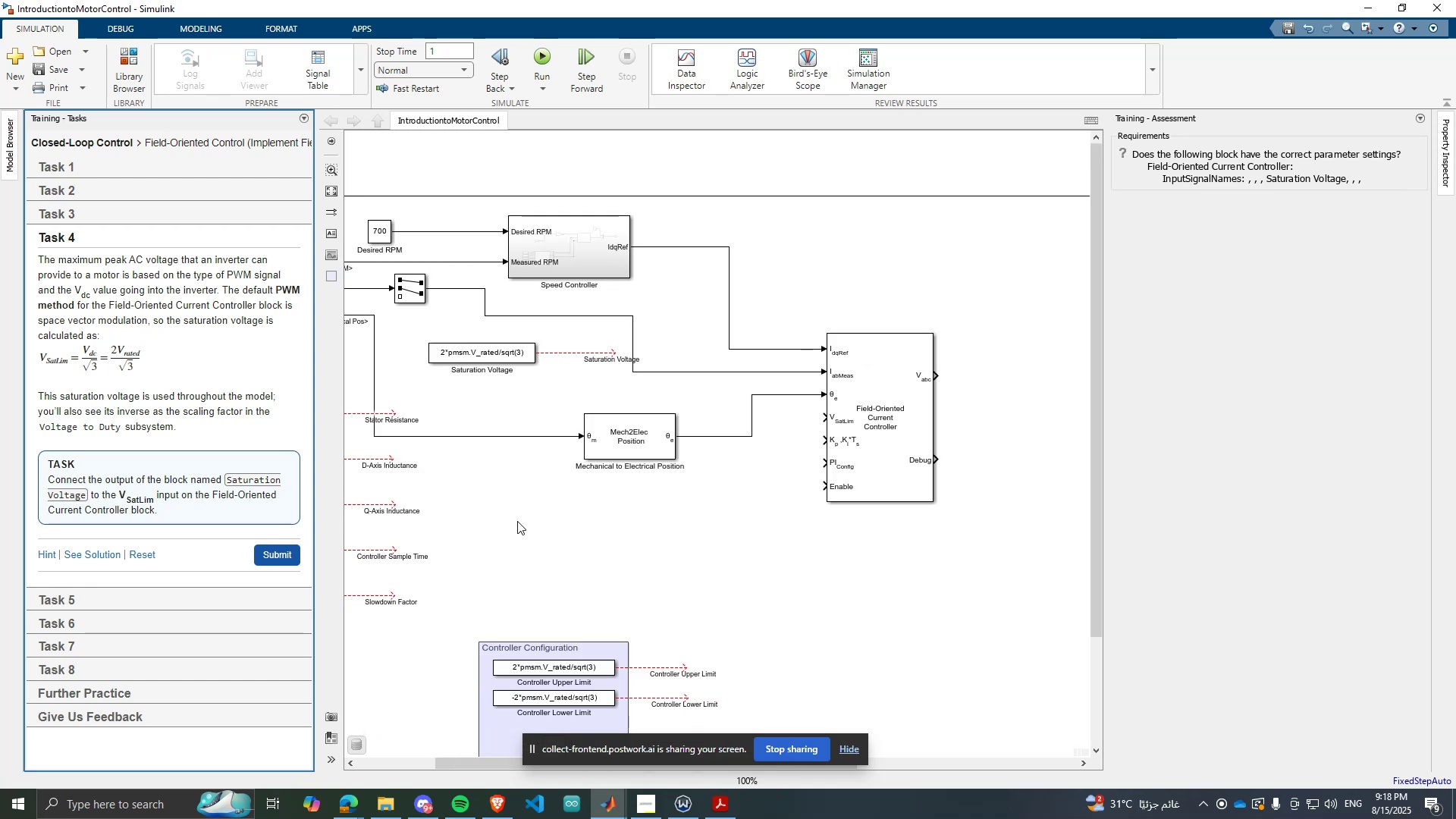 
wait(6.67)
 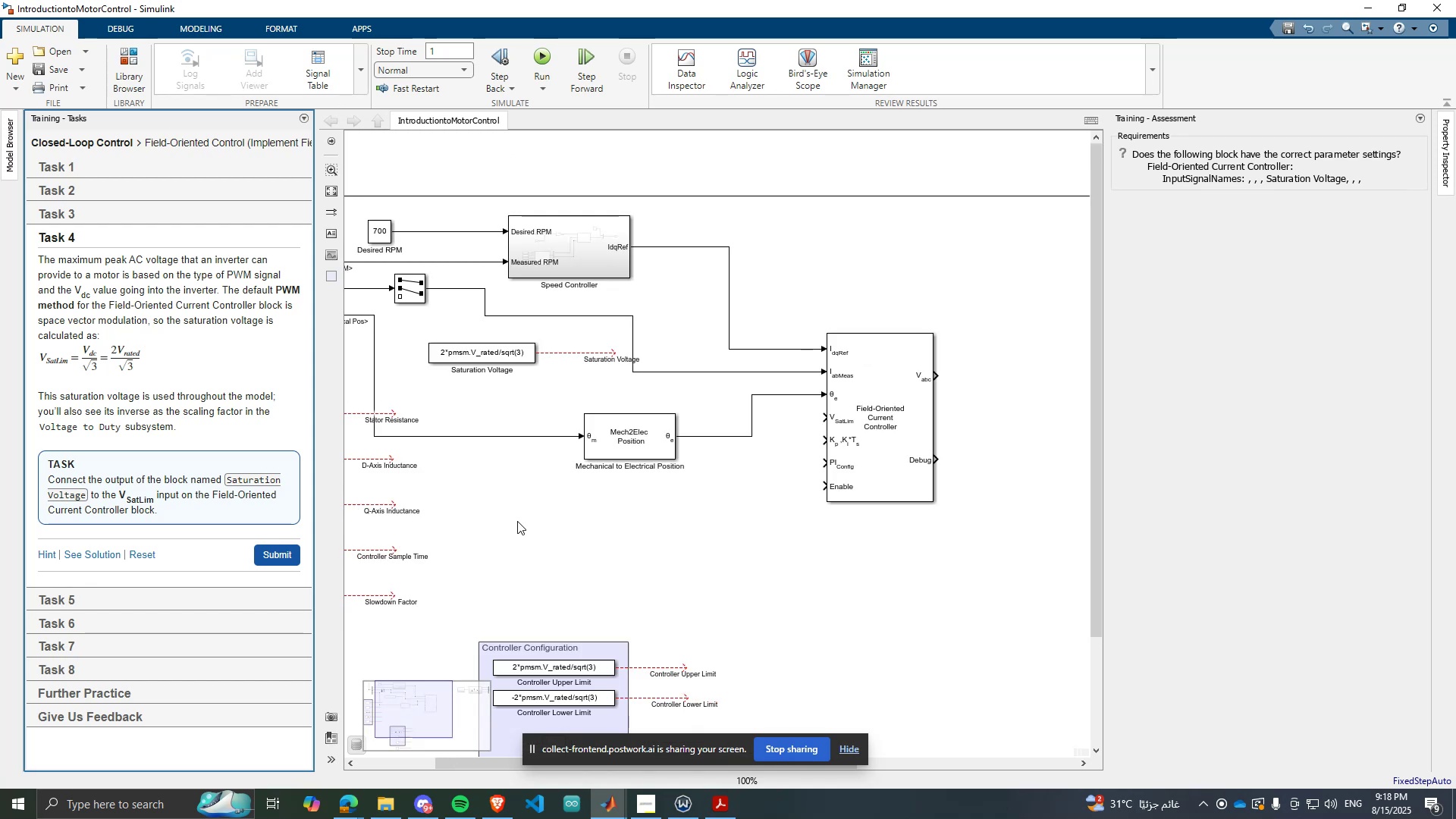 
scroll: coordinate [605, 476], scroll_direction: down, amount: 2.0
 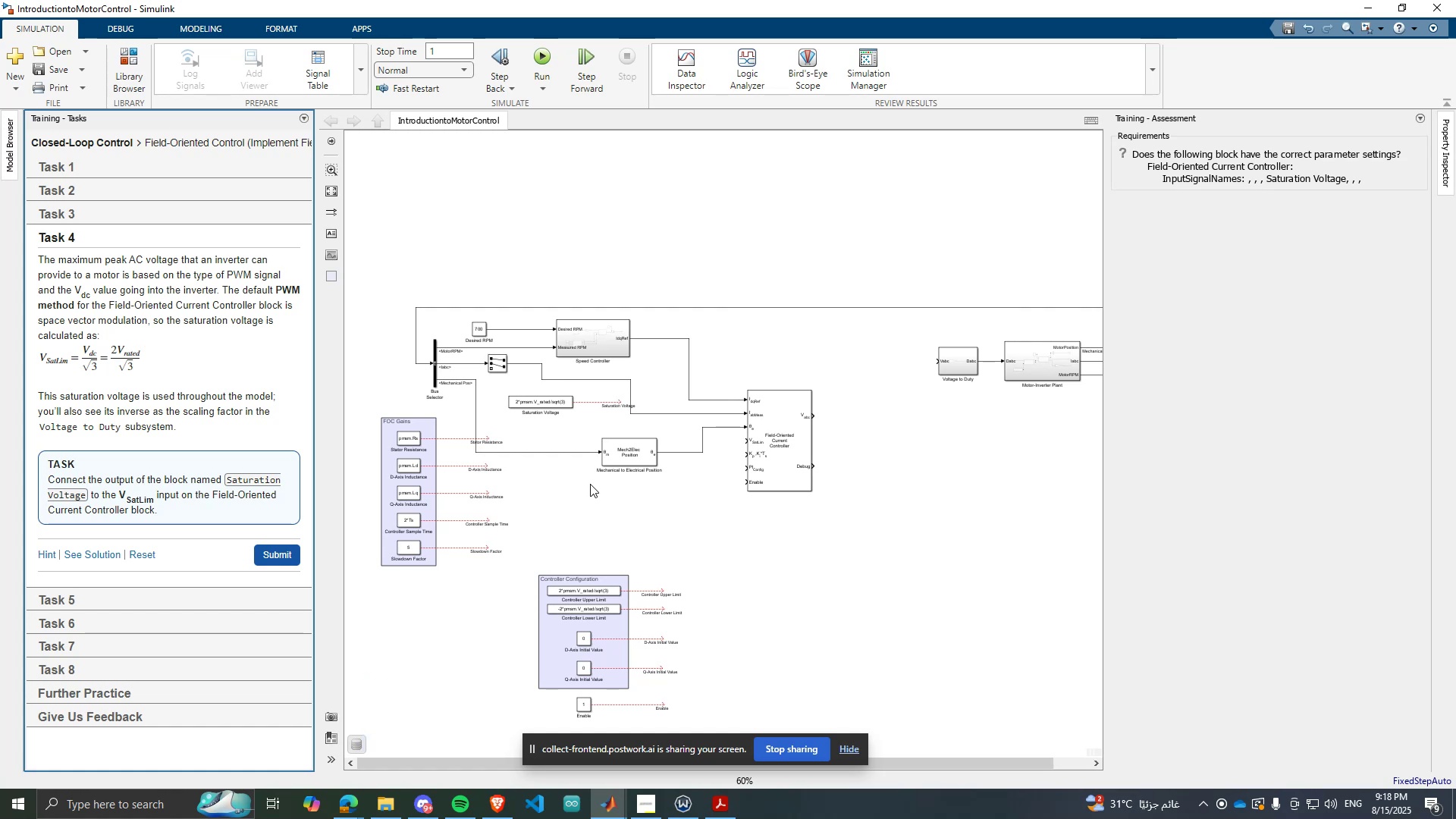 
wait(12.82)
 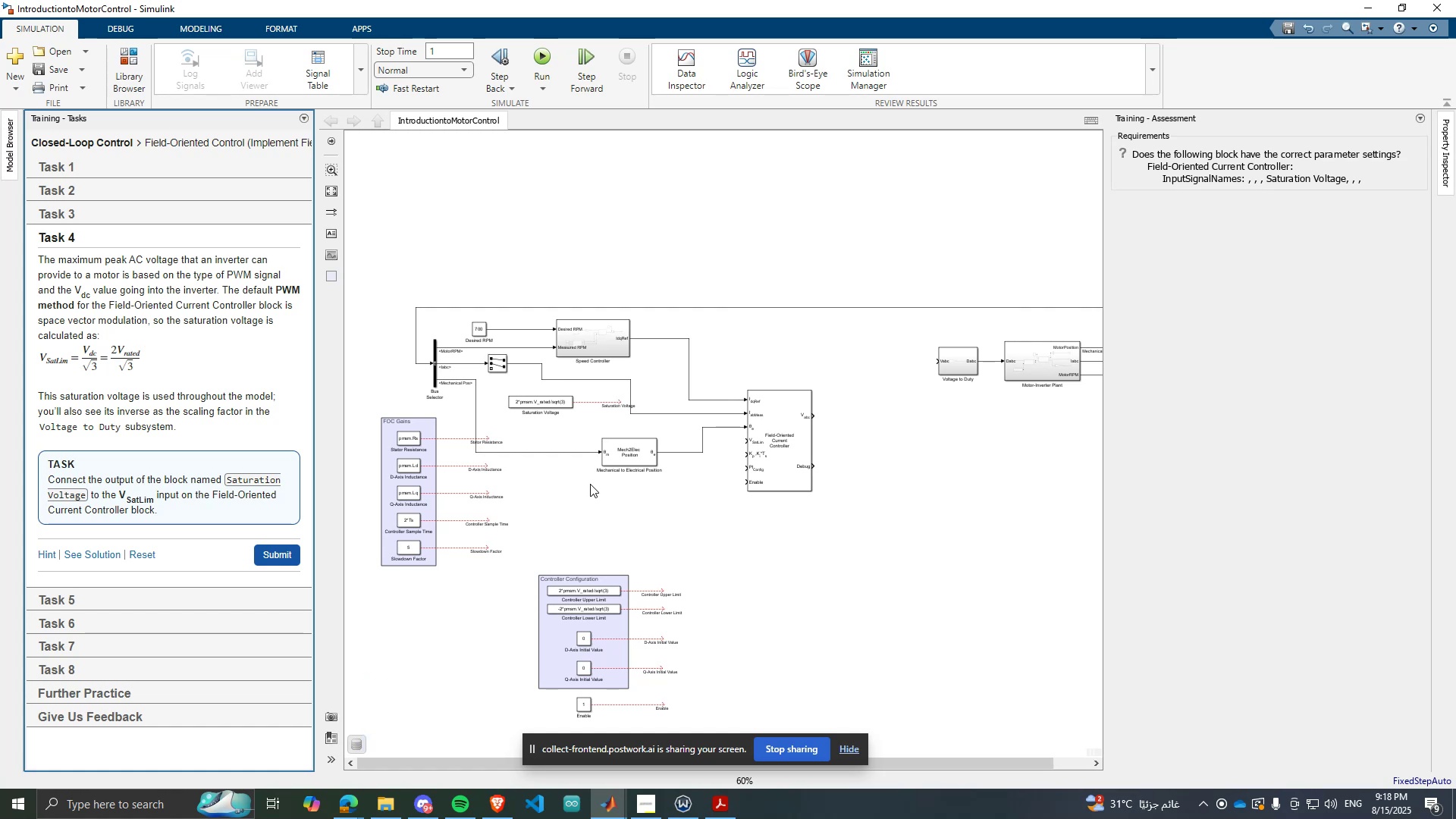 
scroll: coordinate [477, 535], scroll_direction: up, amount: 2.0
 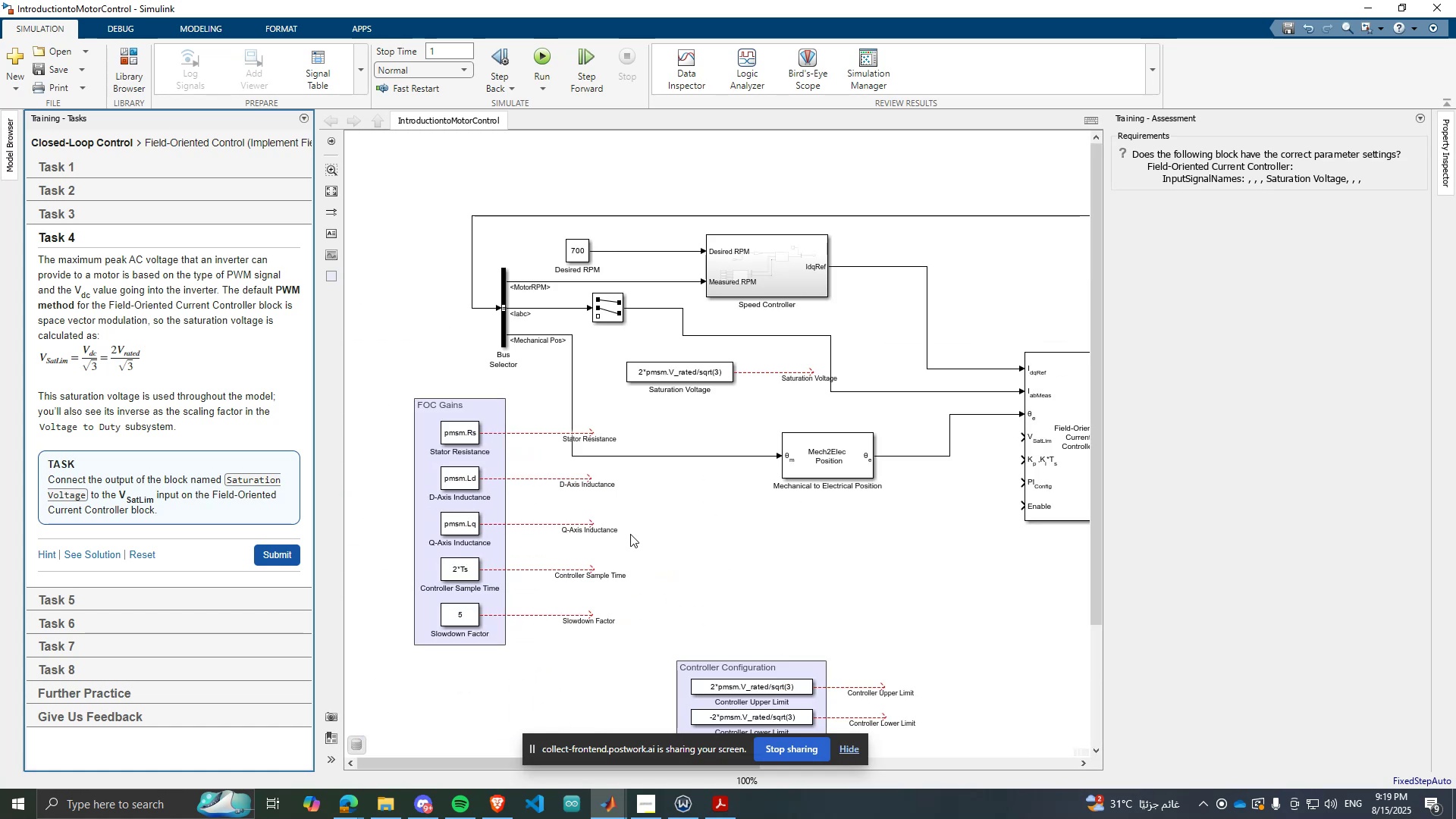 
wait(8.83)
 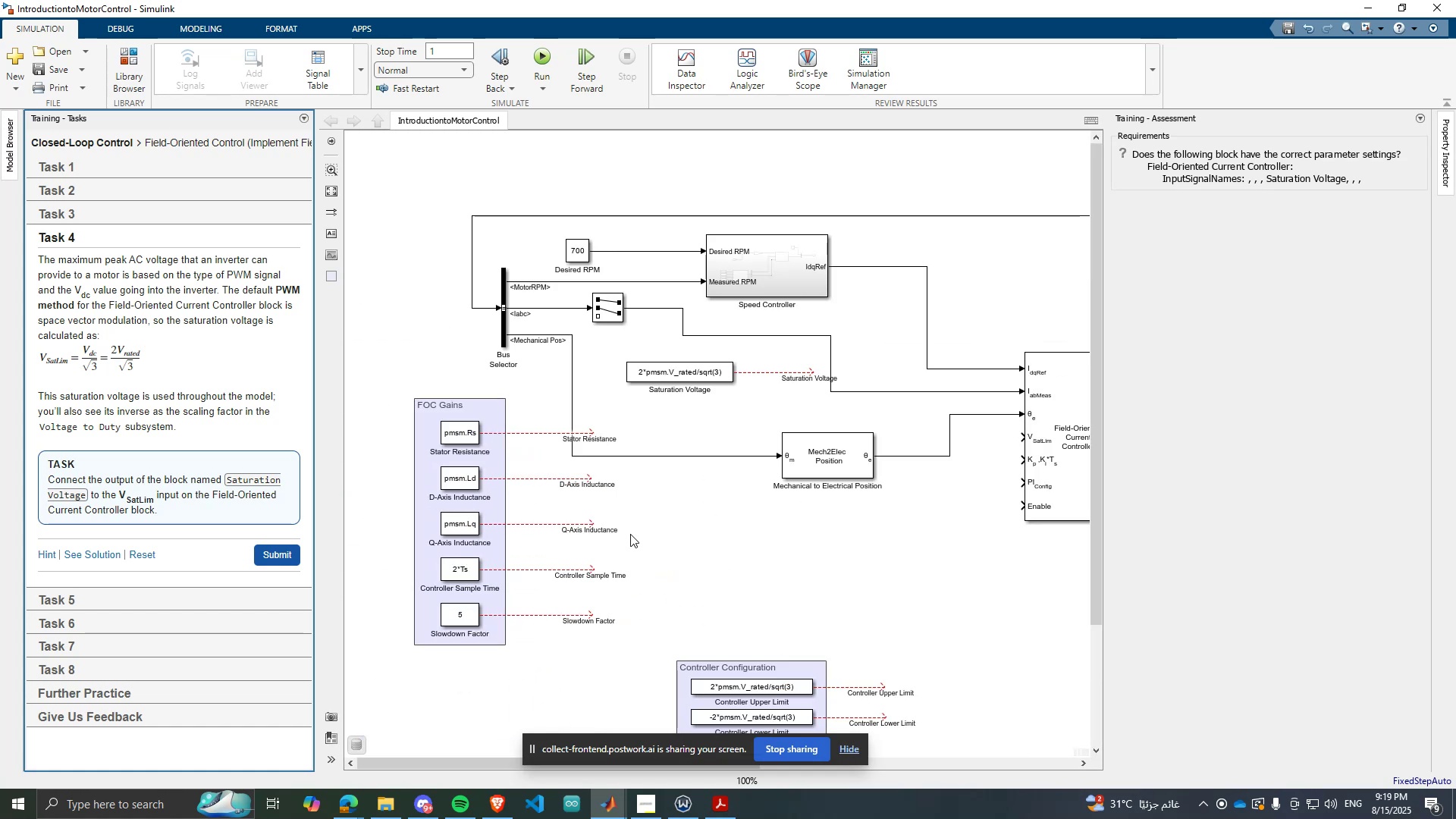 
scroll: coordinate [590, 551], scroll_direction: down, amount: 1.0
 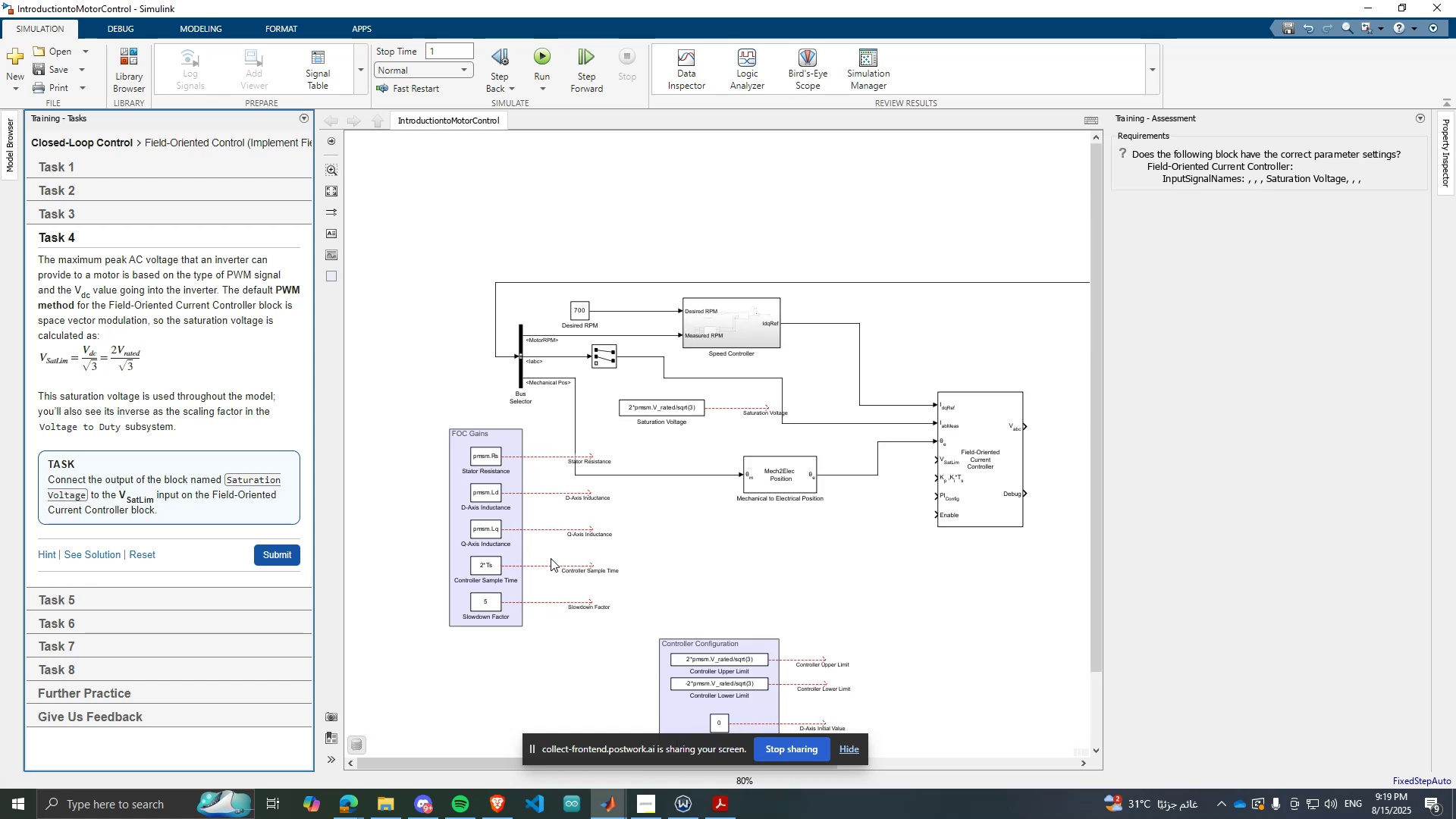 
wait(9.97)
 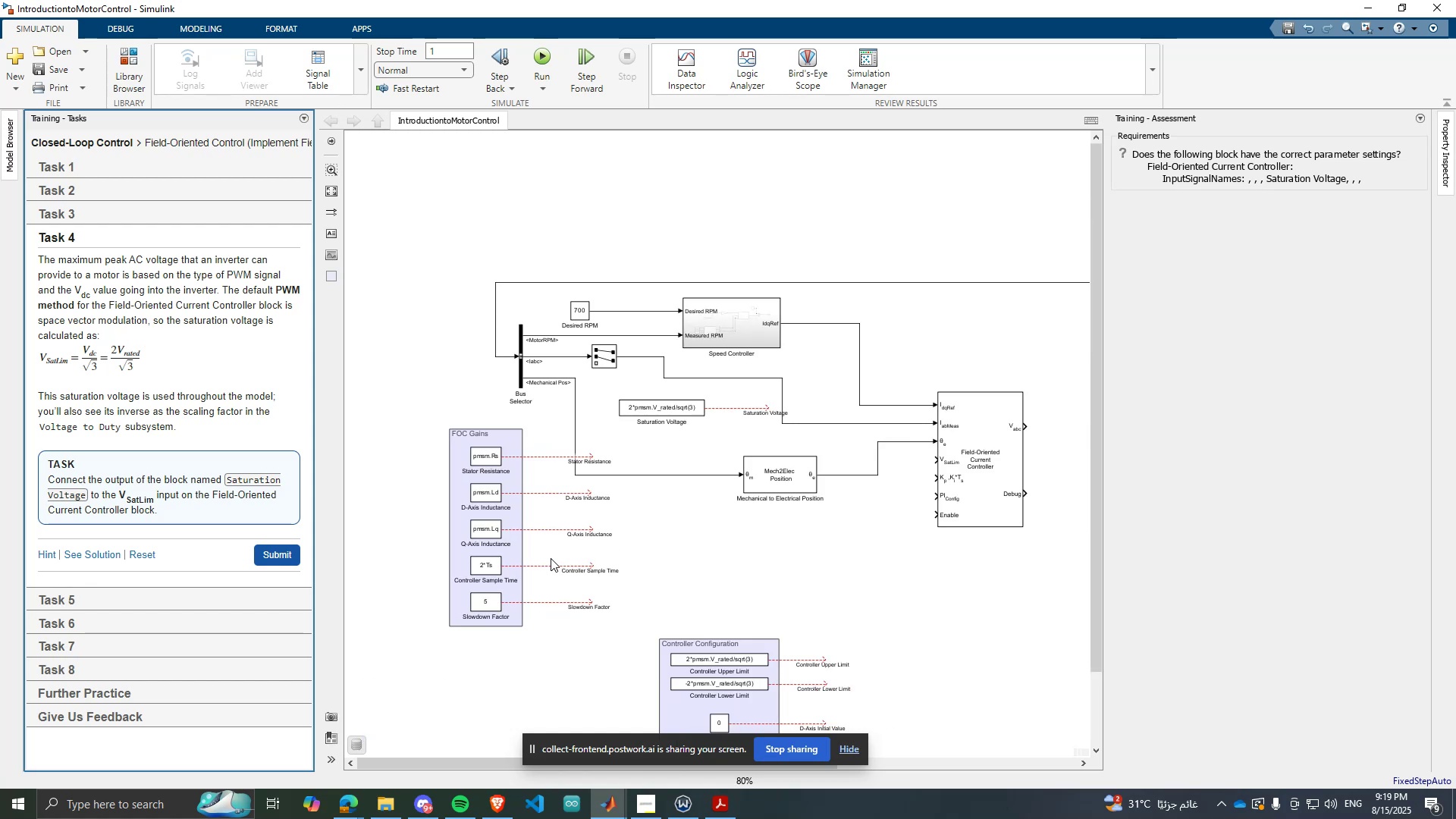 
scroll: coordinate [471, 560], scroll_direction: down, amount: 1.0
 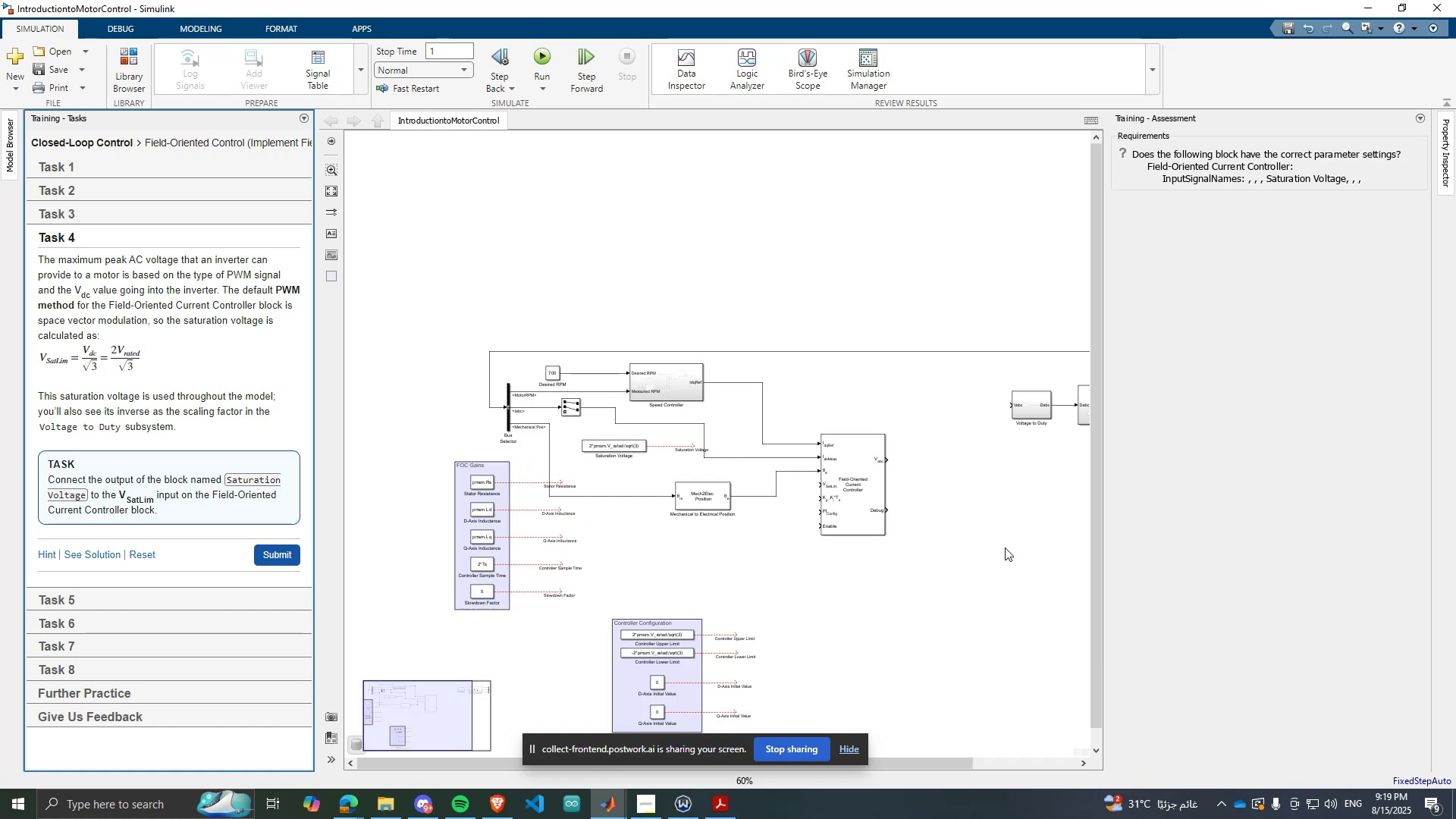 
scroll: coordinate [839, 519], scroll_direction: up, amount: 1.0
 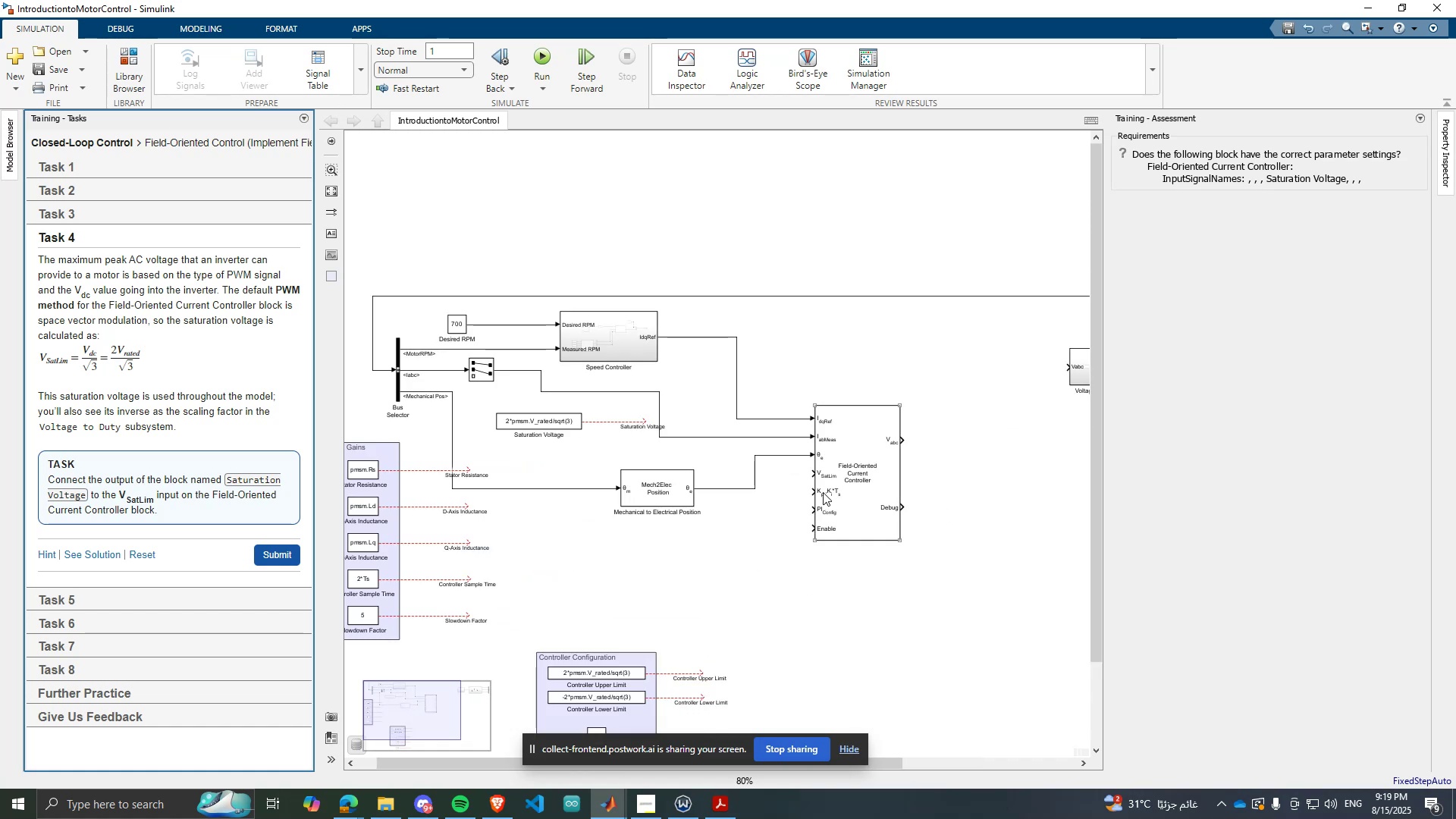 
scroll: coordinate [821, 493], scroll_direction: down, amount: 1.0
 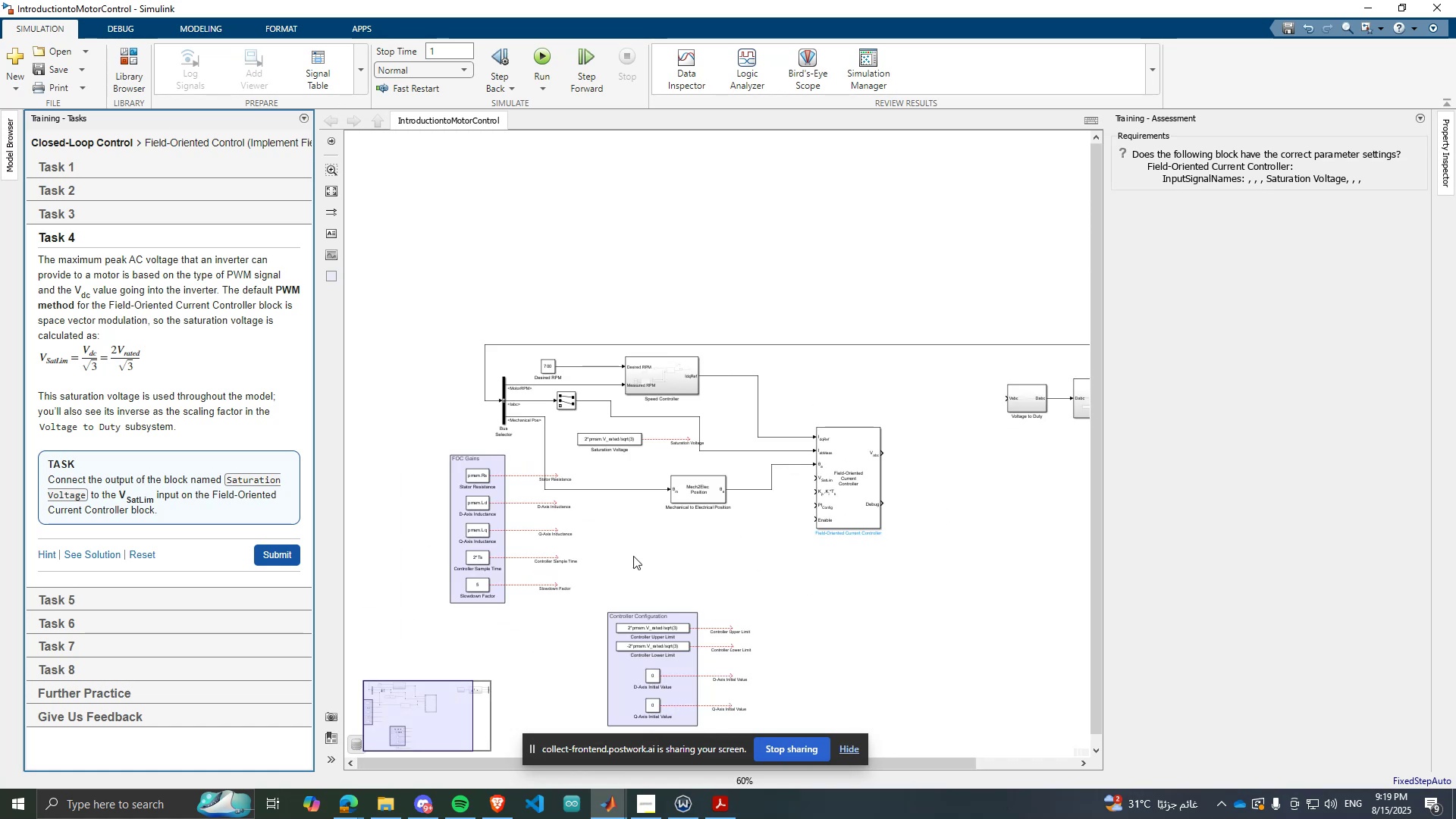 
scroll: coordinate [557, 577], scroll_direction: up, amount: 1.0
 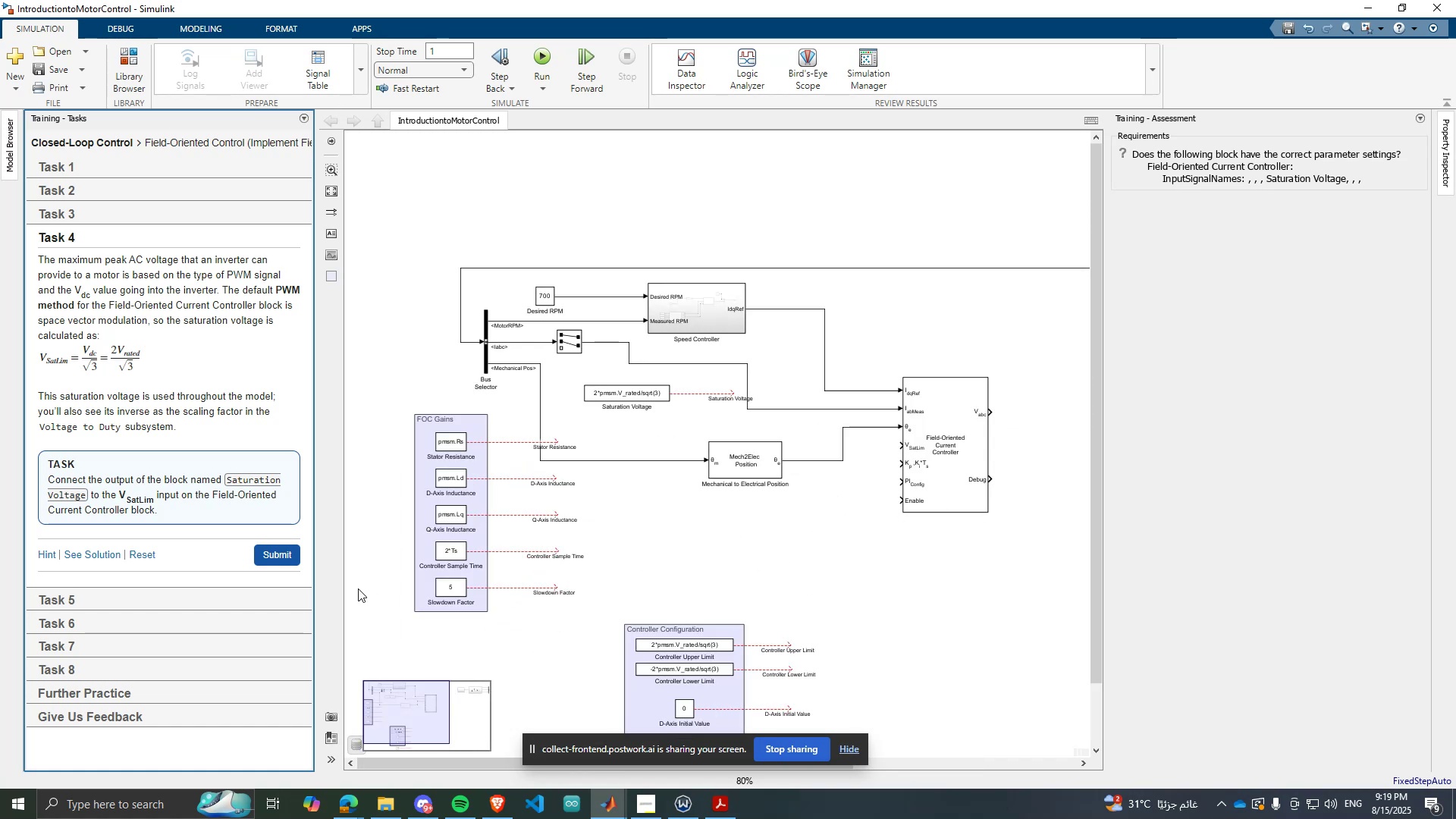 
scroll: coordinate [676, 425], scroll_direction: down, amount: 1.0
 